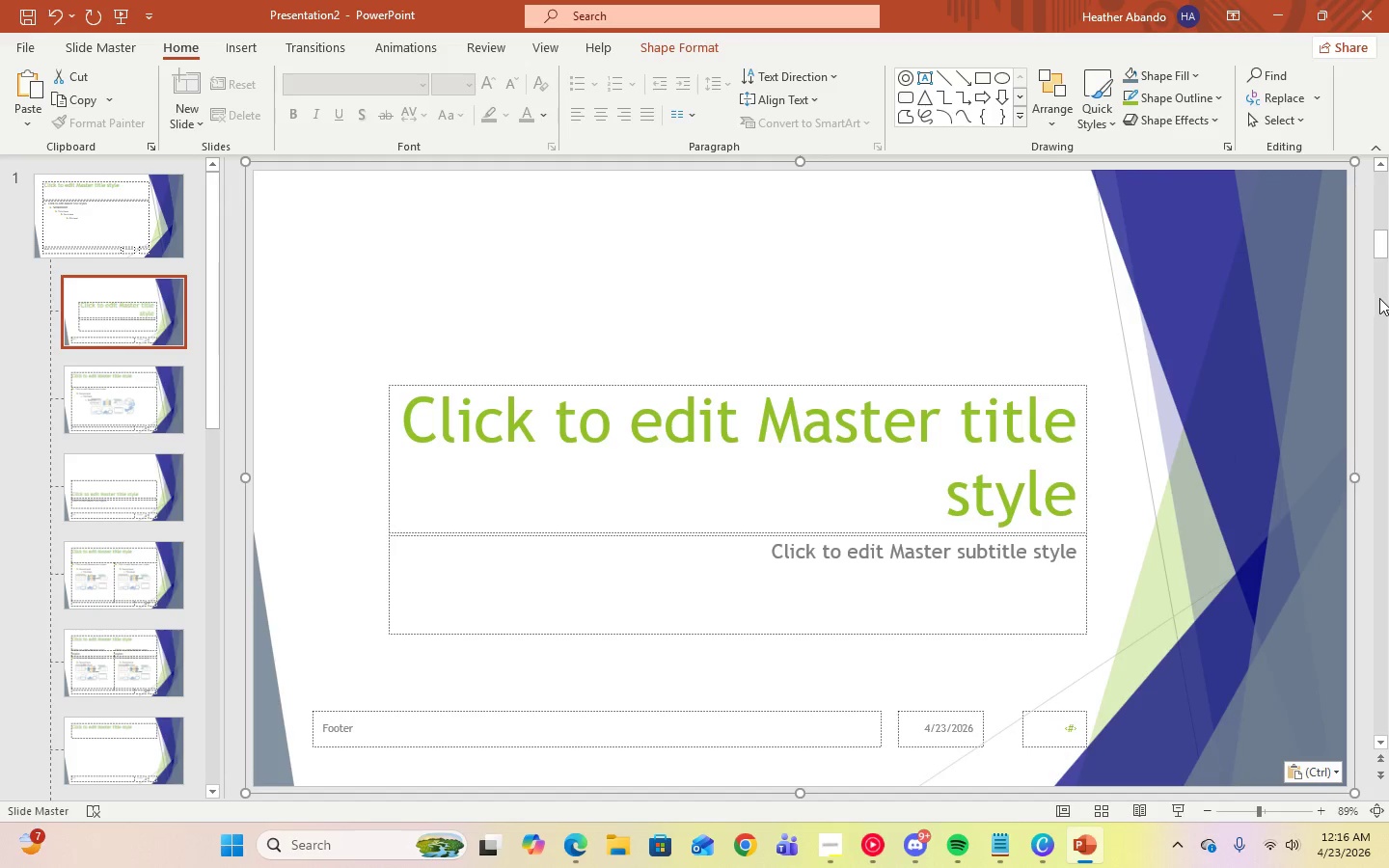 
left_click([1379, 298])
 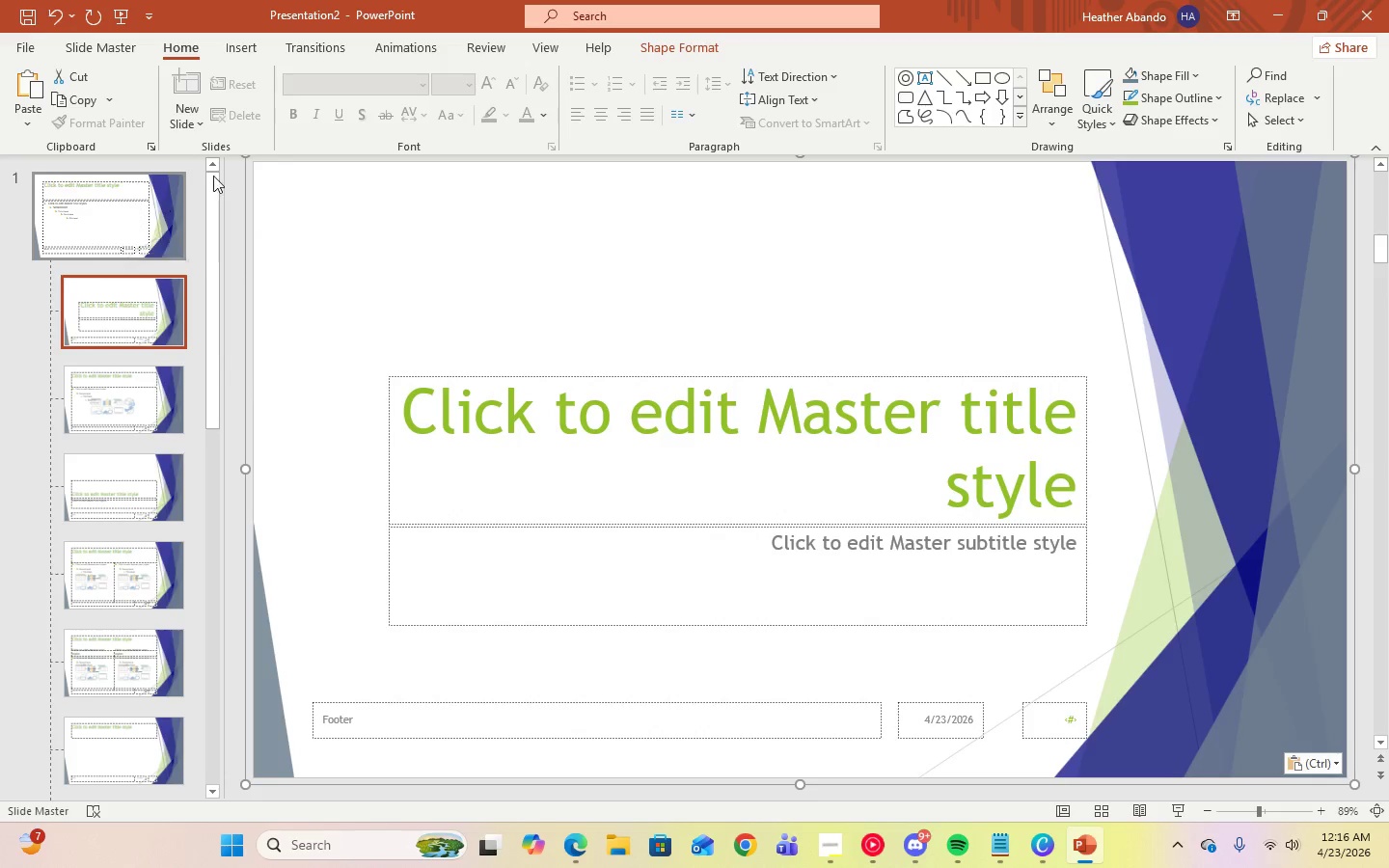 
left_click([100, 47])
 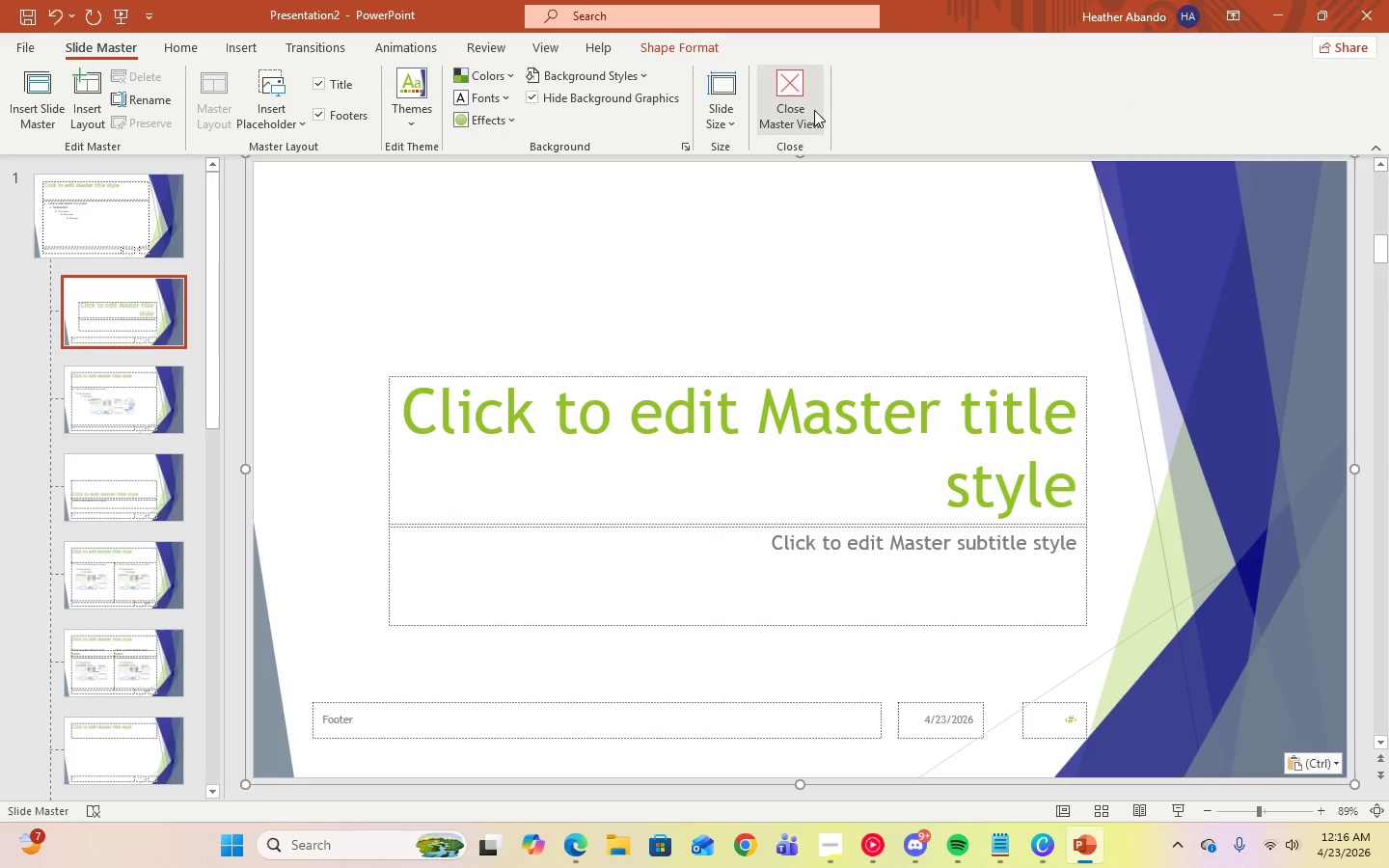 
left_click([814, 110])
 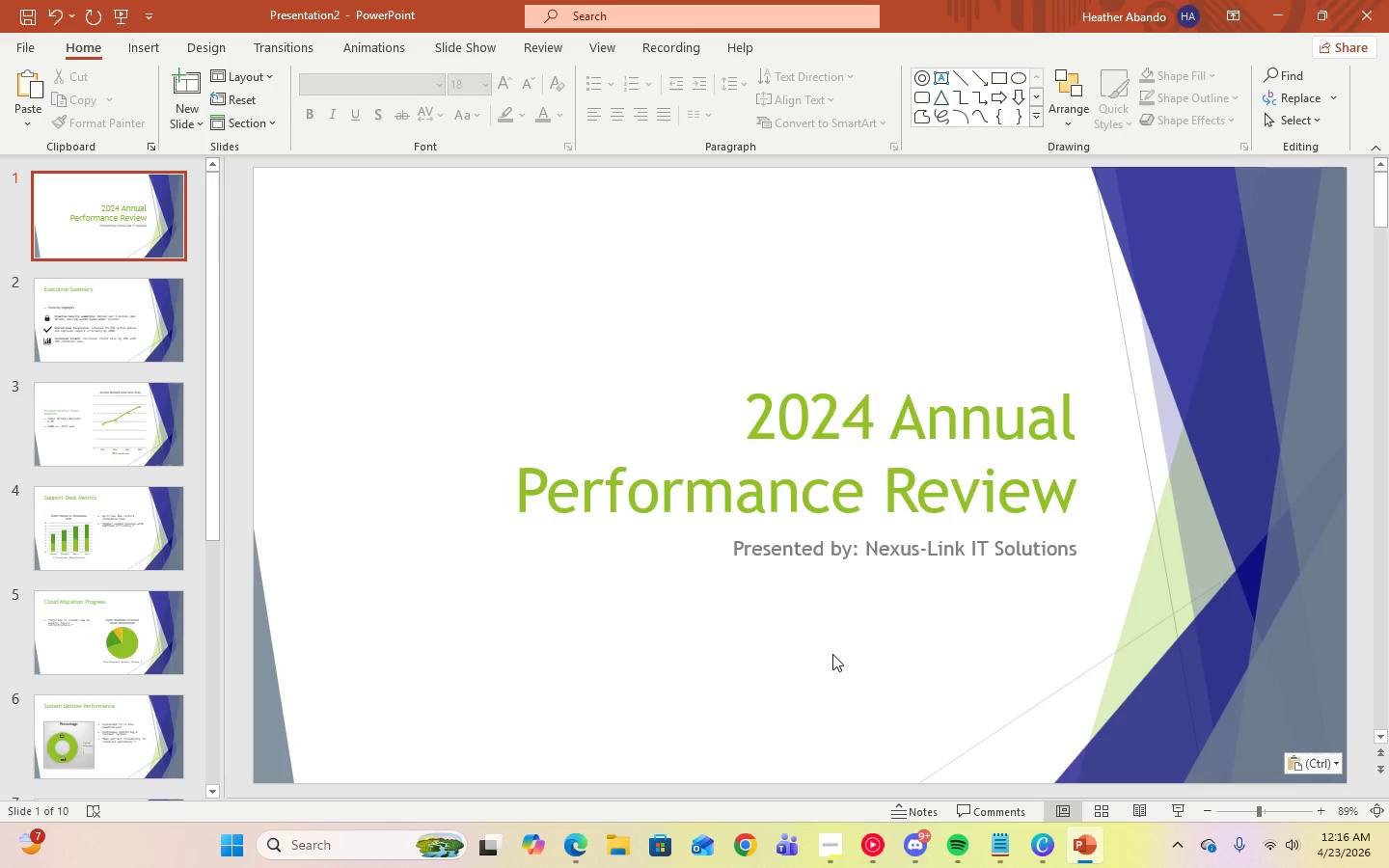 
wait(6.67)
 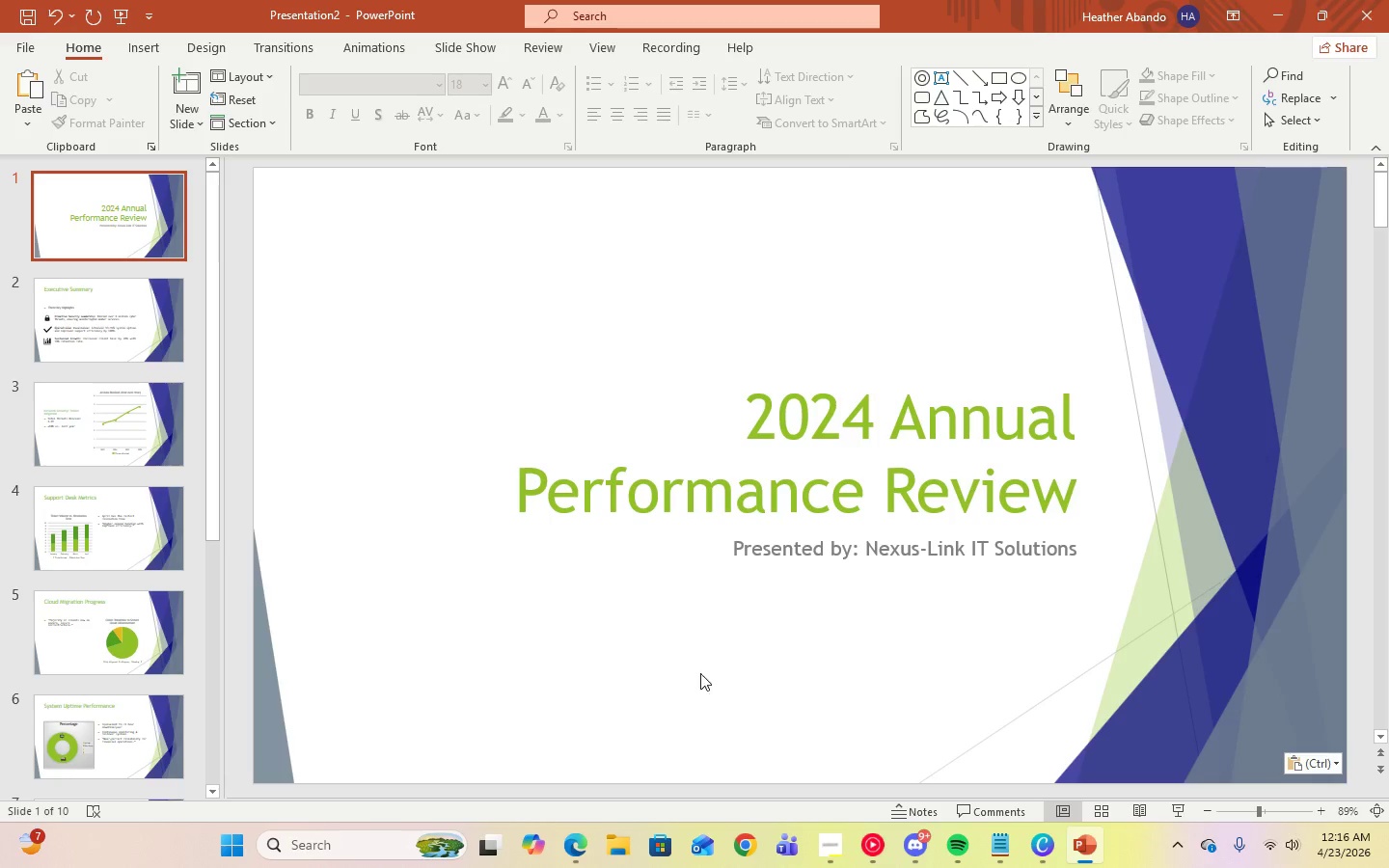 
left_click([833, 467])
 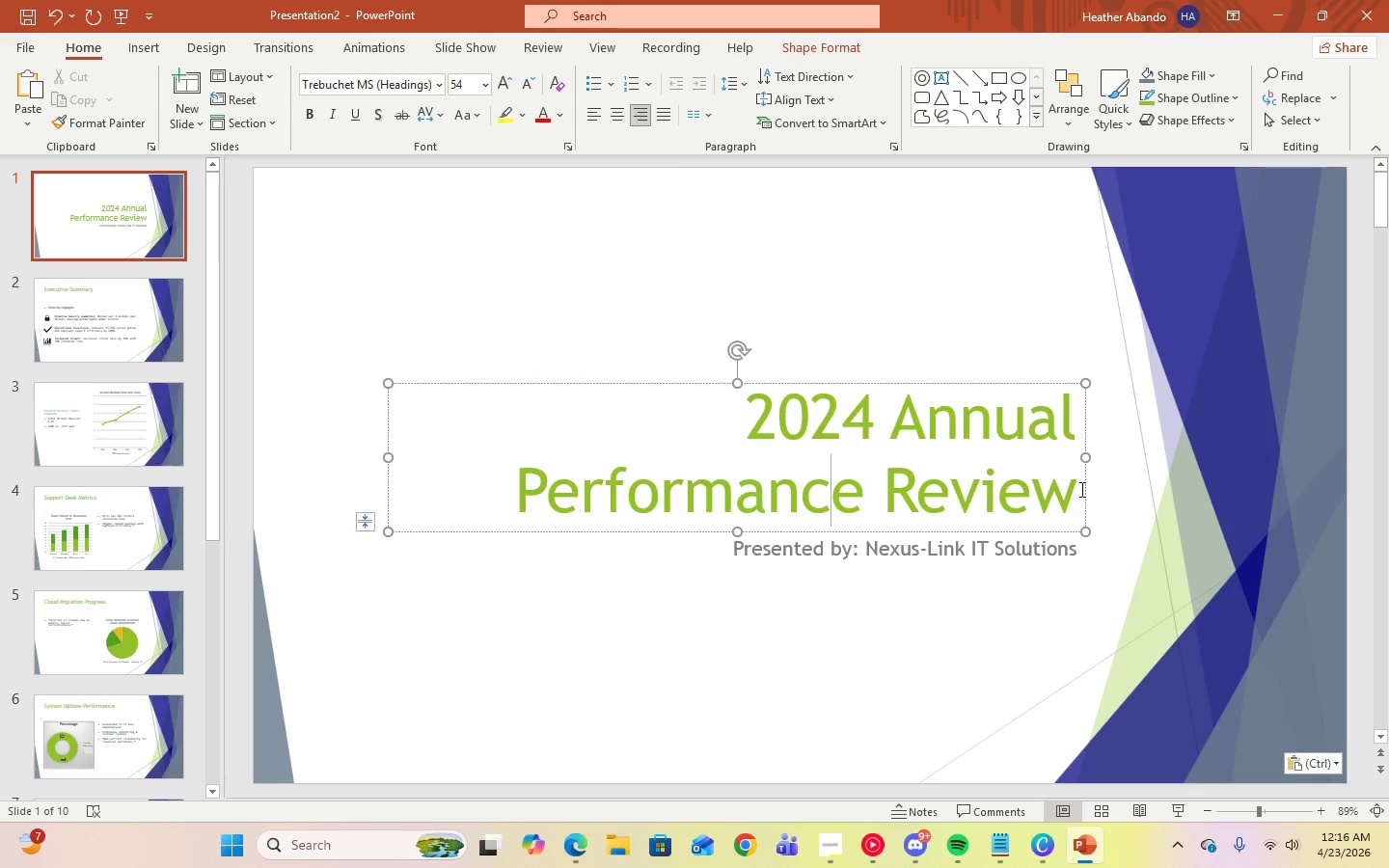 
left_click([1080, 489])
 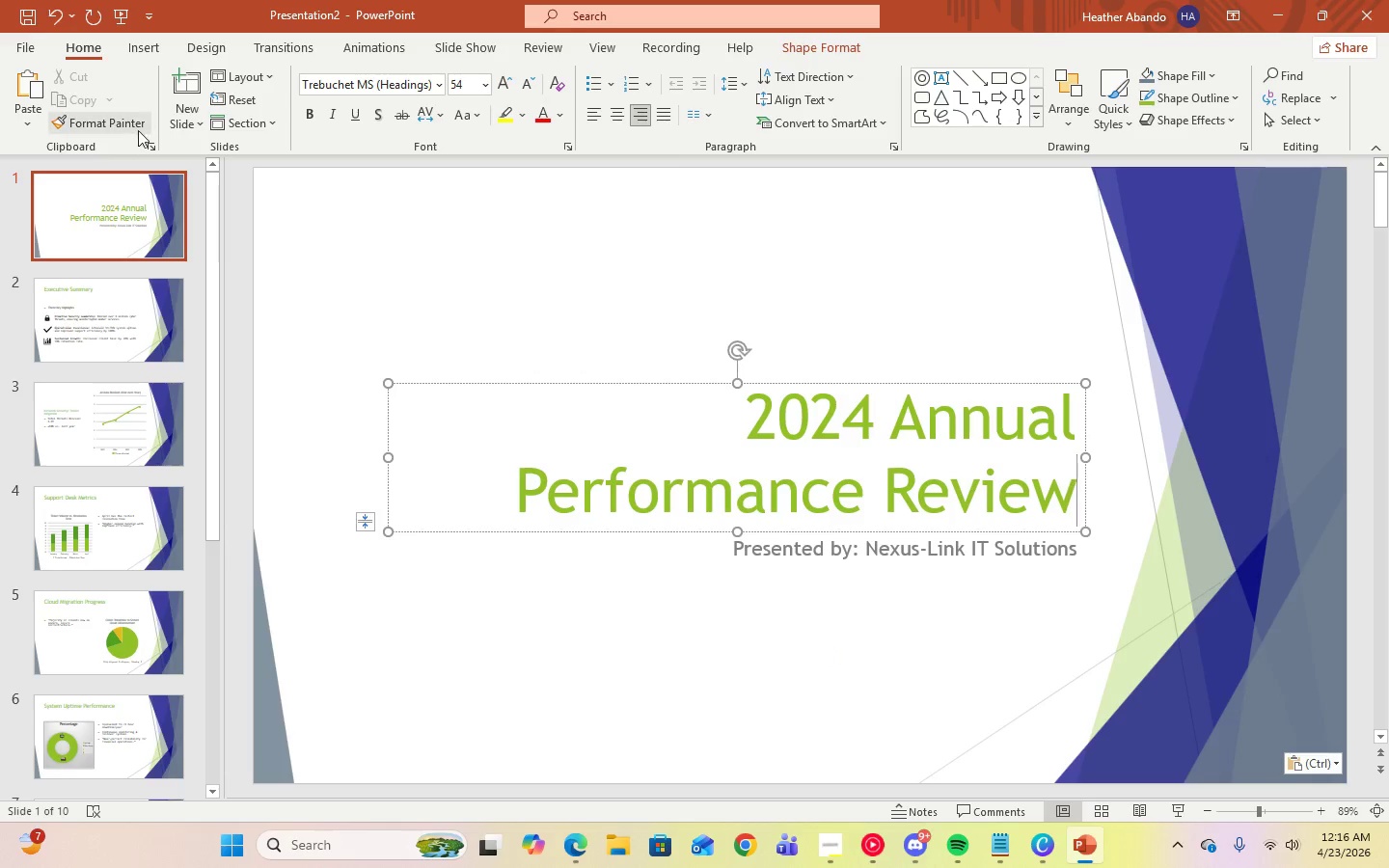 
left_click([599, 52])
 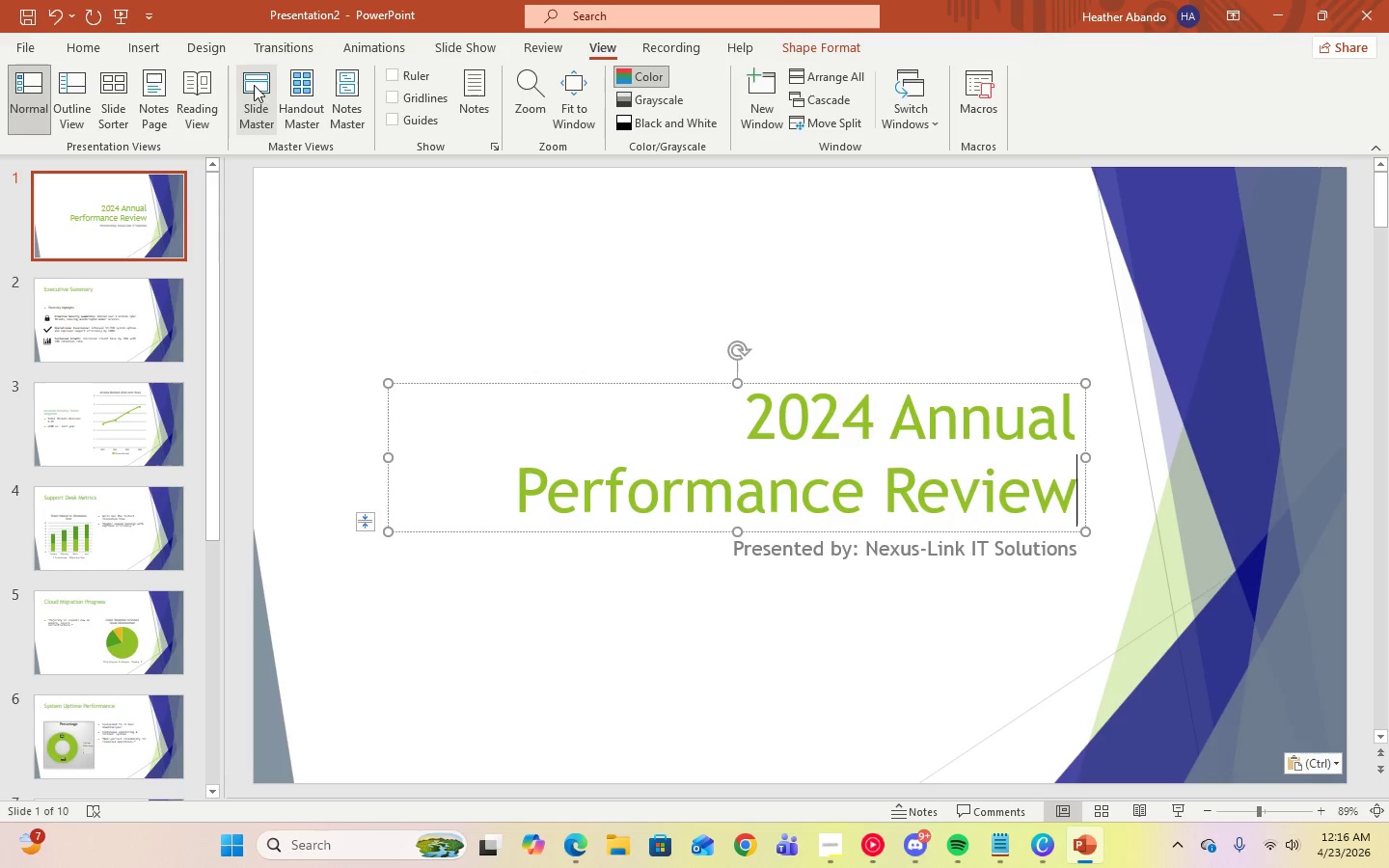 
left_click([255, 98])
 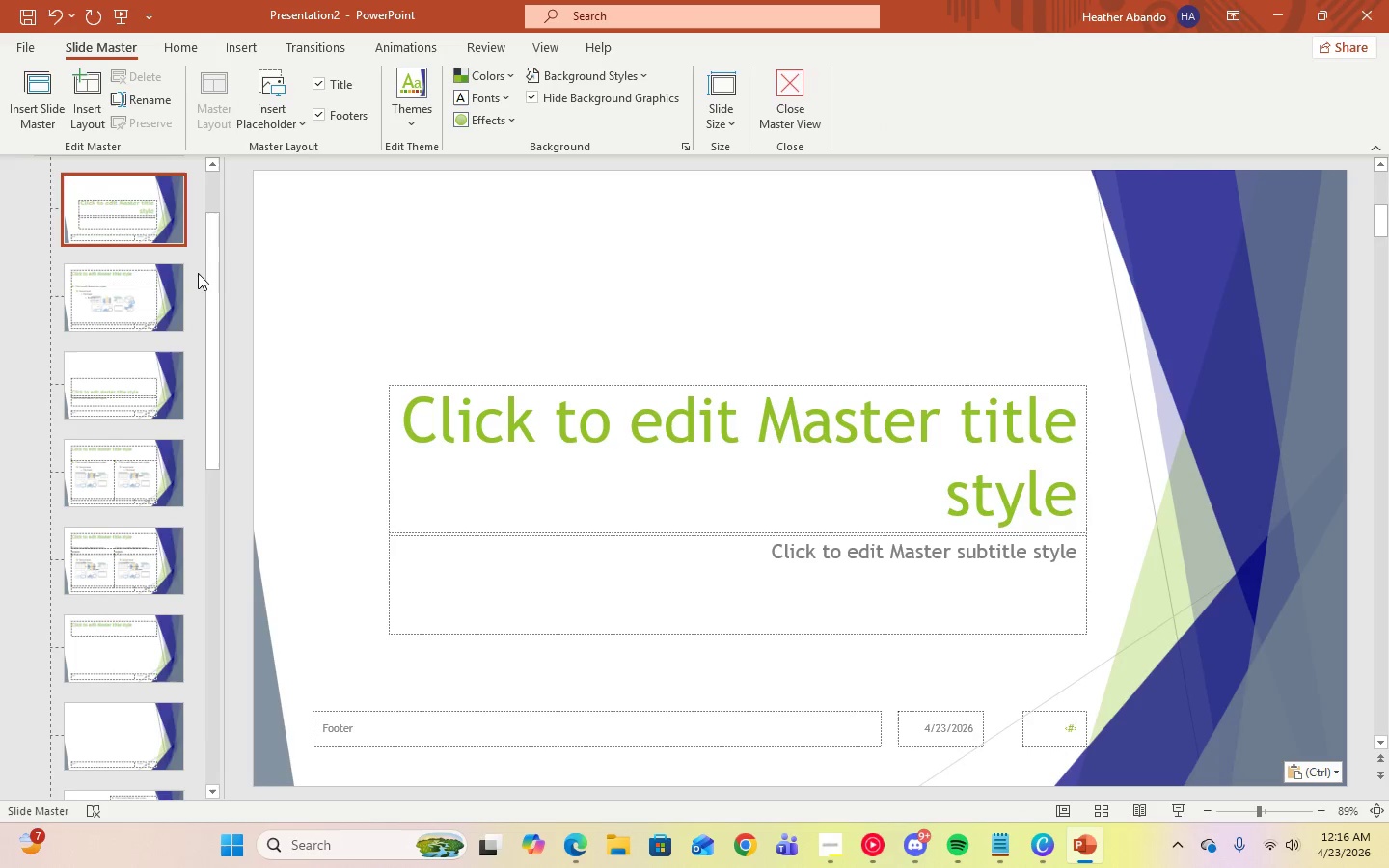 
left_click_drag(start_coordinate=[211, 275], to_coordinate=[214, 166])
 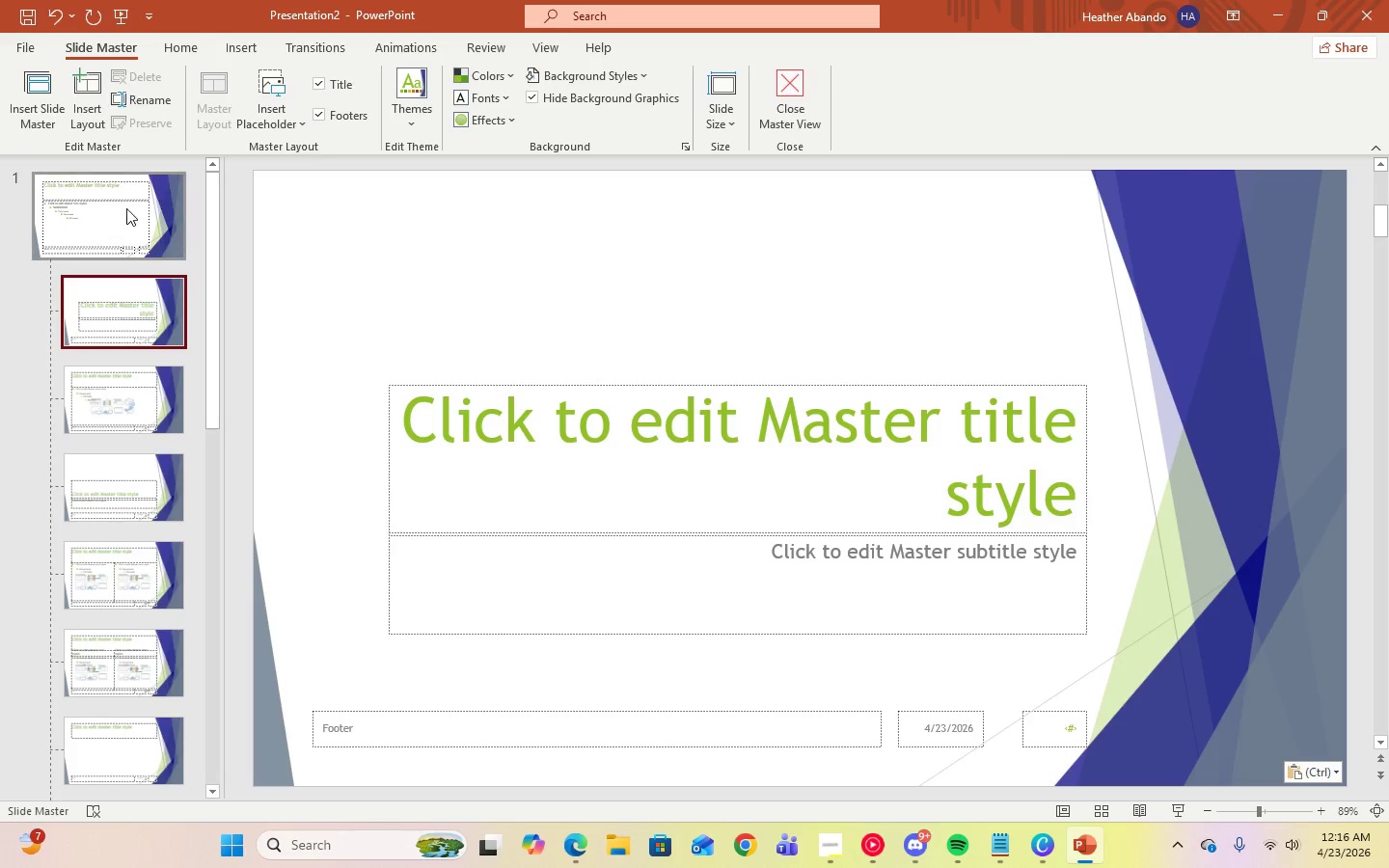 
left_click([126, 208])
 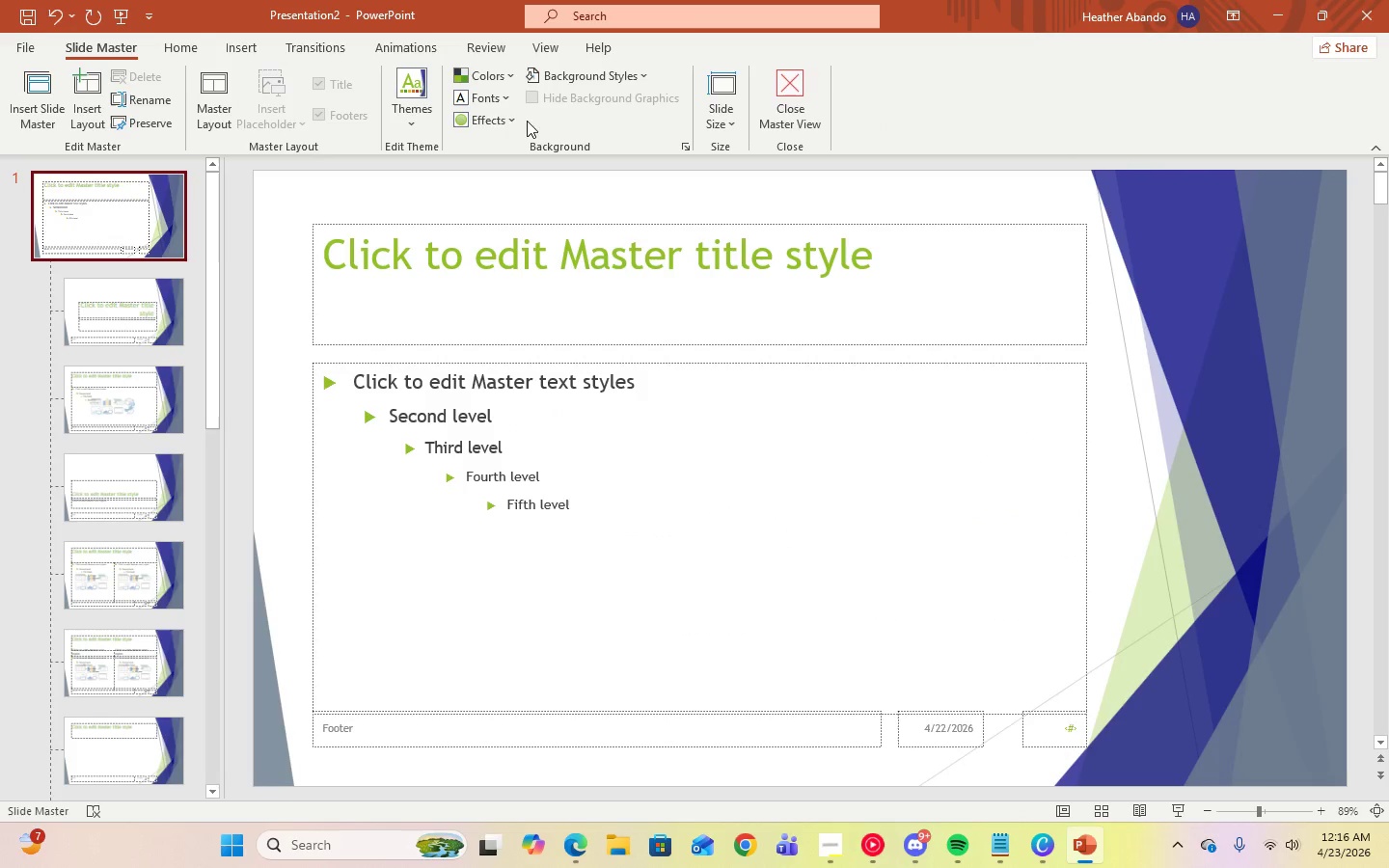 
left_click([481, 106])
 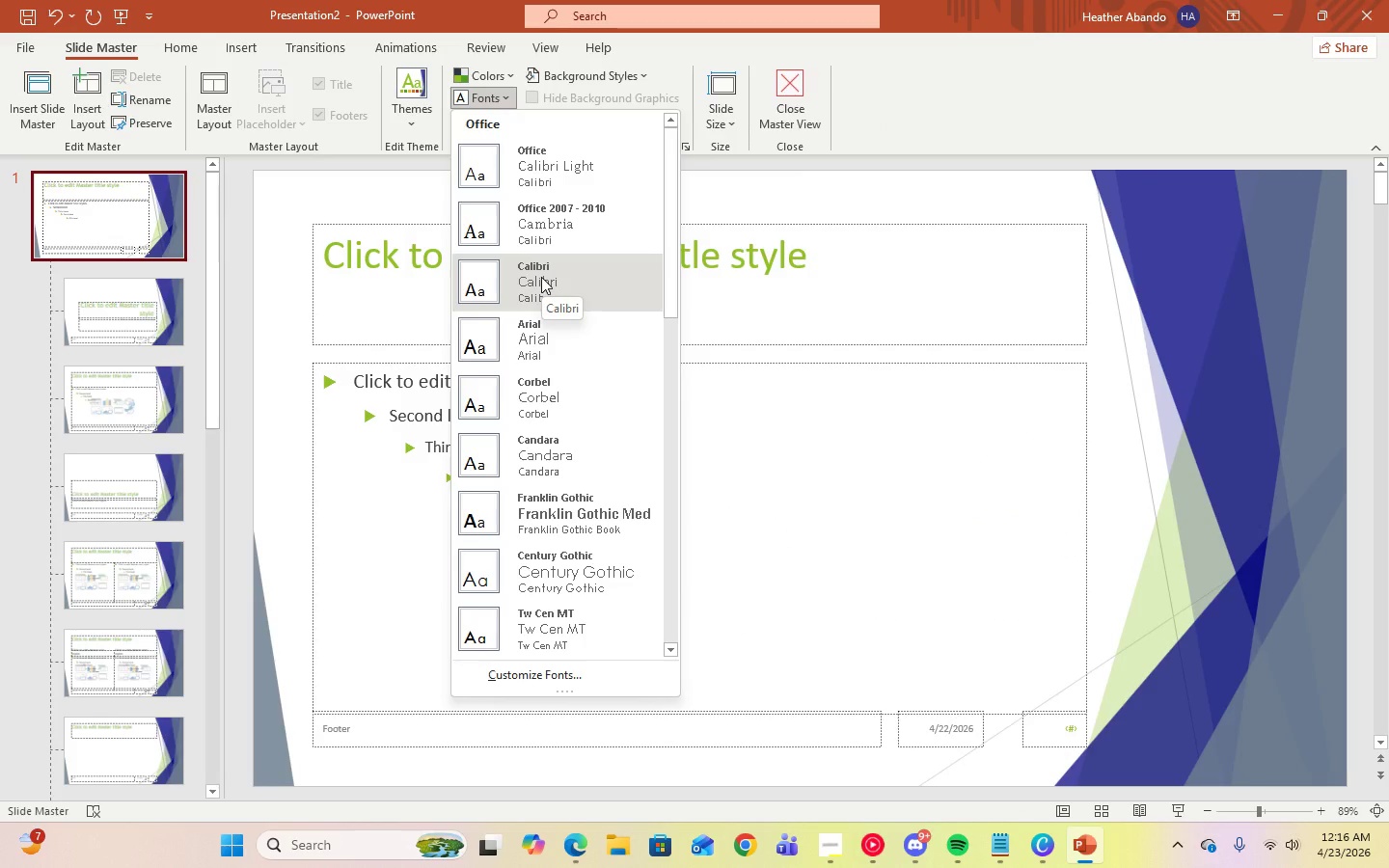 
left_click([541, 277])
 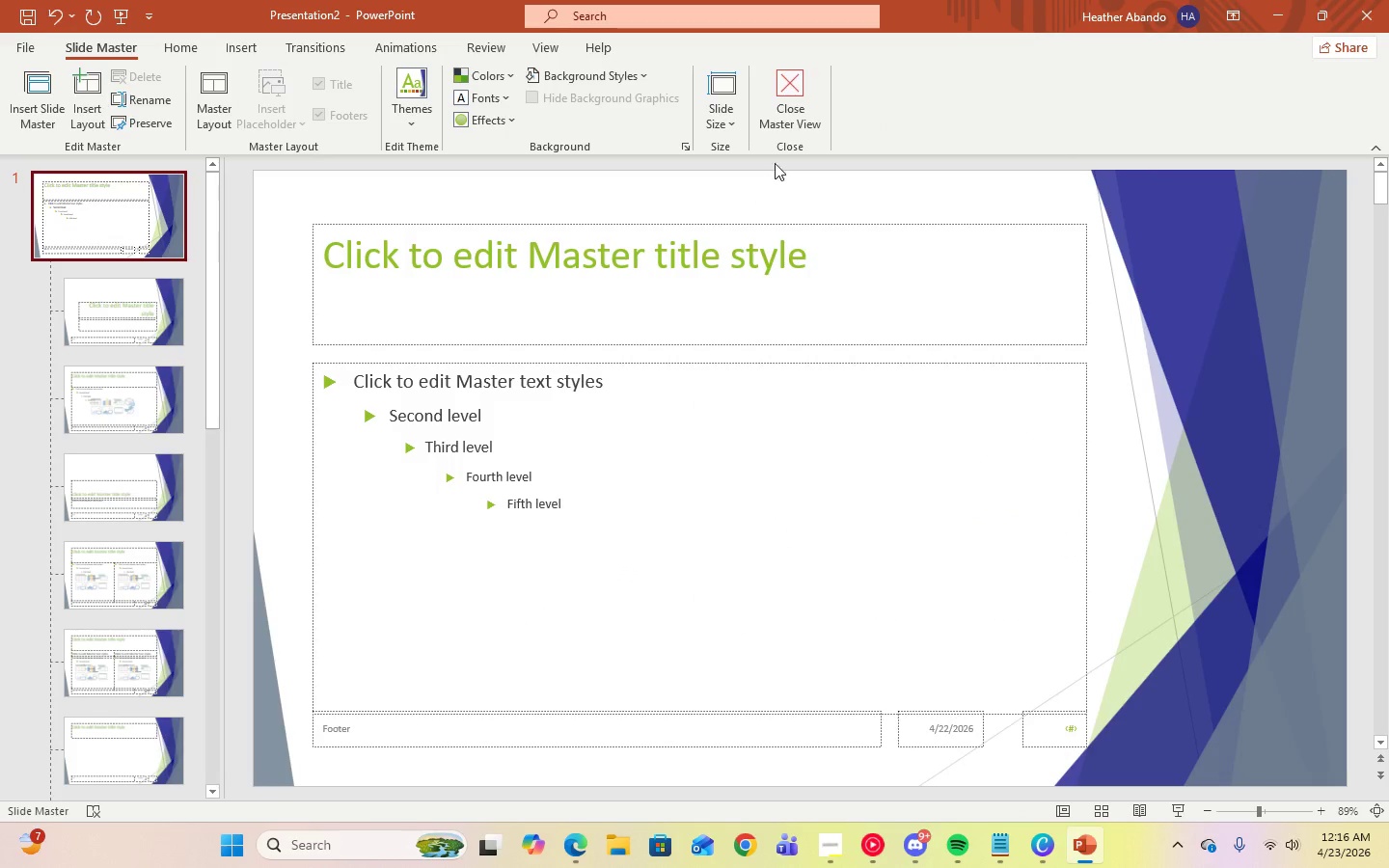 
left_click([791, 100])
 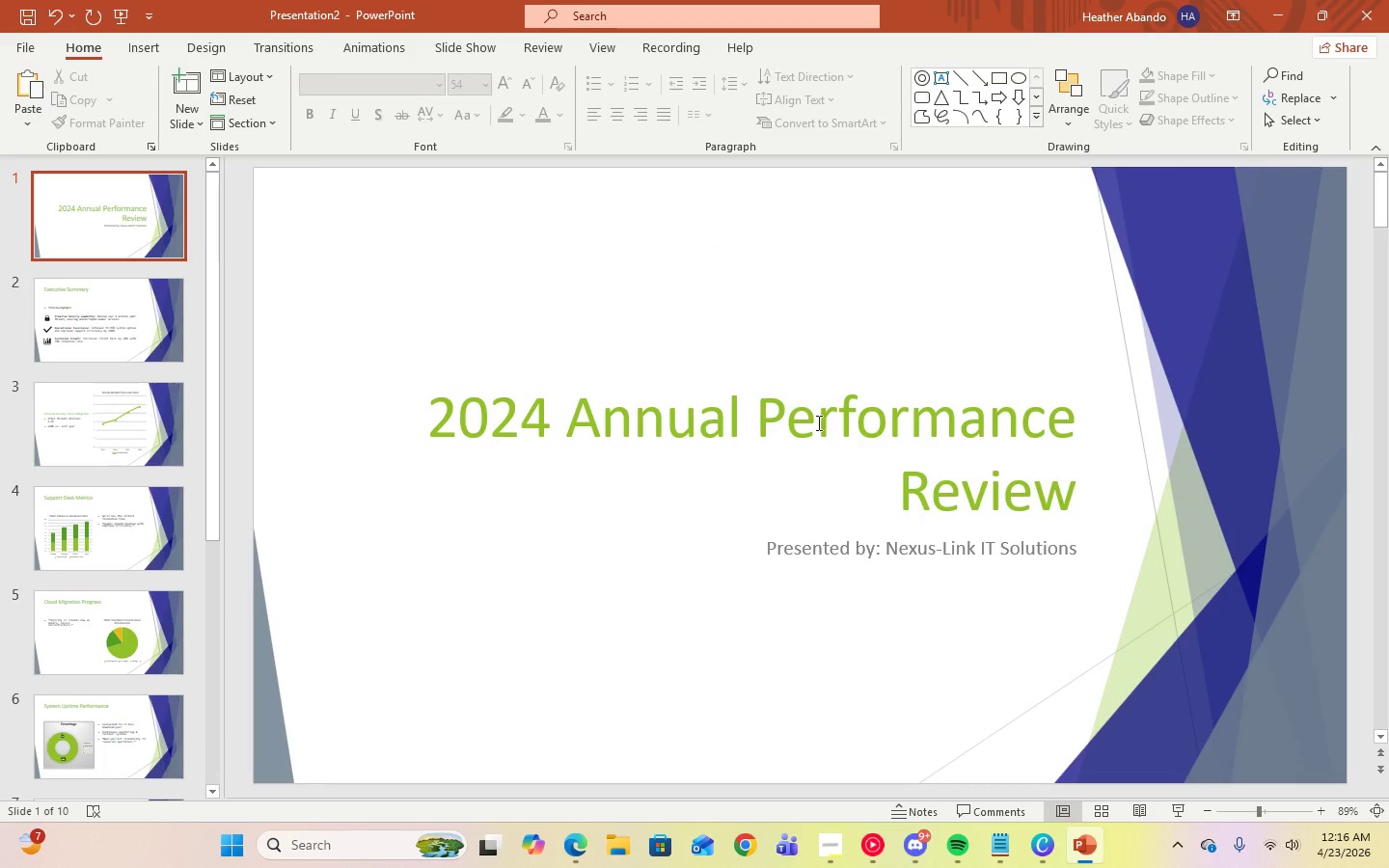 
left_click([1085, 487])
 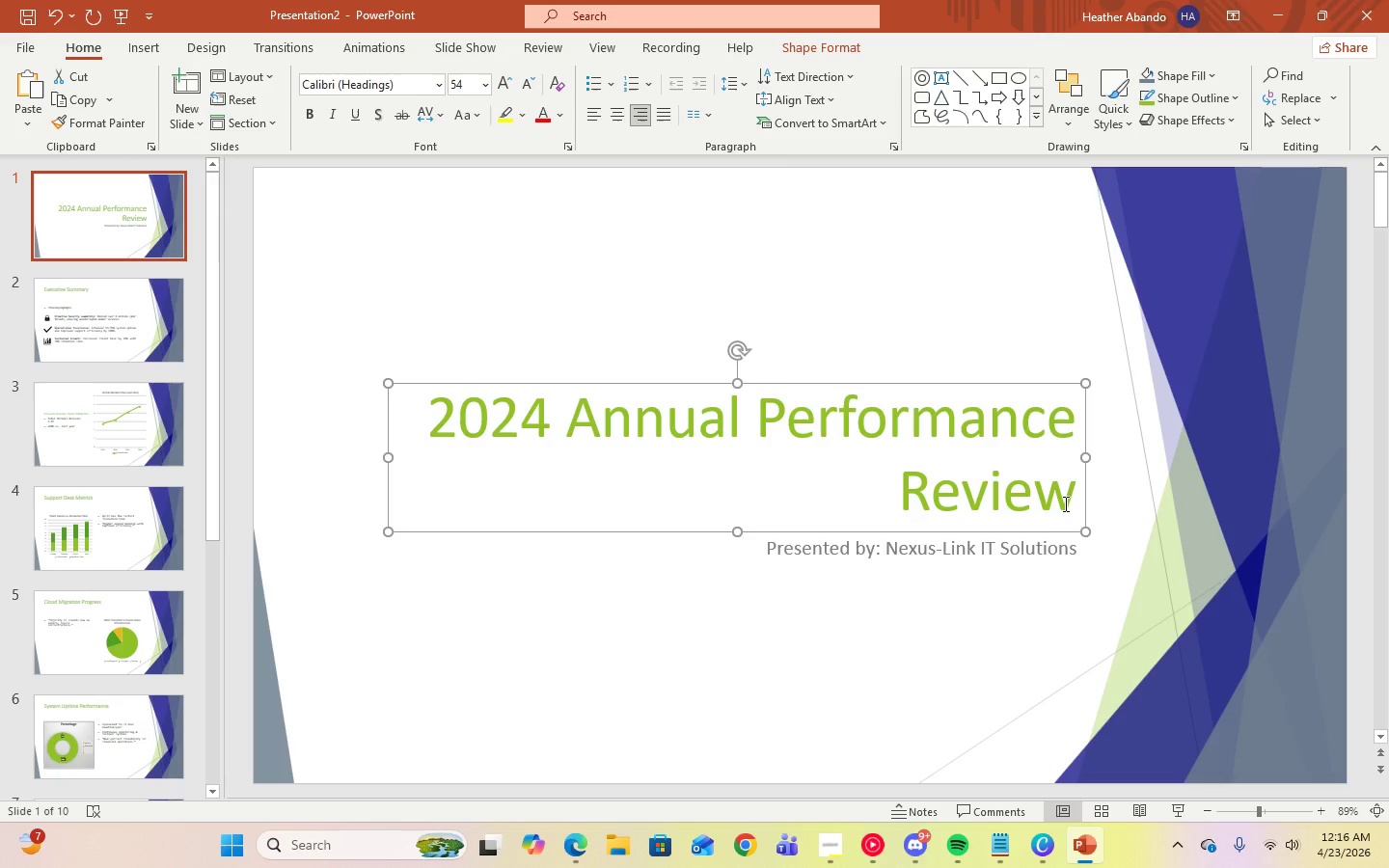 
left_click([1072, 504])
 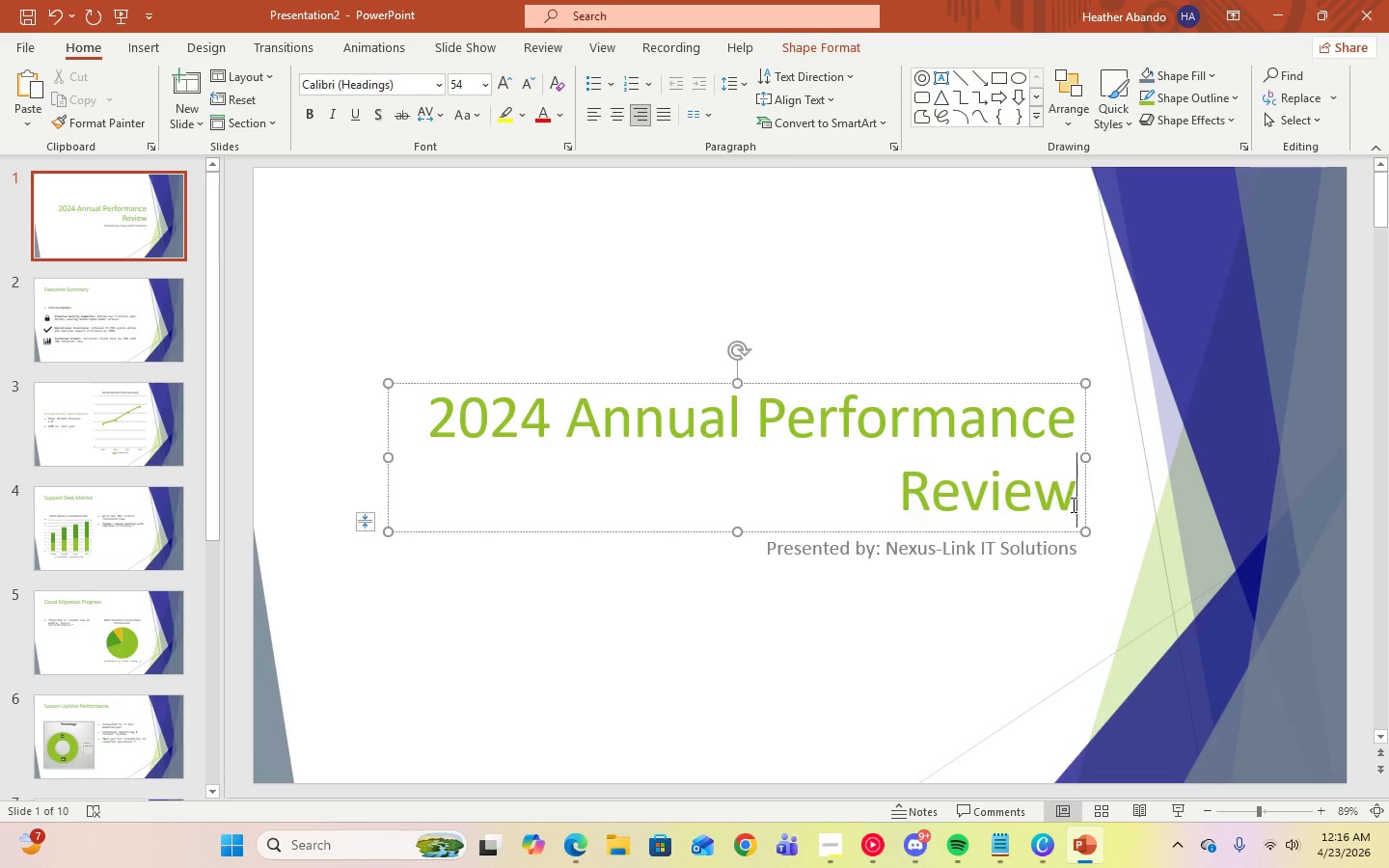 
key(Control+A)
 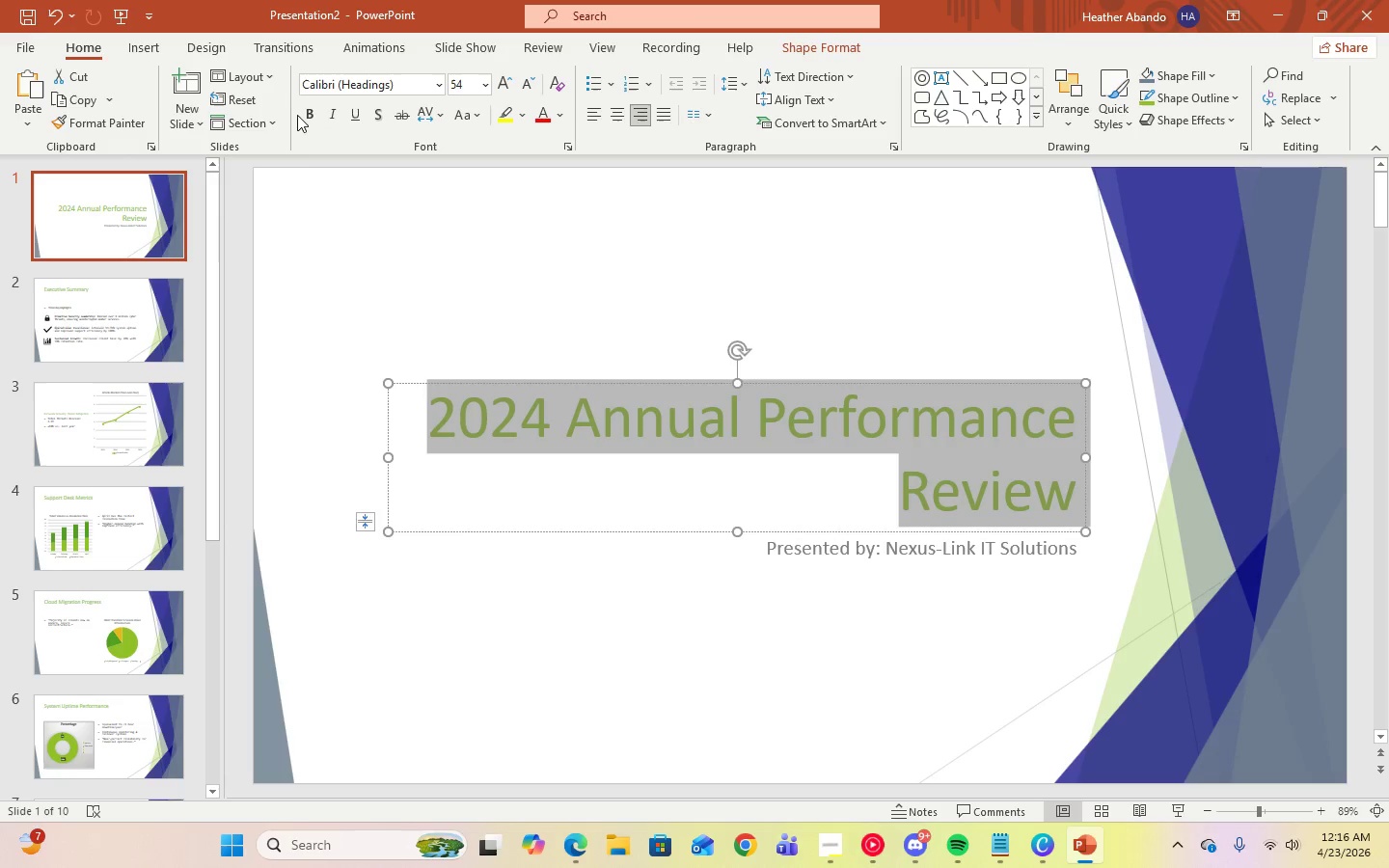 
left_click([304, 117])
 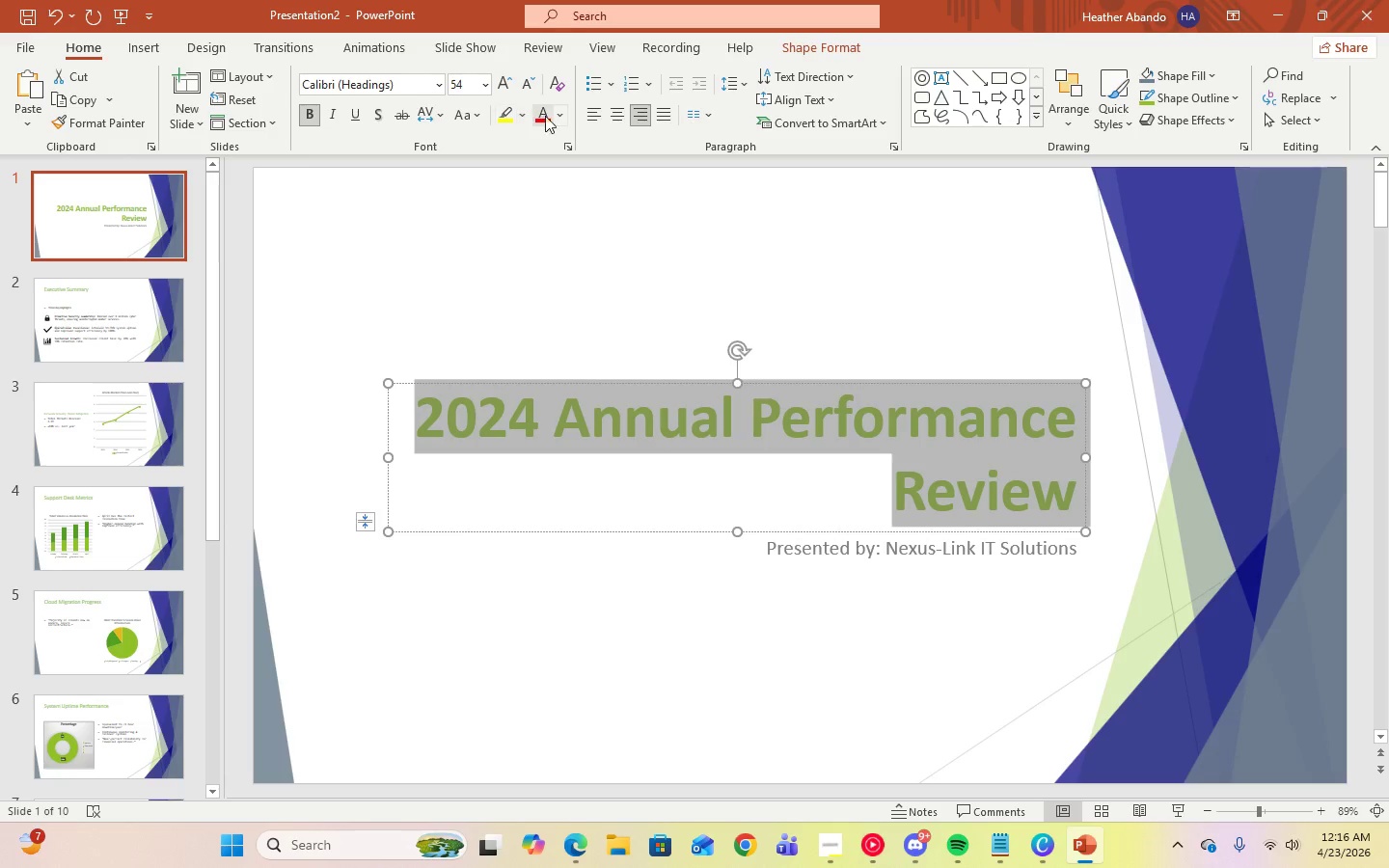 
left_click([562, 119])
 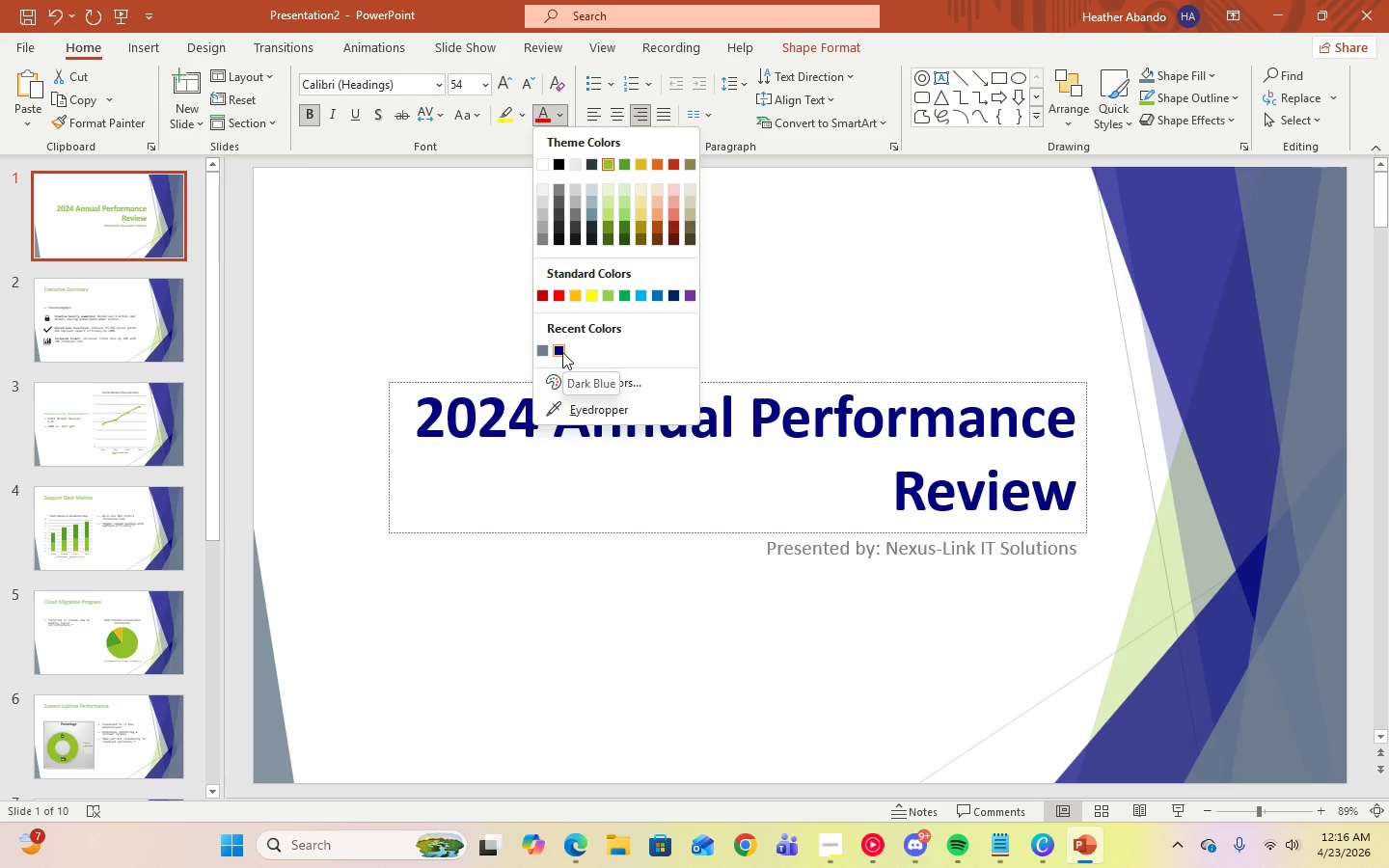 
wait(7.05)
 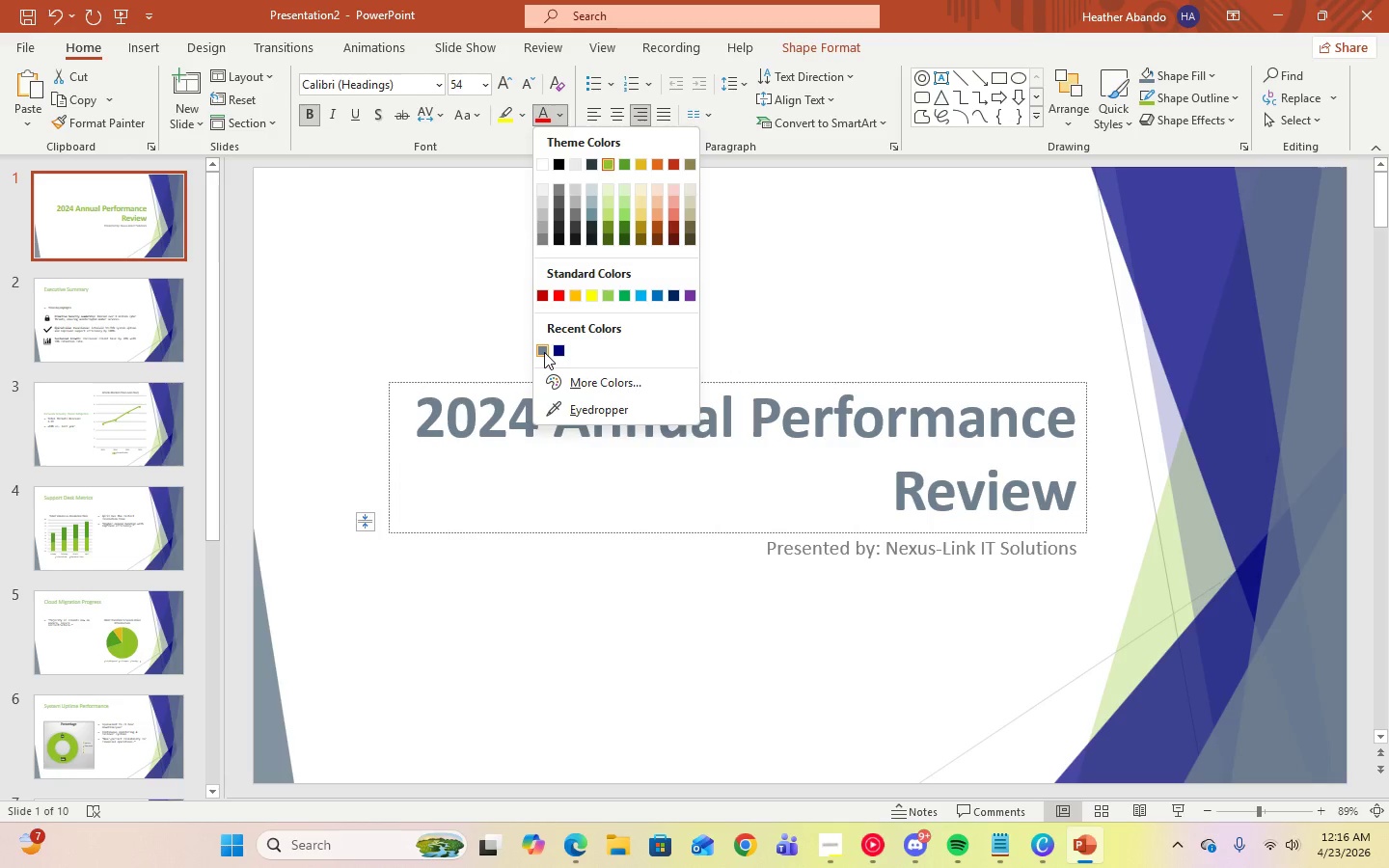 
left_click([545, 352])
 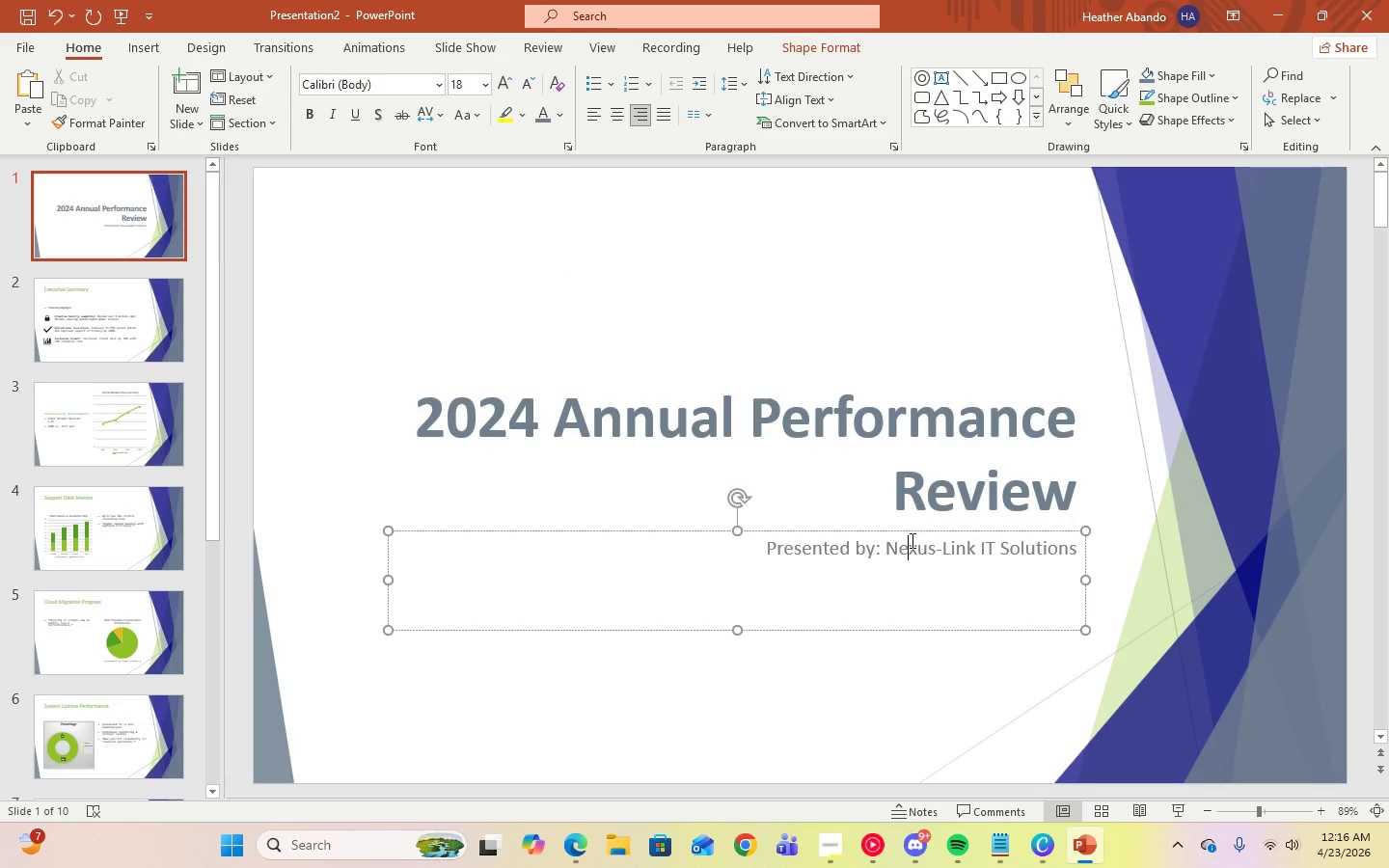 
key(Control+A)
 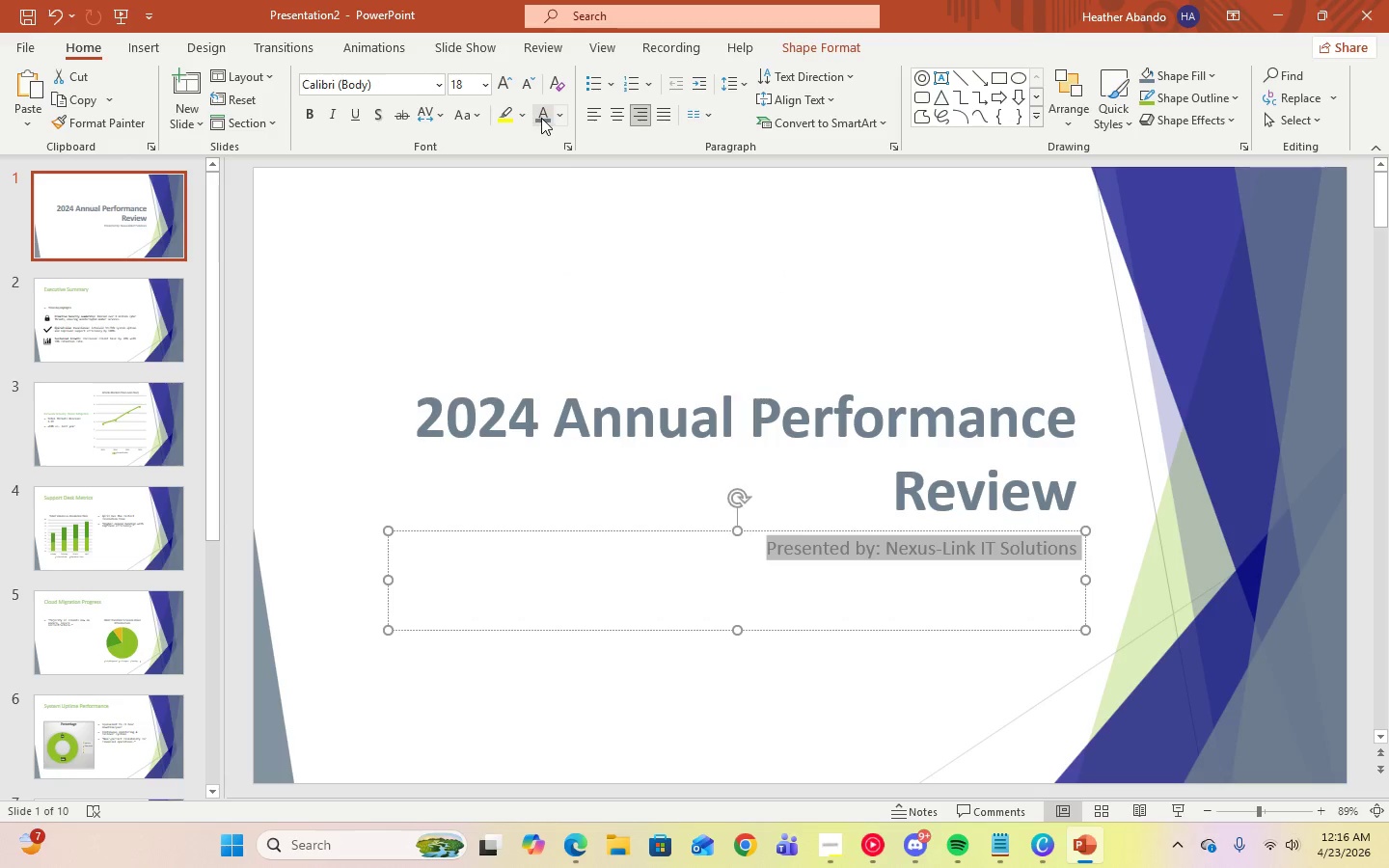 
left_click([561, 117])
 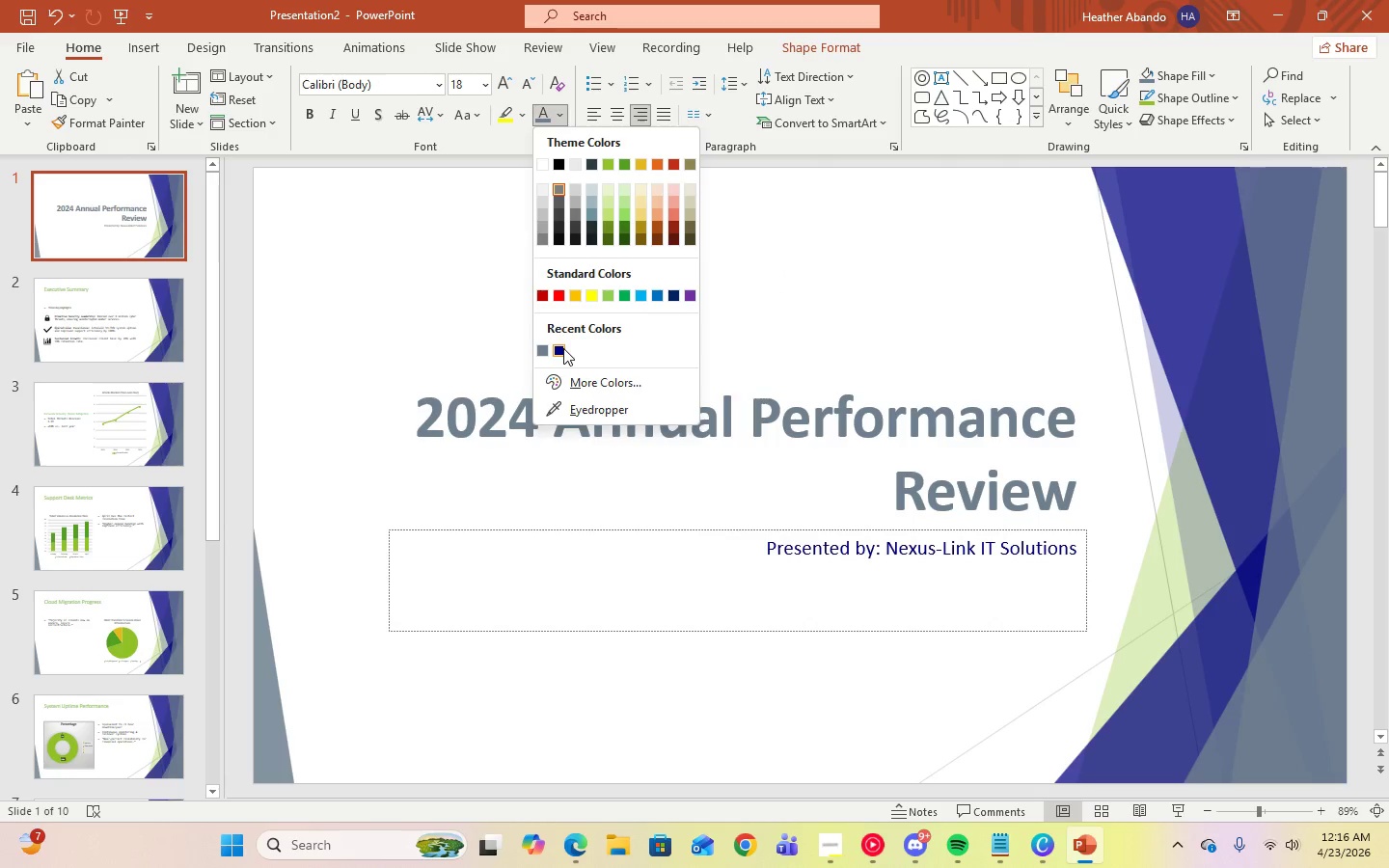 
left_click([563, 348])
 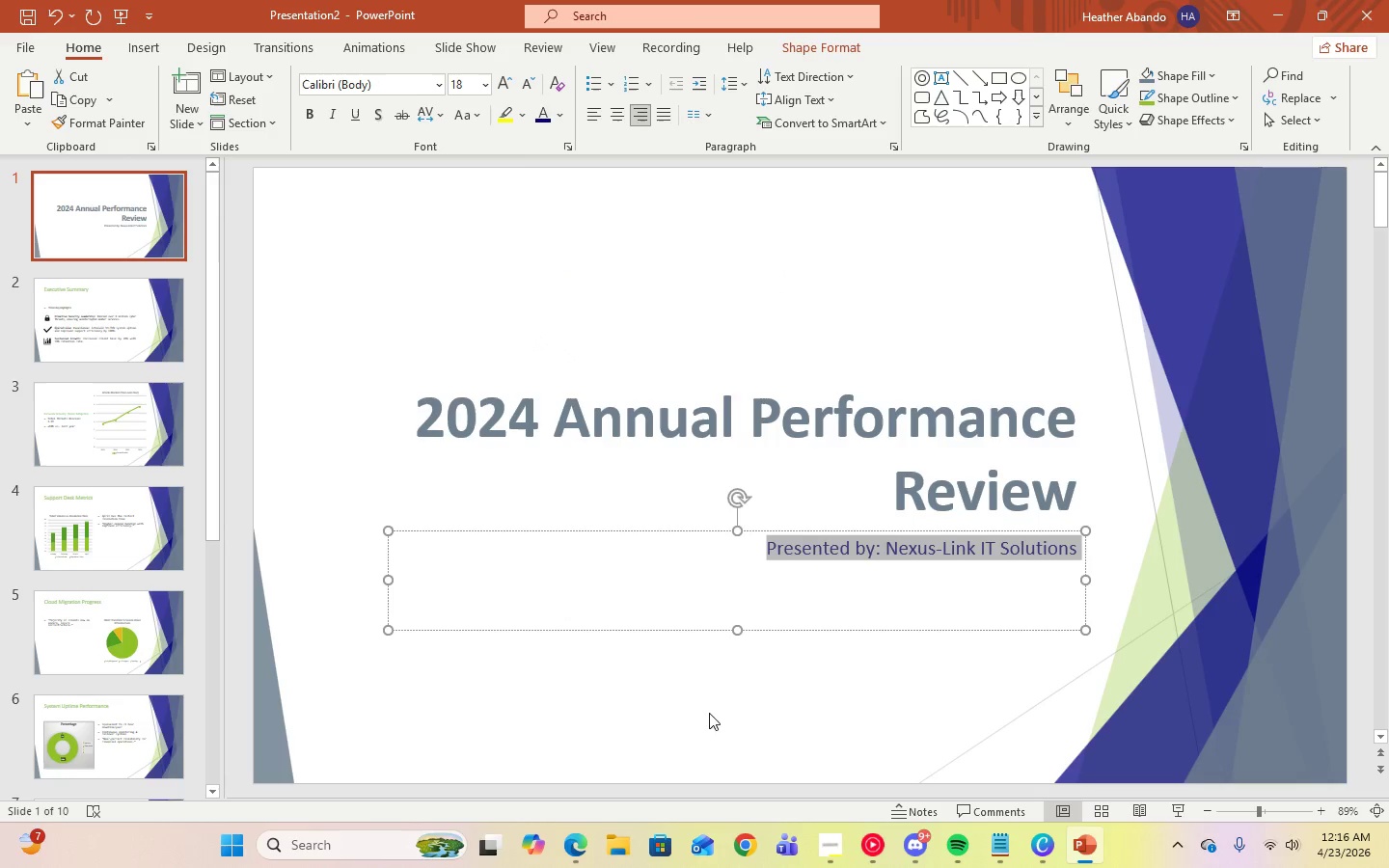 
left_click([755, 708])
 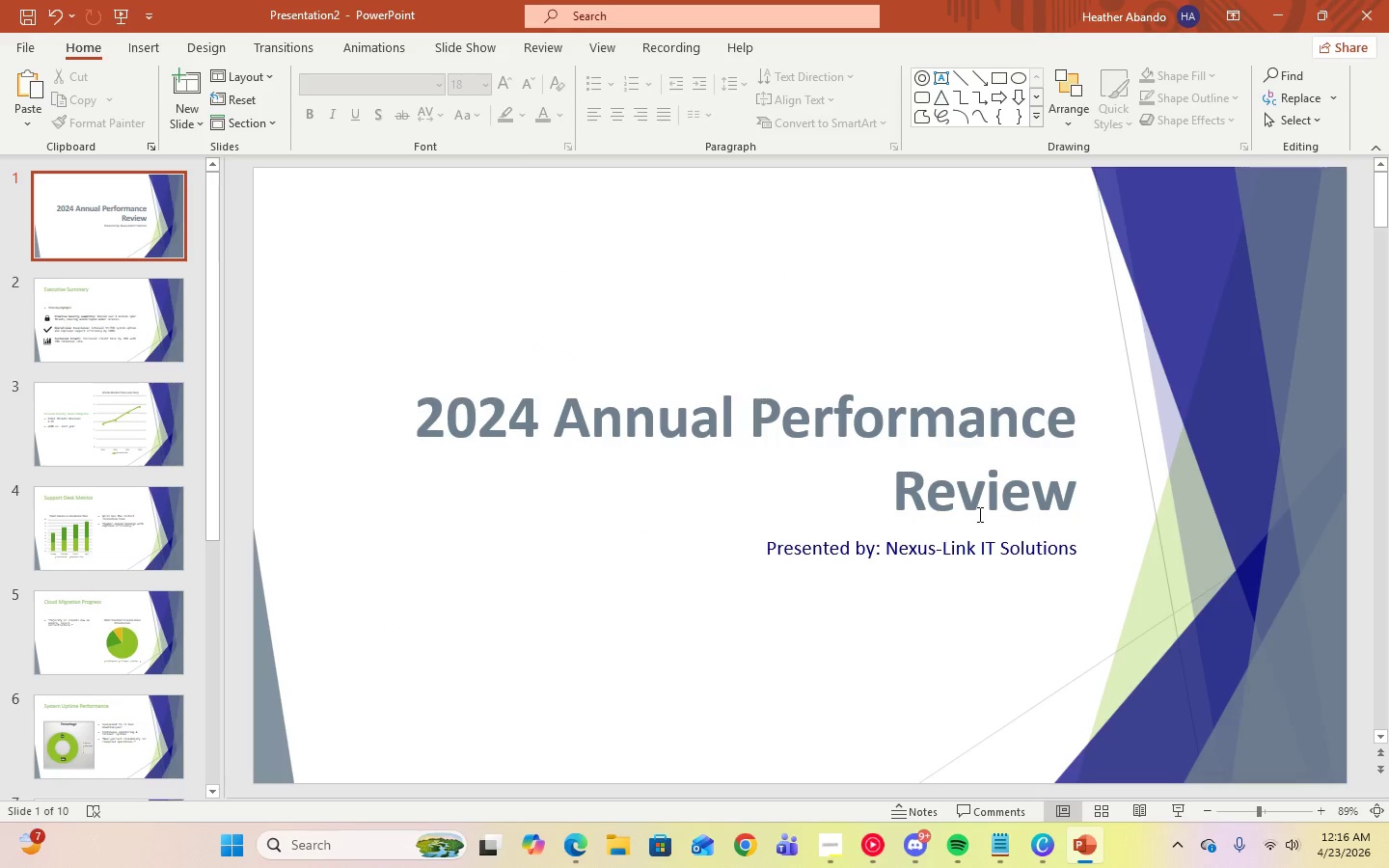 
left_click([960, 554])
 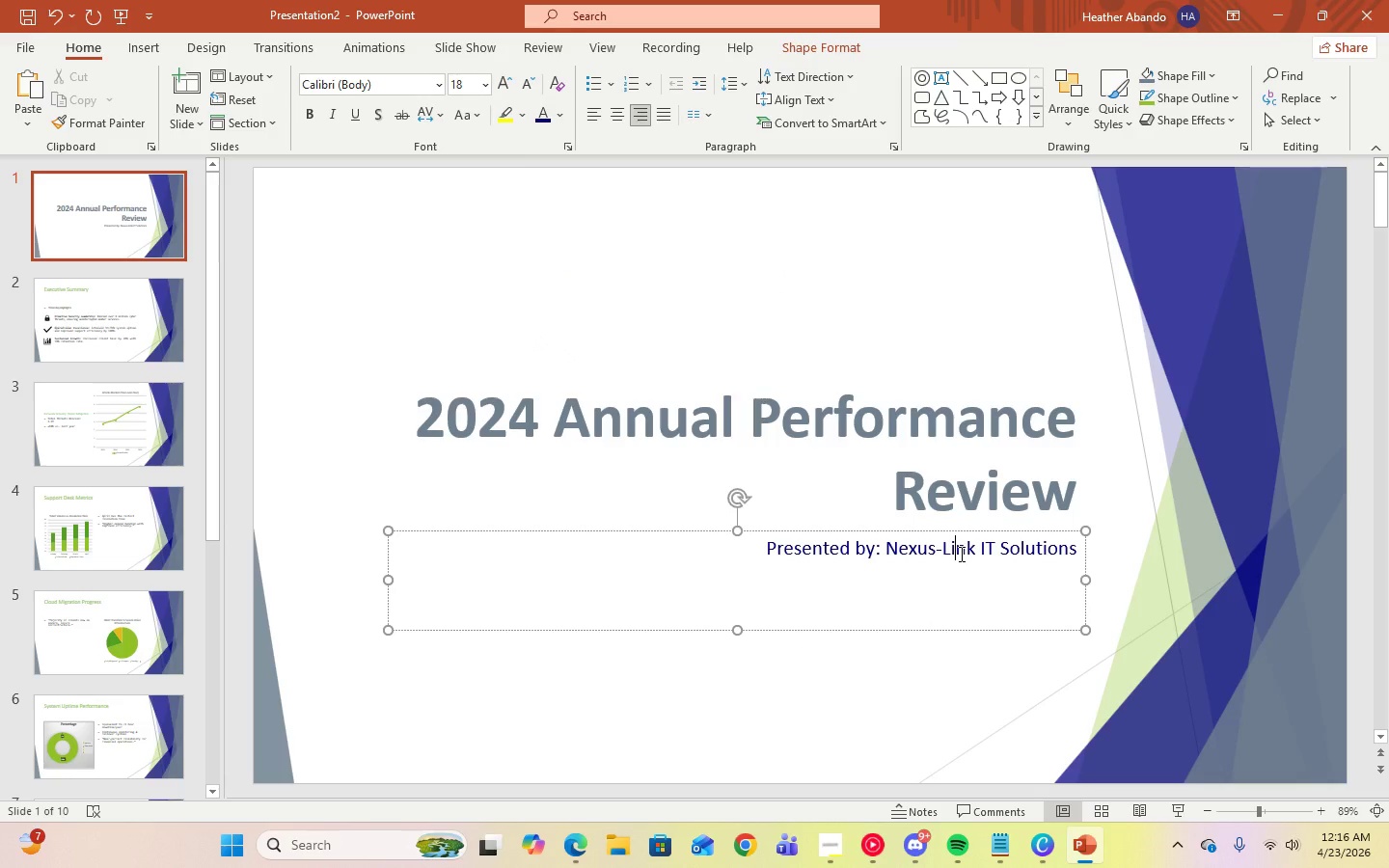 
key(Control+A)
 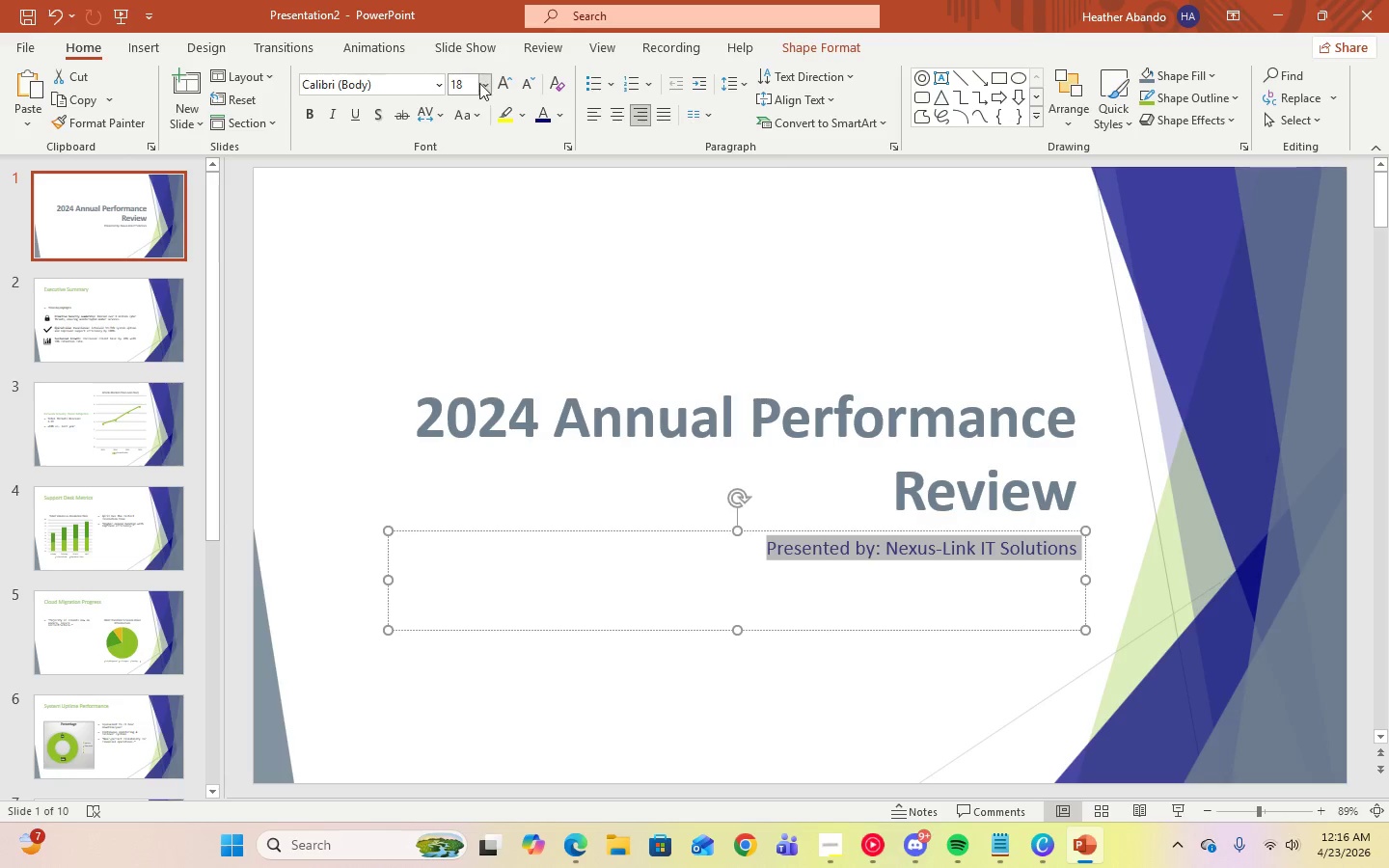 
left_click([480, 84])
 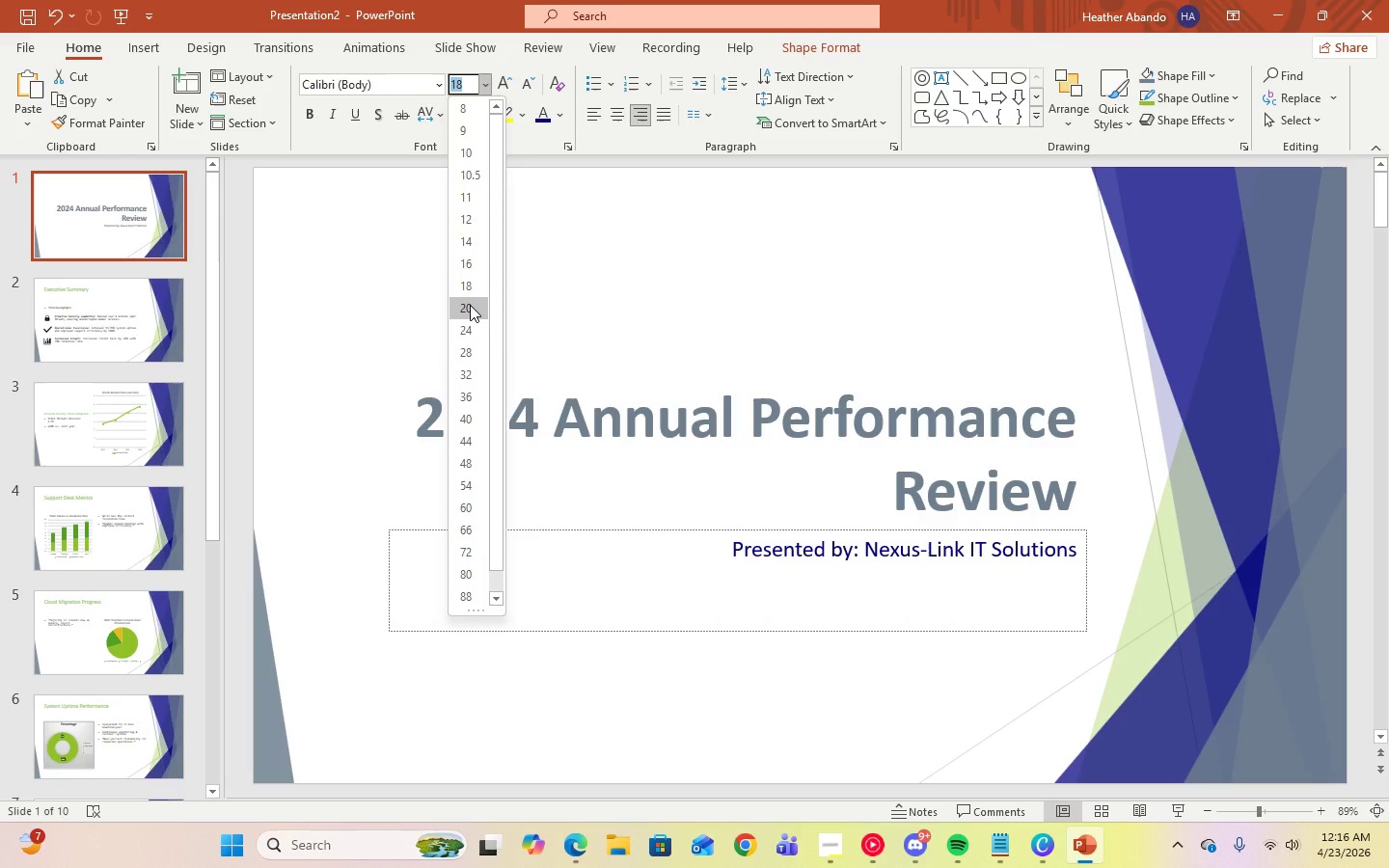 
left_click([470, 305])
 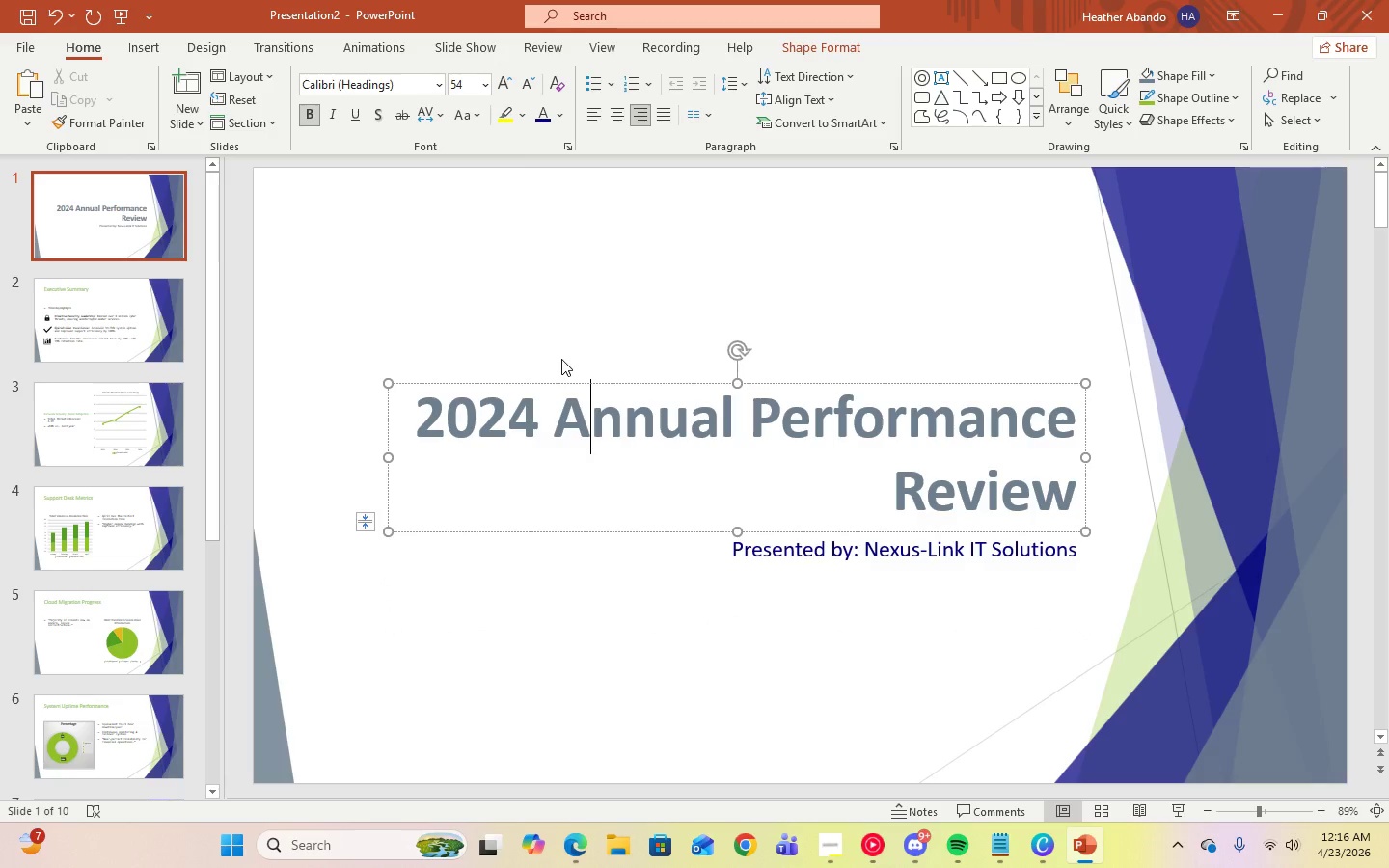 
key(Control+A)
 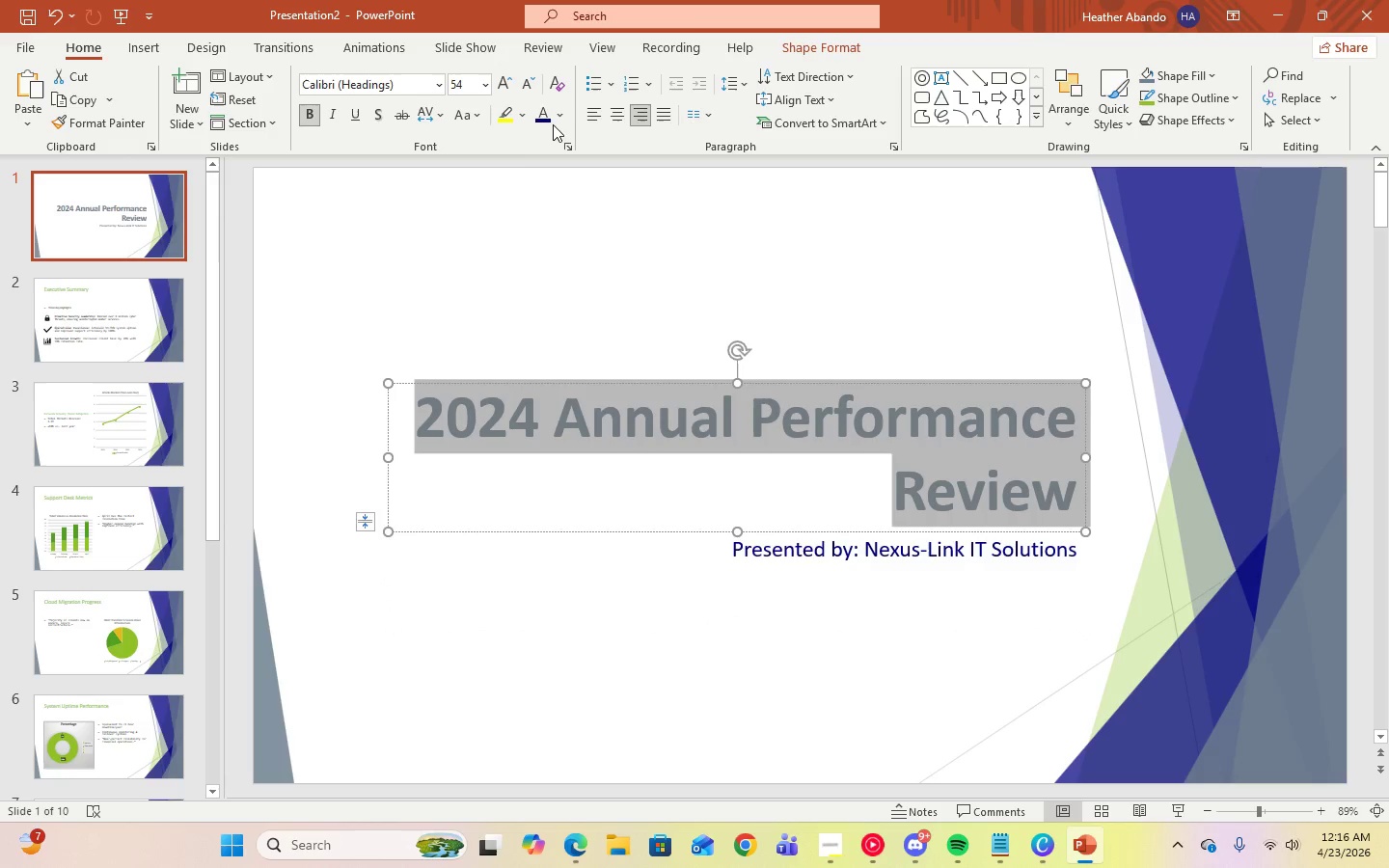 
left_click([545, 119])
 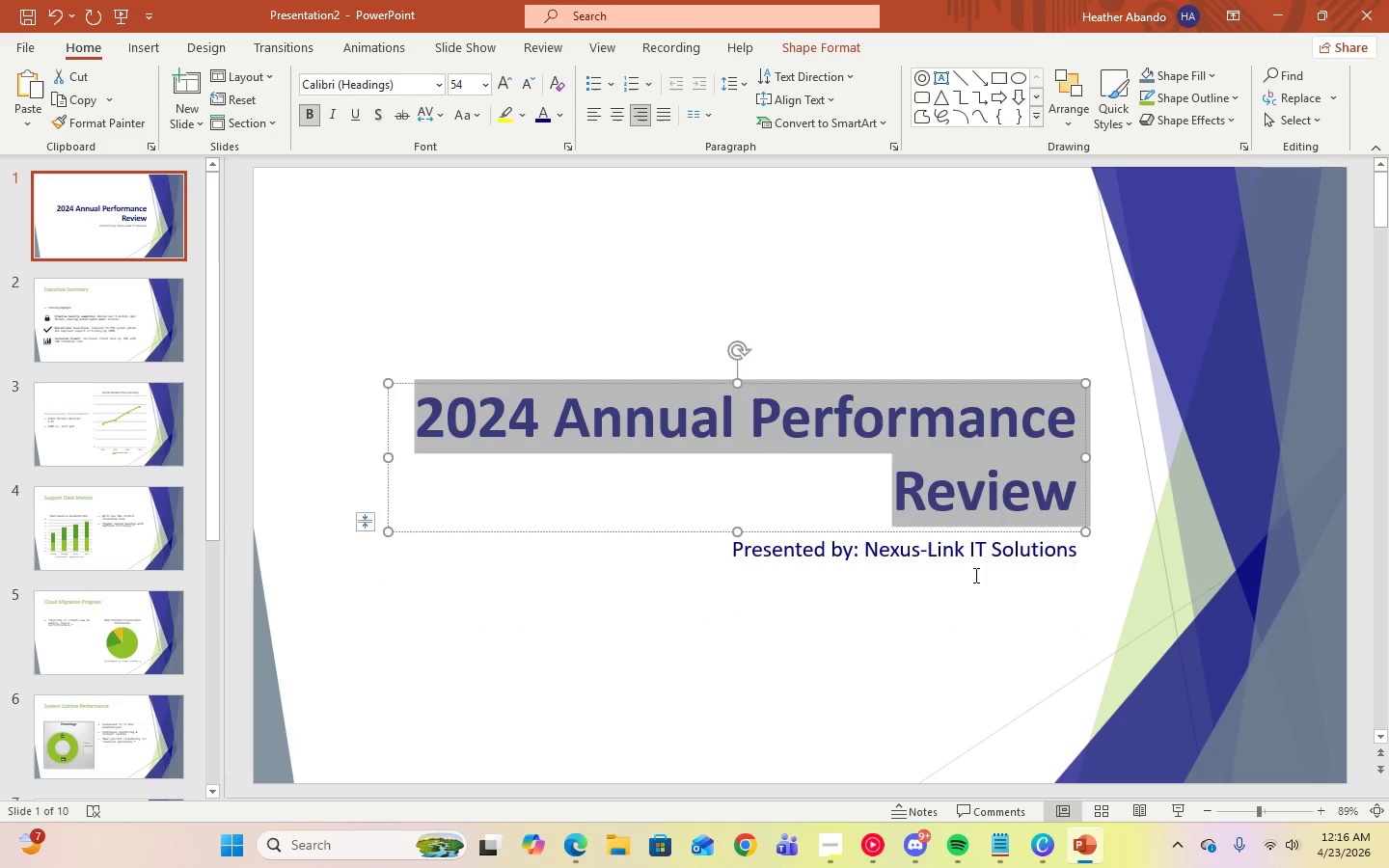 
left_click([975, 558])
 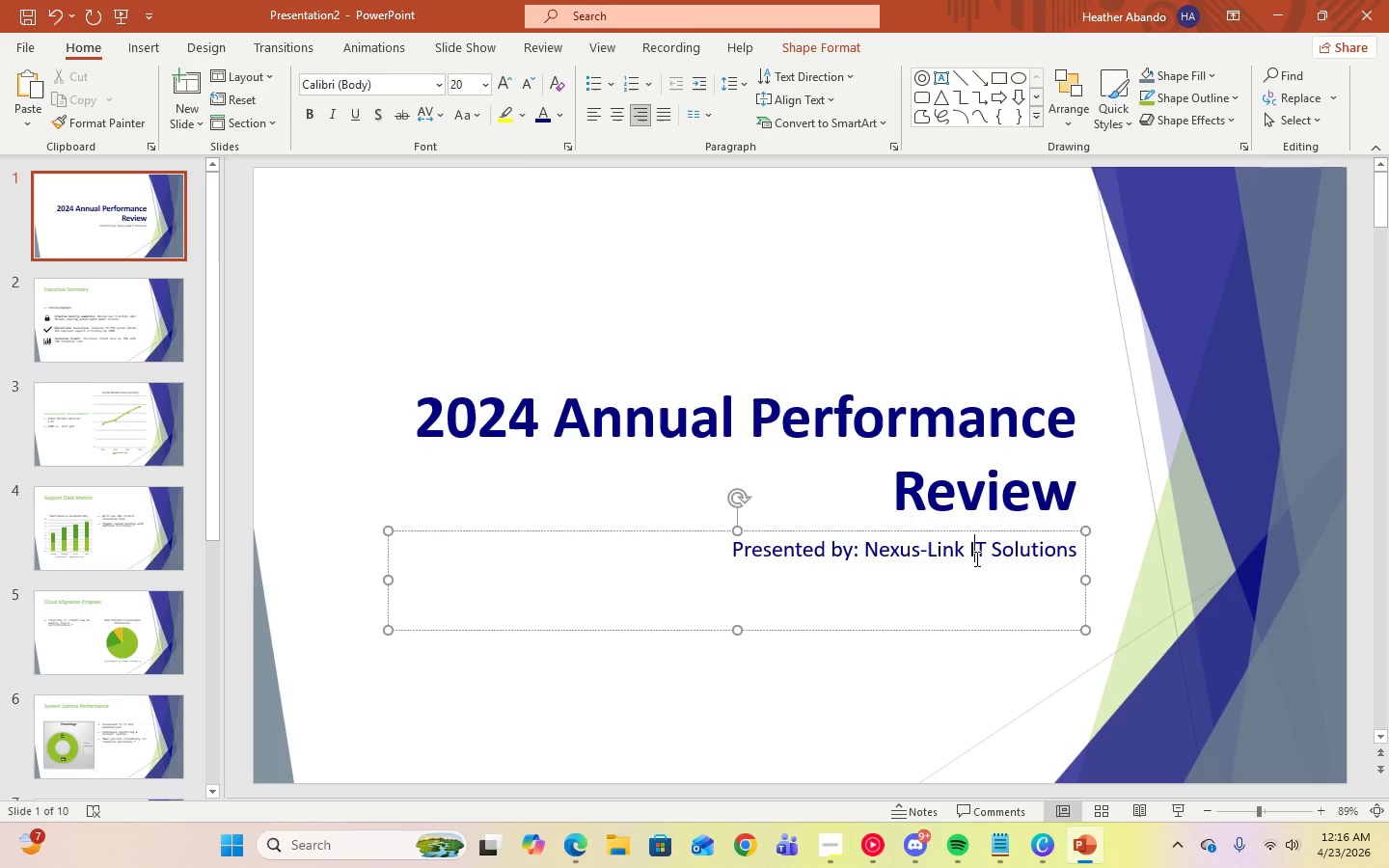 
key(Control+A)
 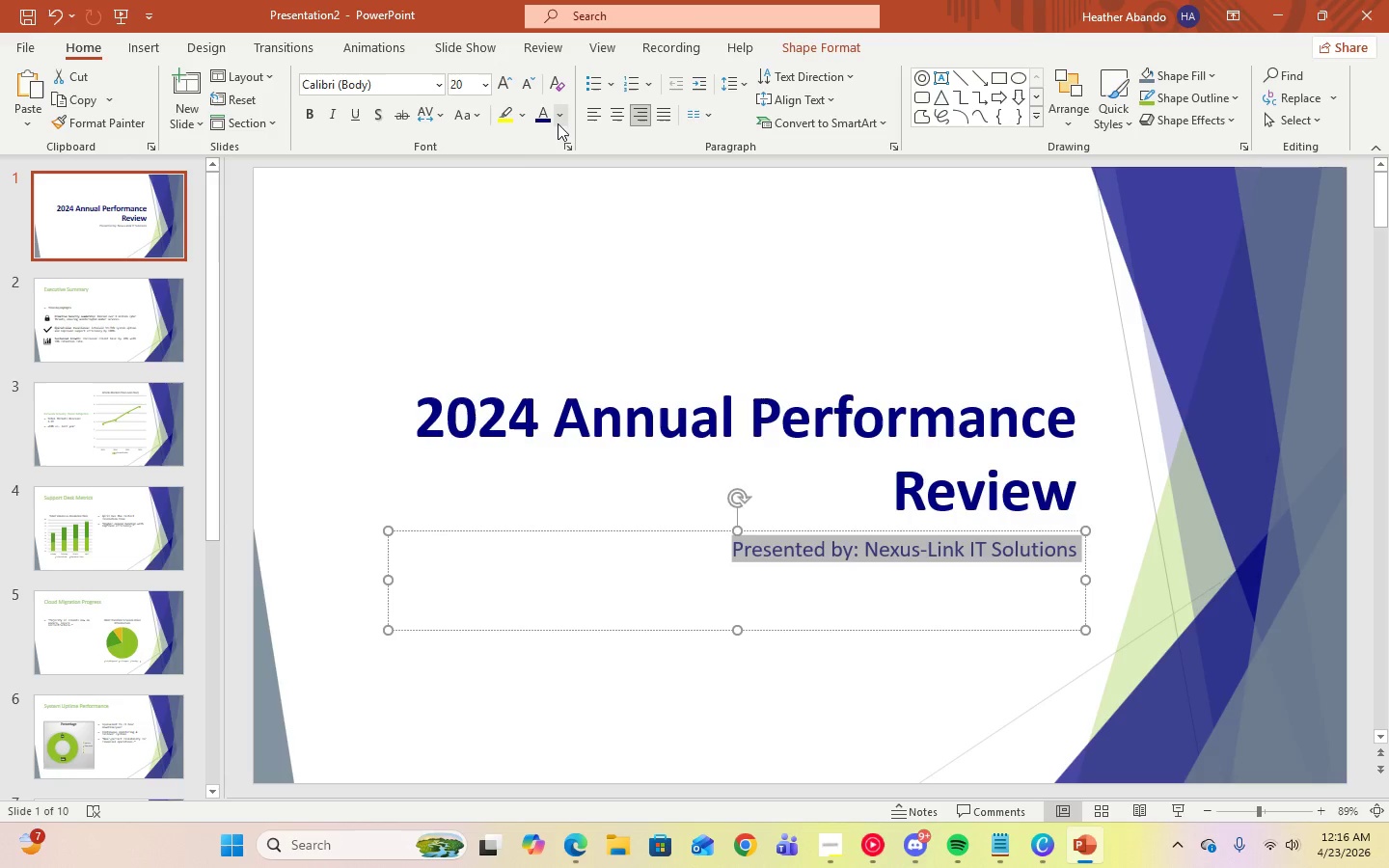 
left_click([558, 121])
 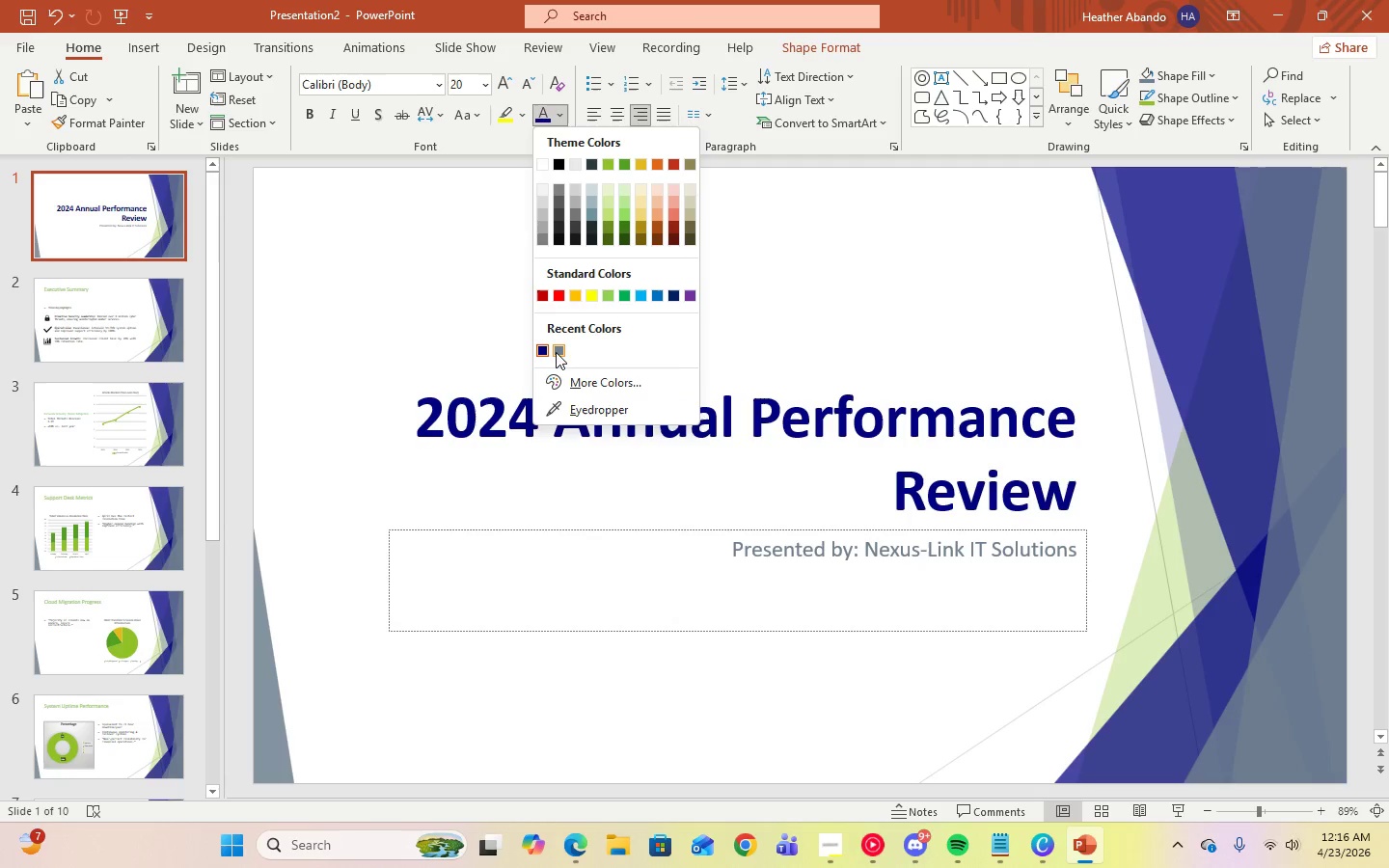 
left_click([556, 354])
 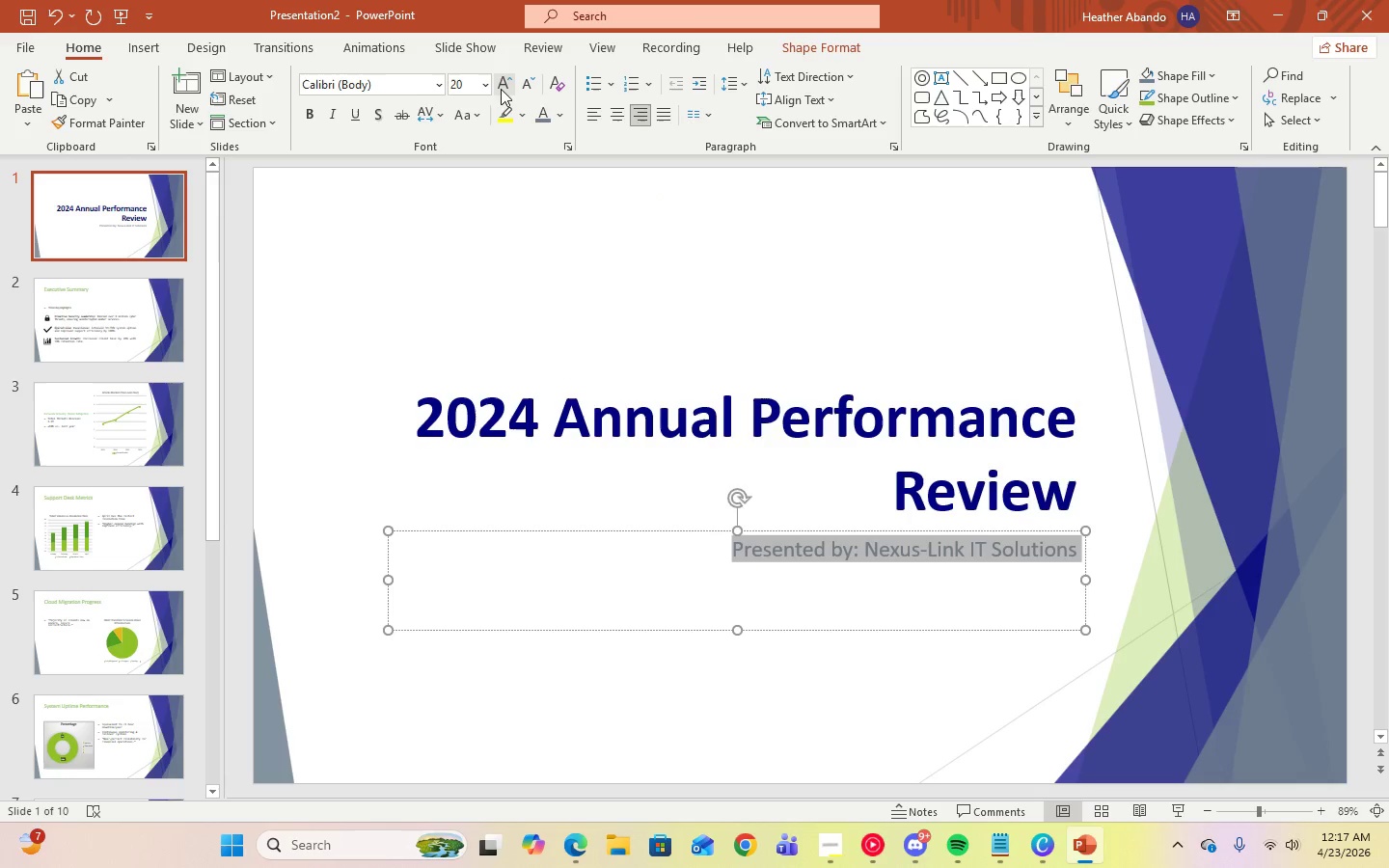 
left_click([484, 88])
 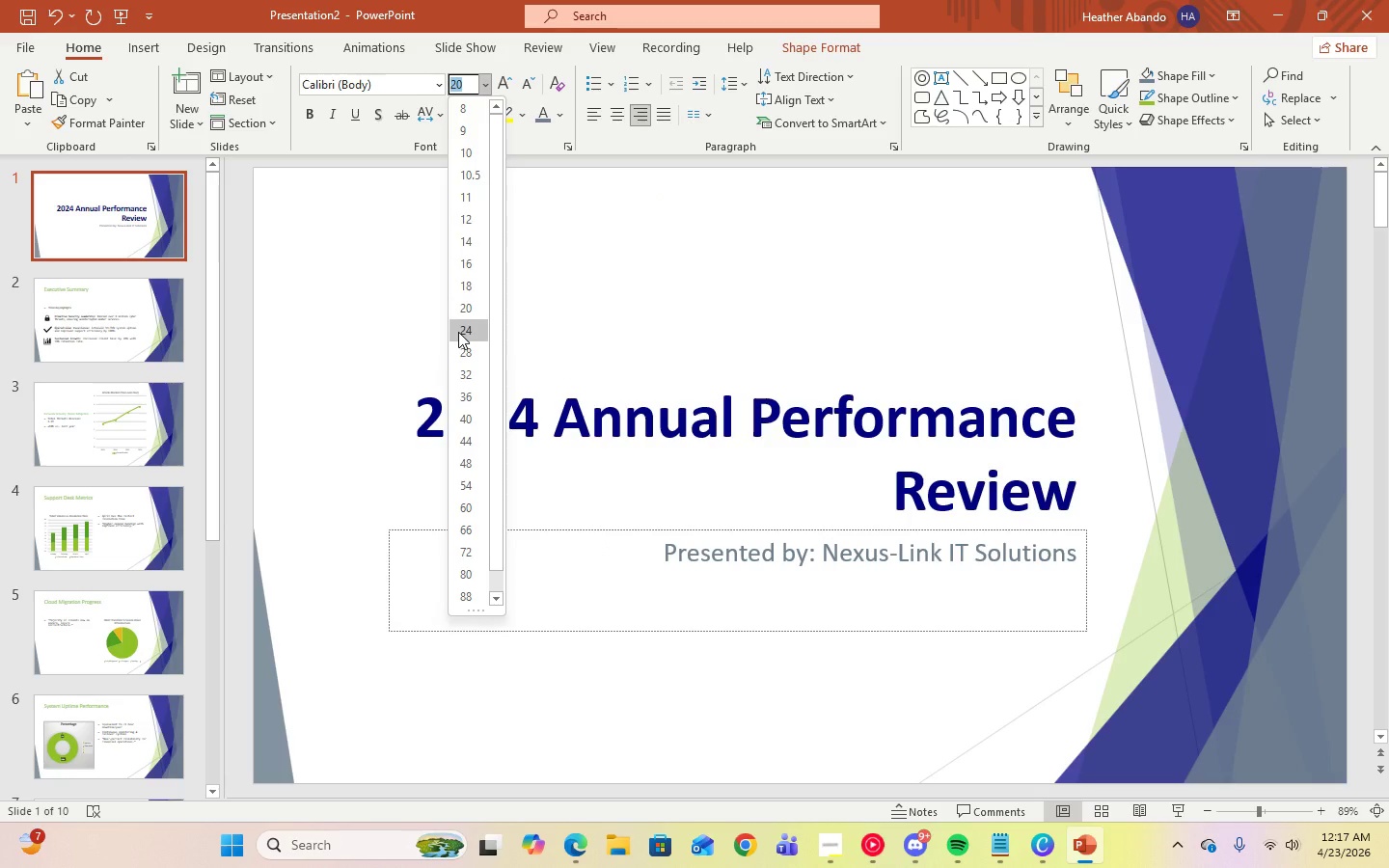 
left_click([458, 332])
 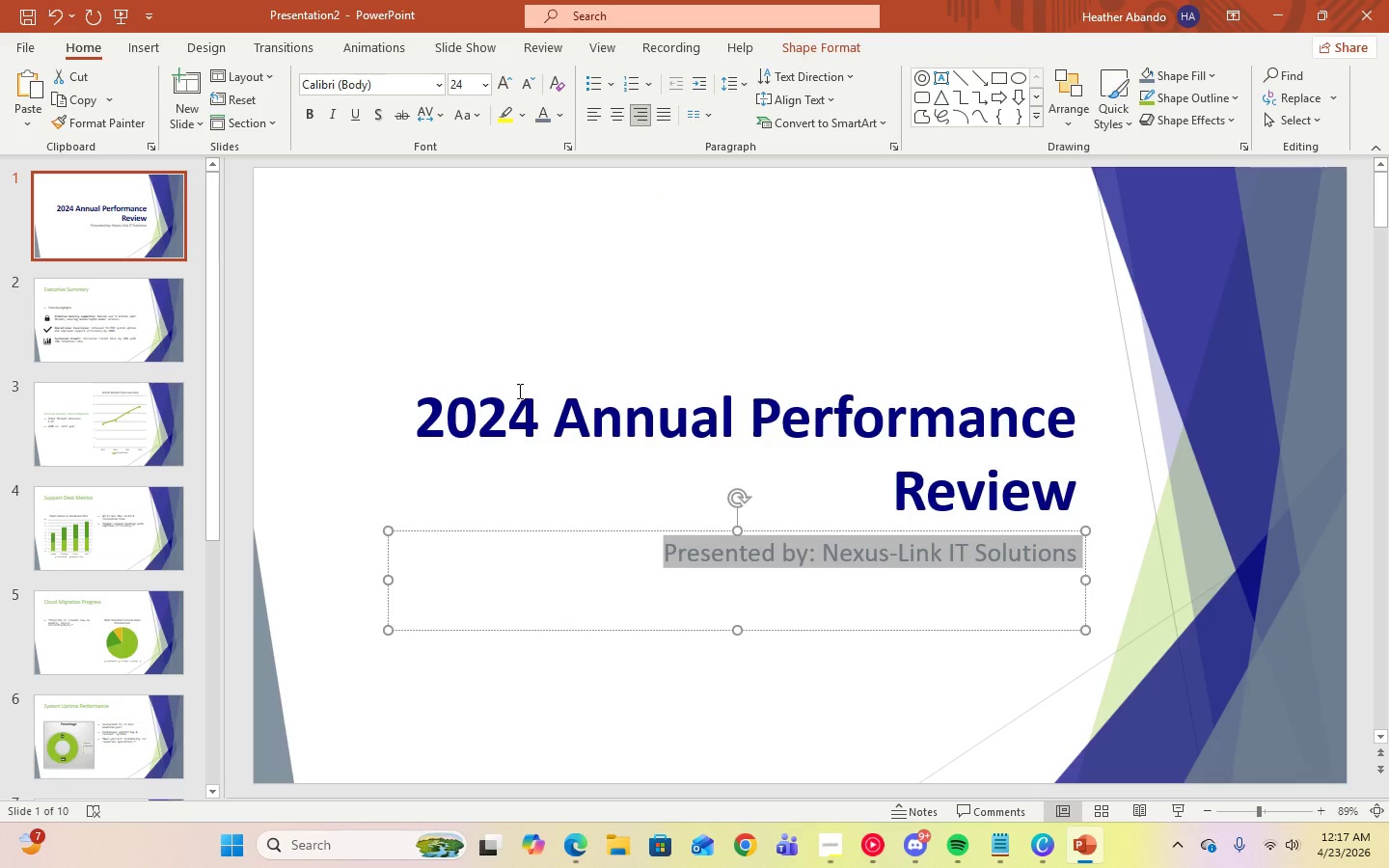 
left_click([529, 404])
 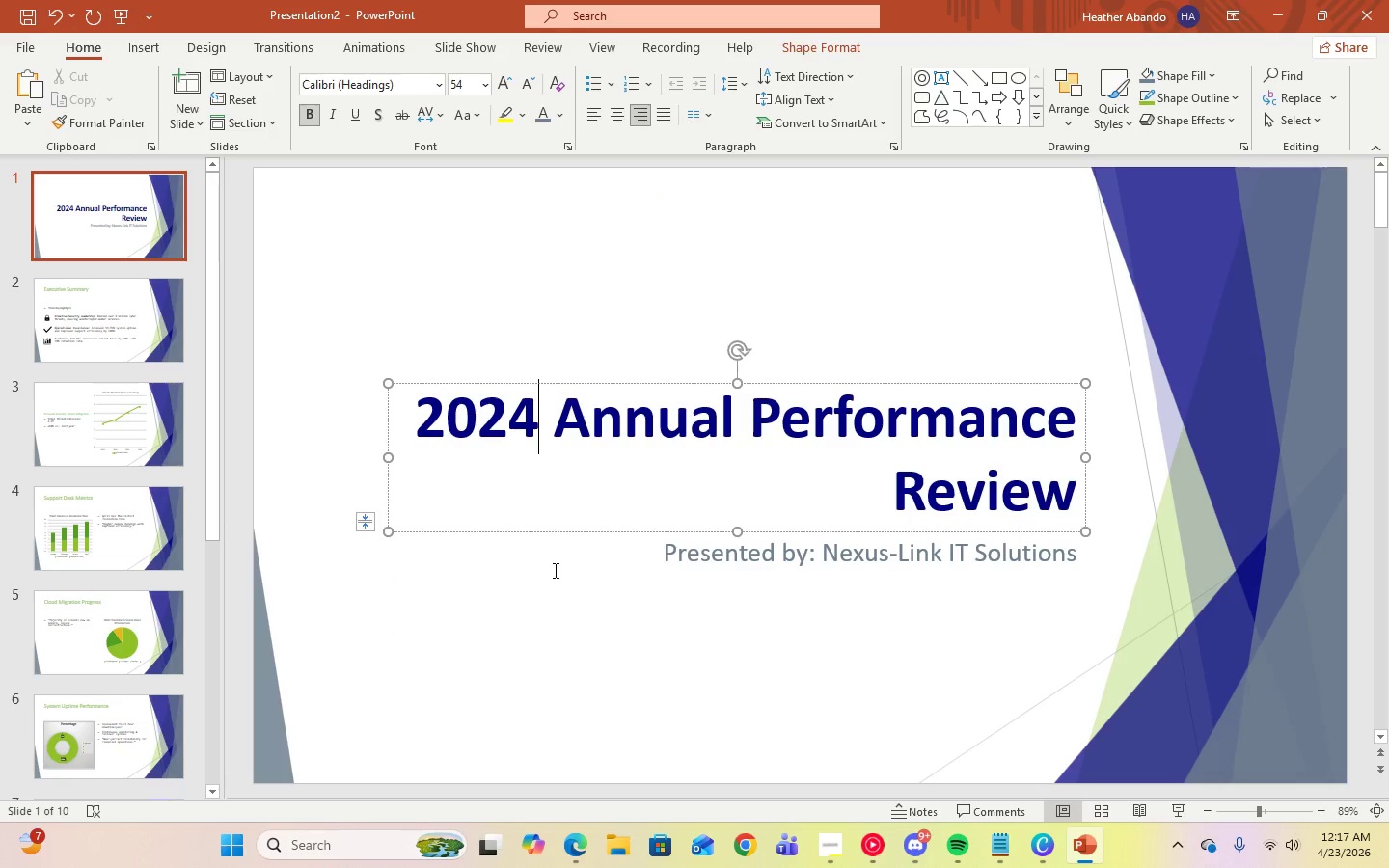 
left_click([555, 572])
 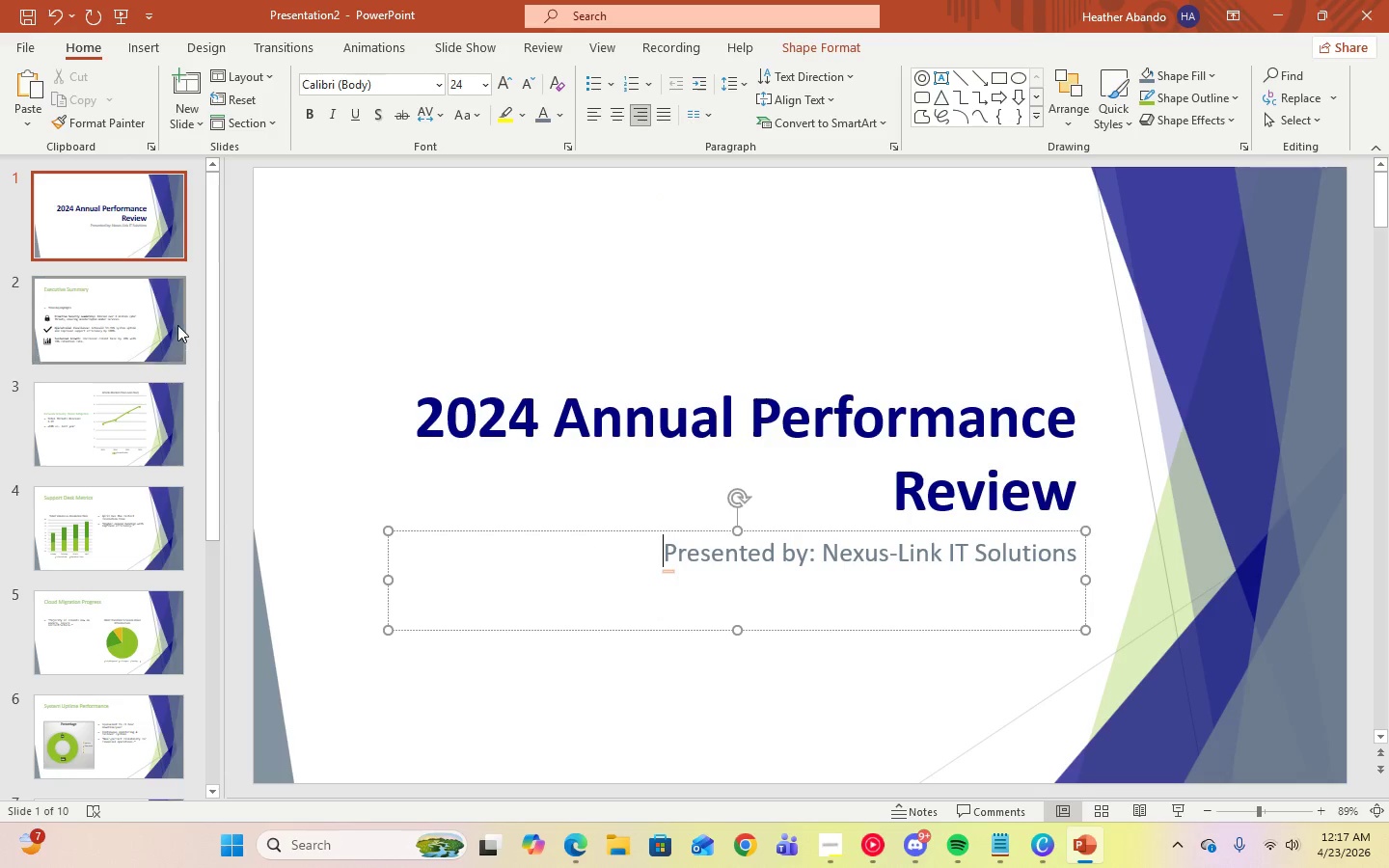 
left_click([177, 325])
 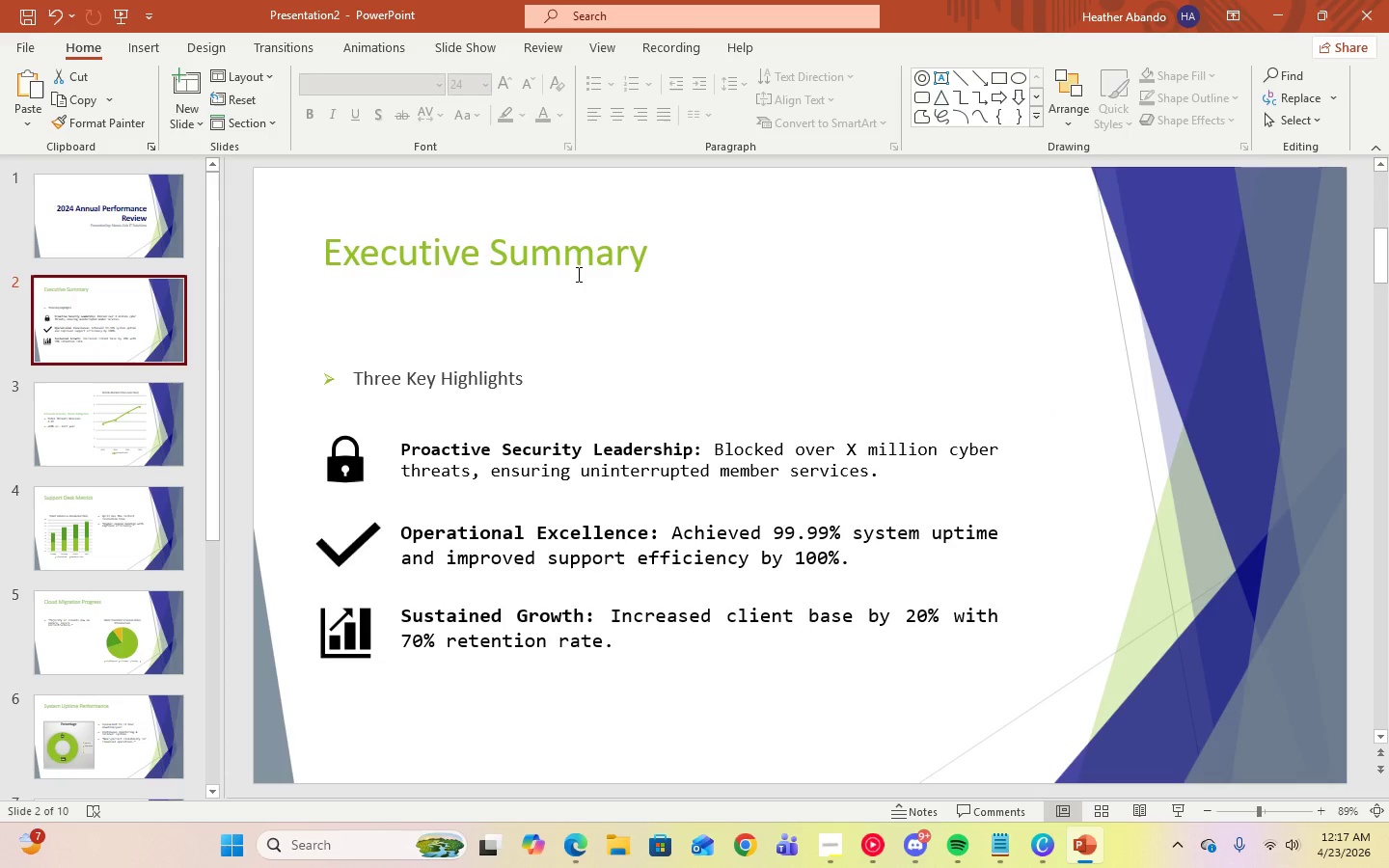 
left_click([589, 262])
 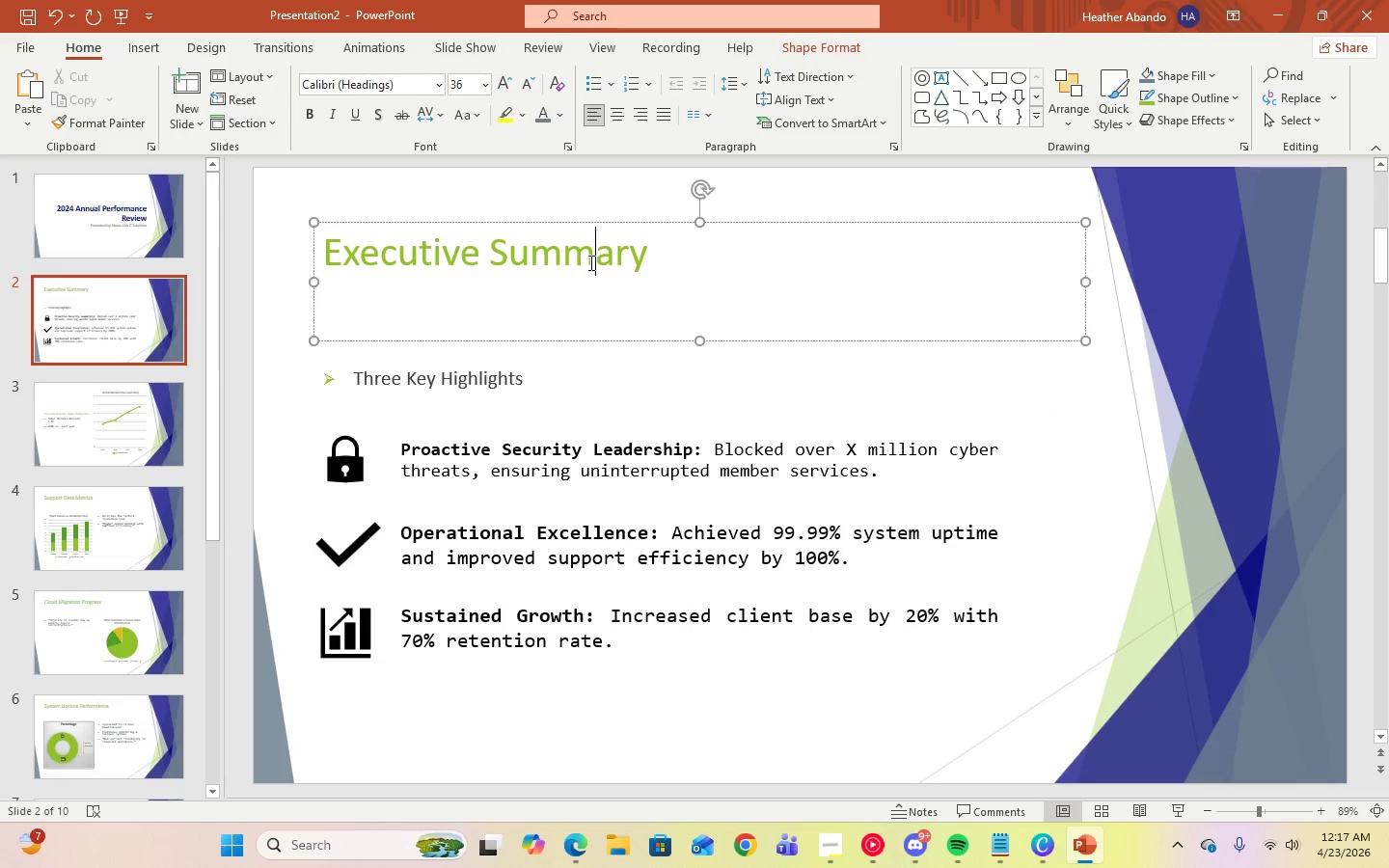 
key(Control+A)
 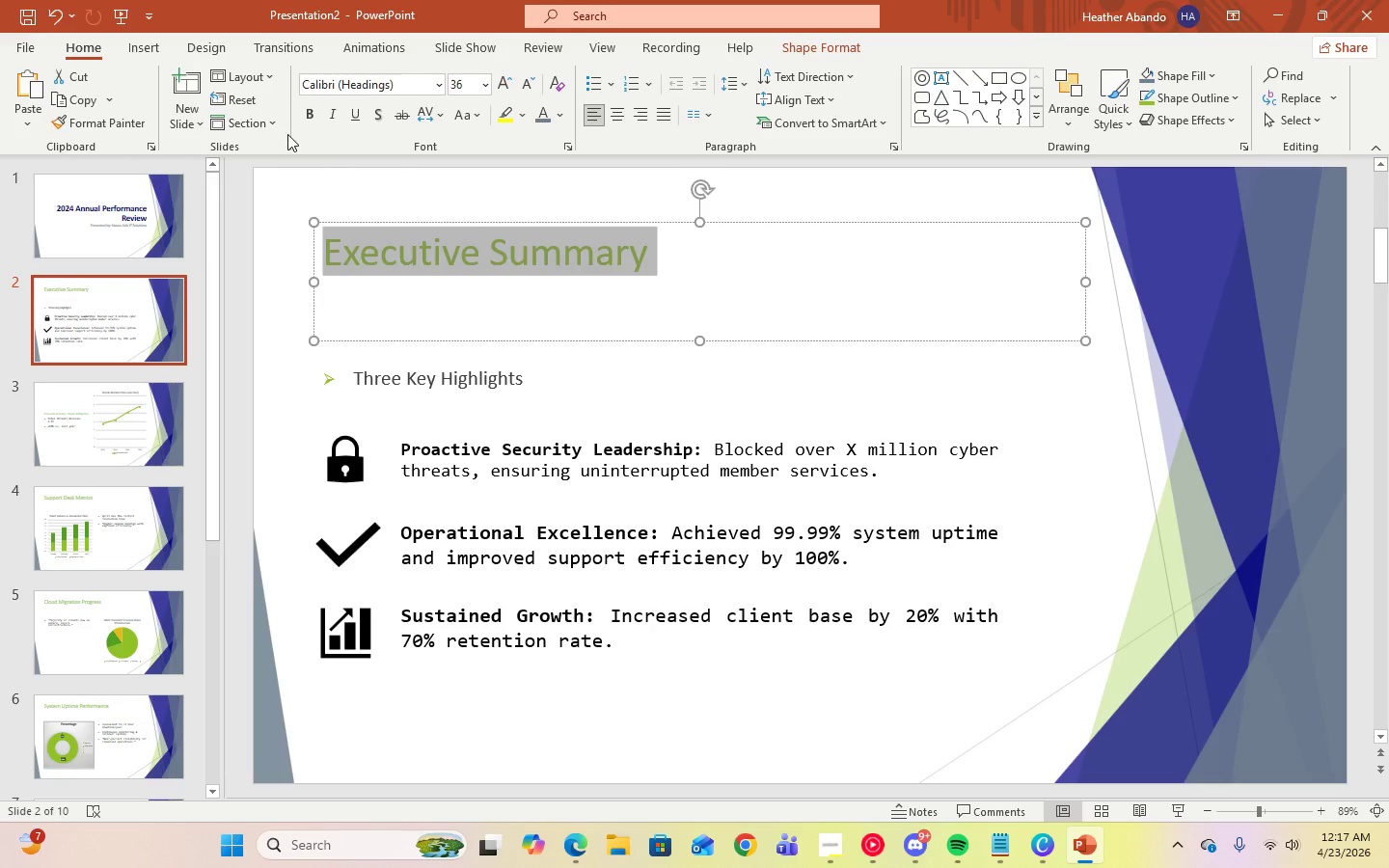 
left_click([304, 120])
 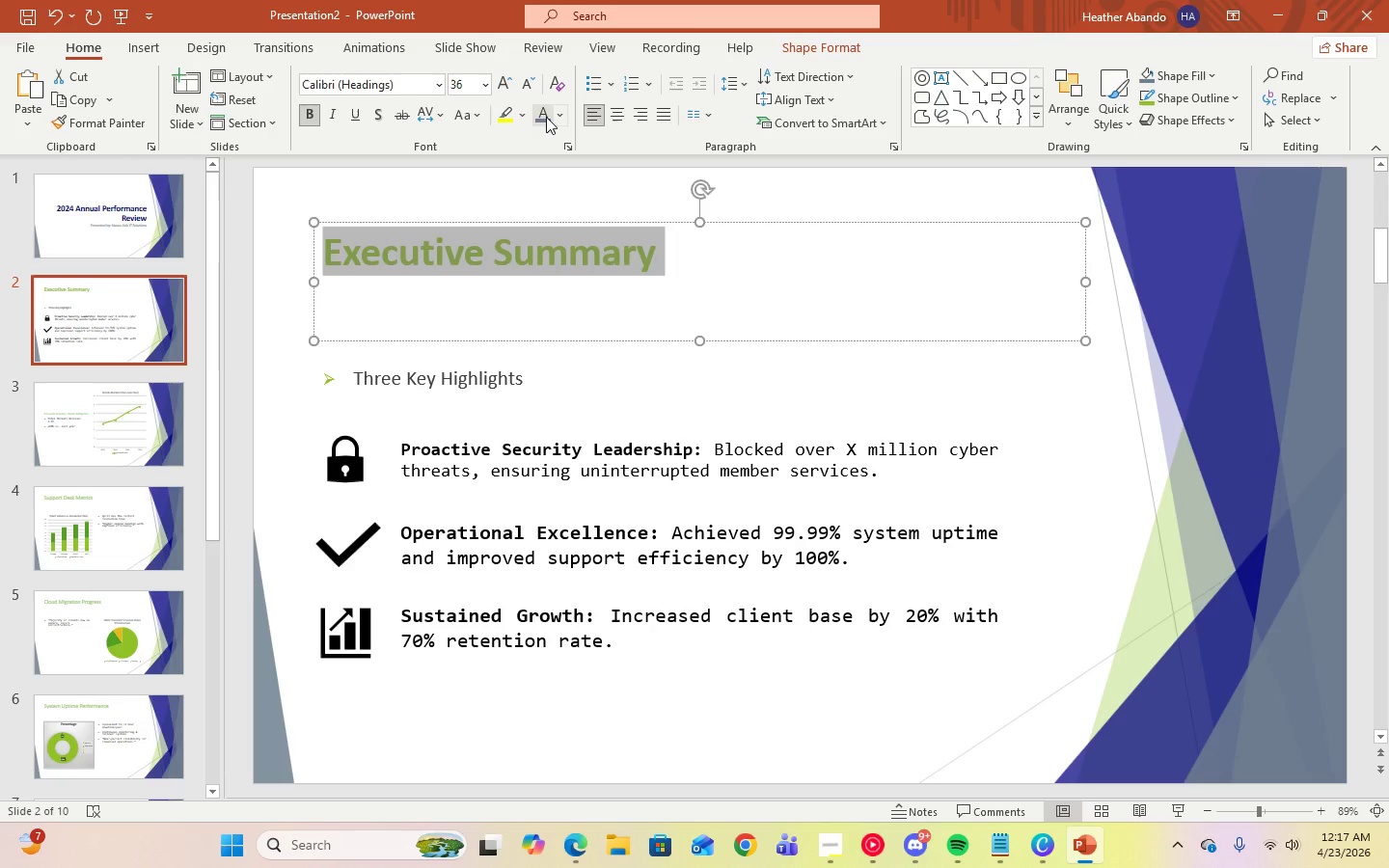 
left_click([563, 118])
 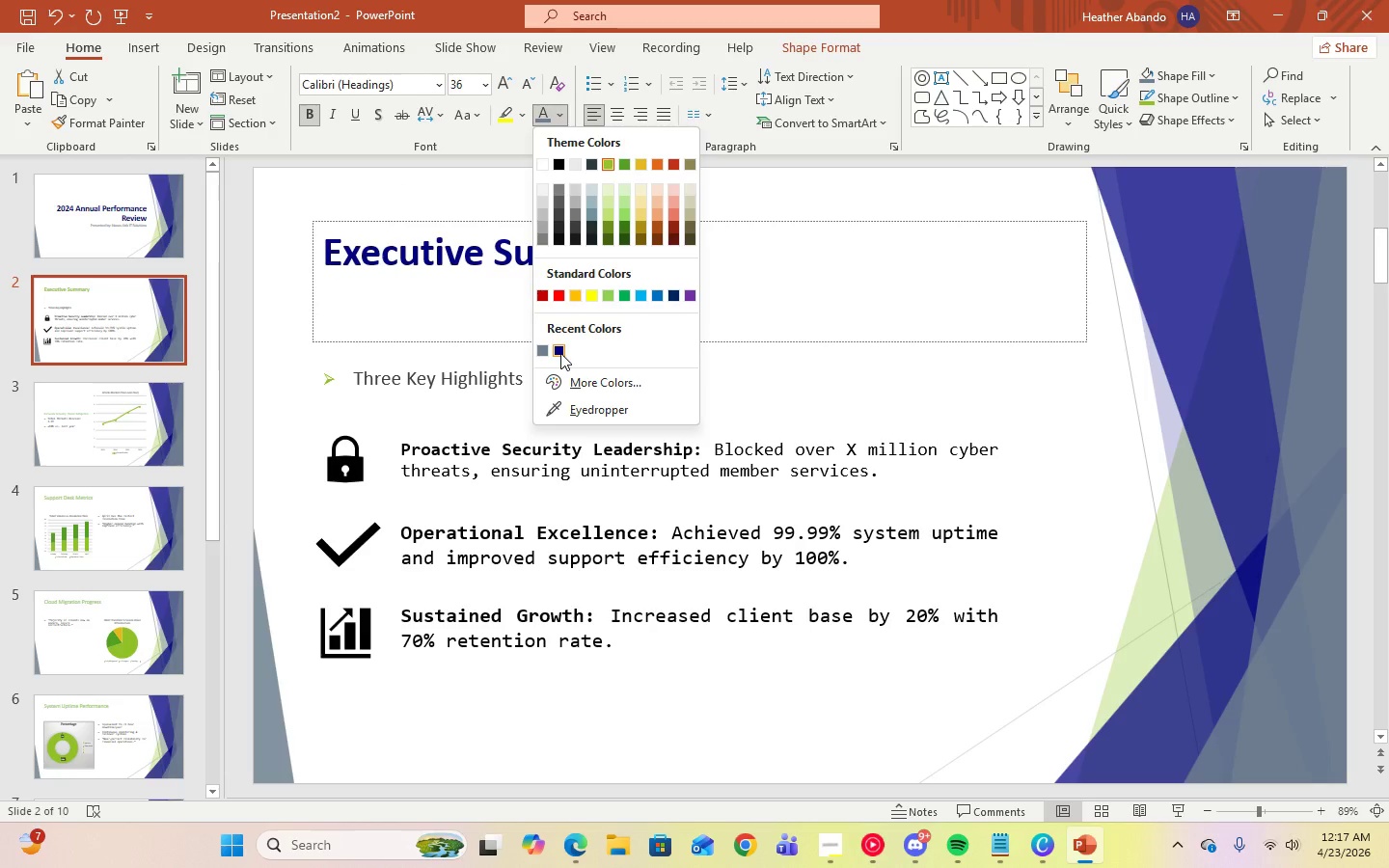 
left_click([560, 353])
 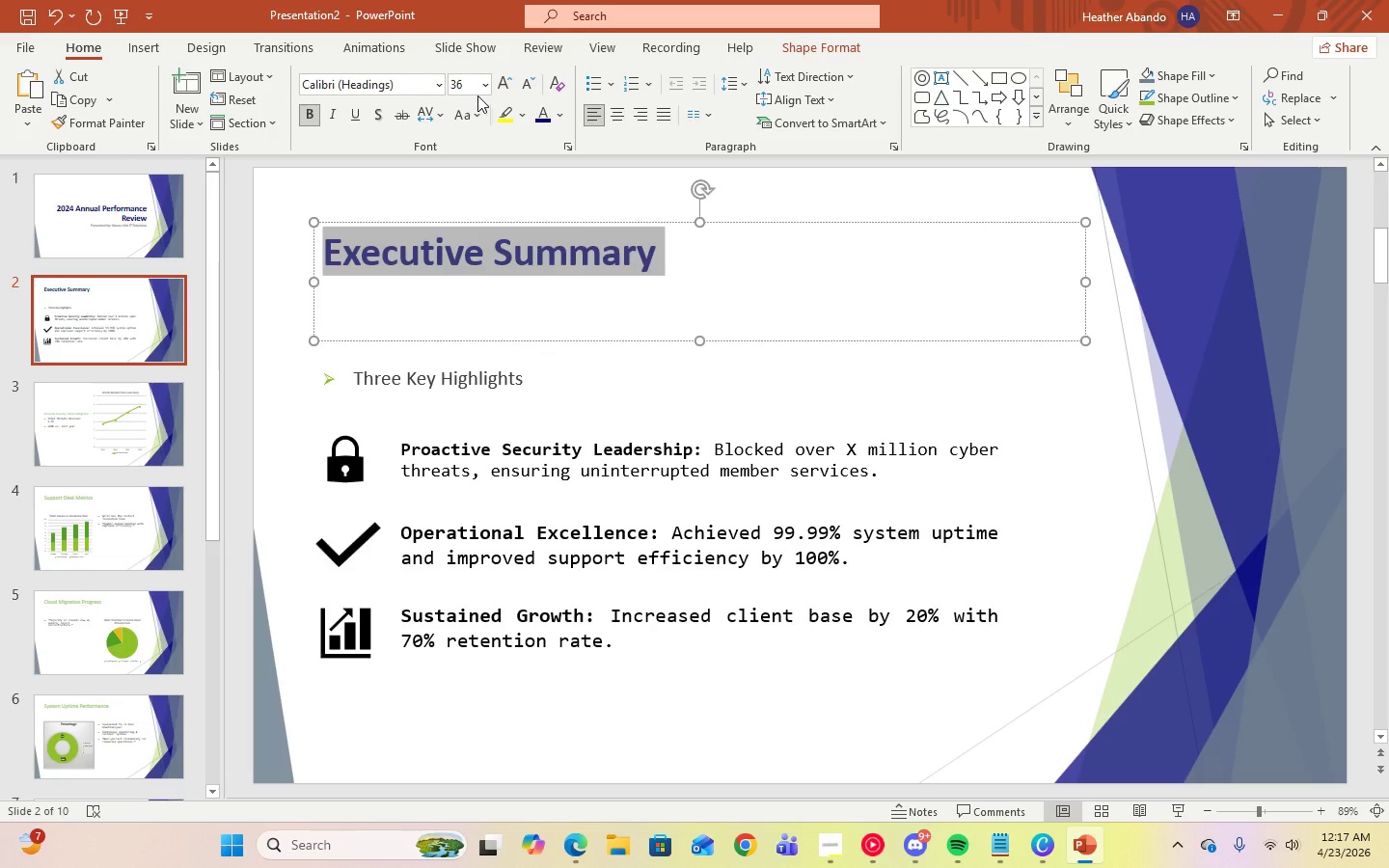 
left_click([484, 86])
 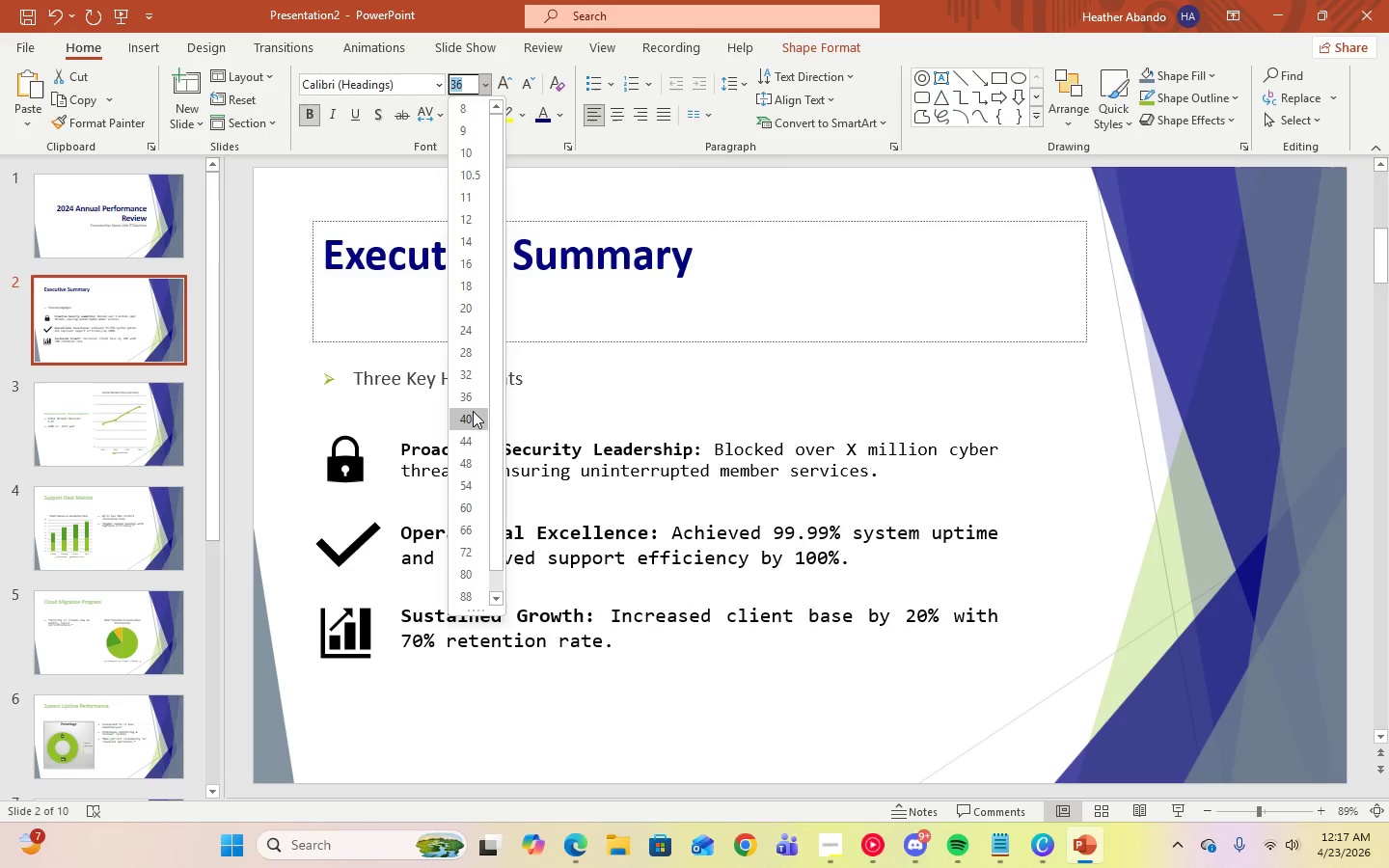 
left_click([472, 412])
 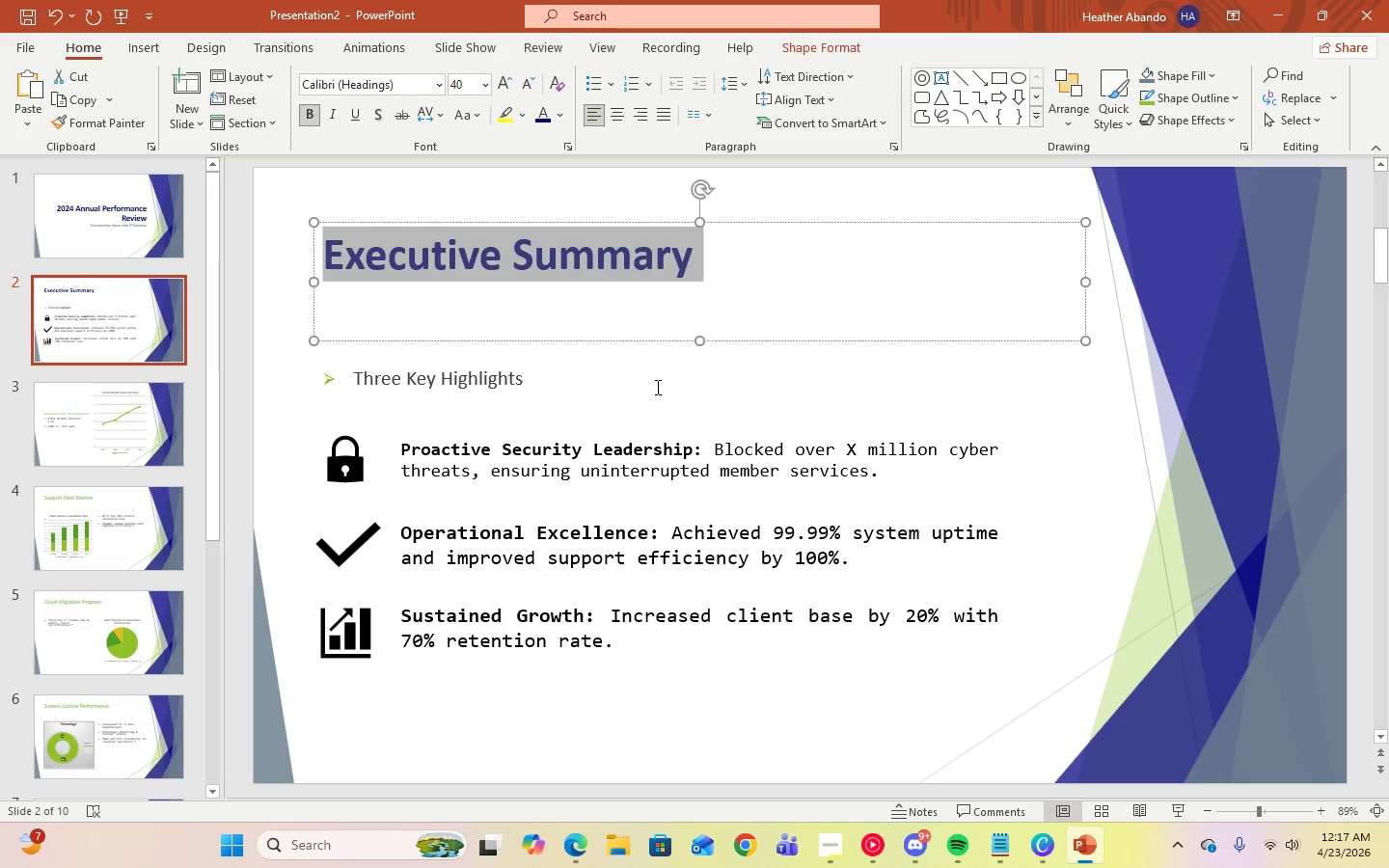 
double_click([553, 387])
 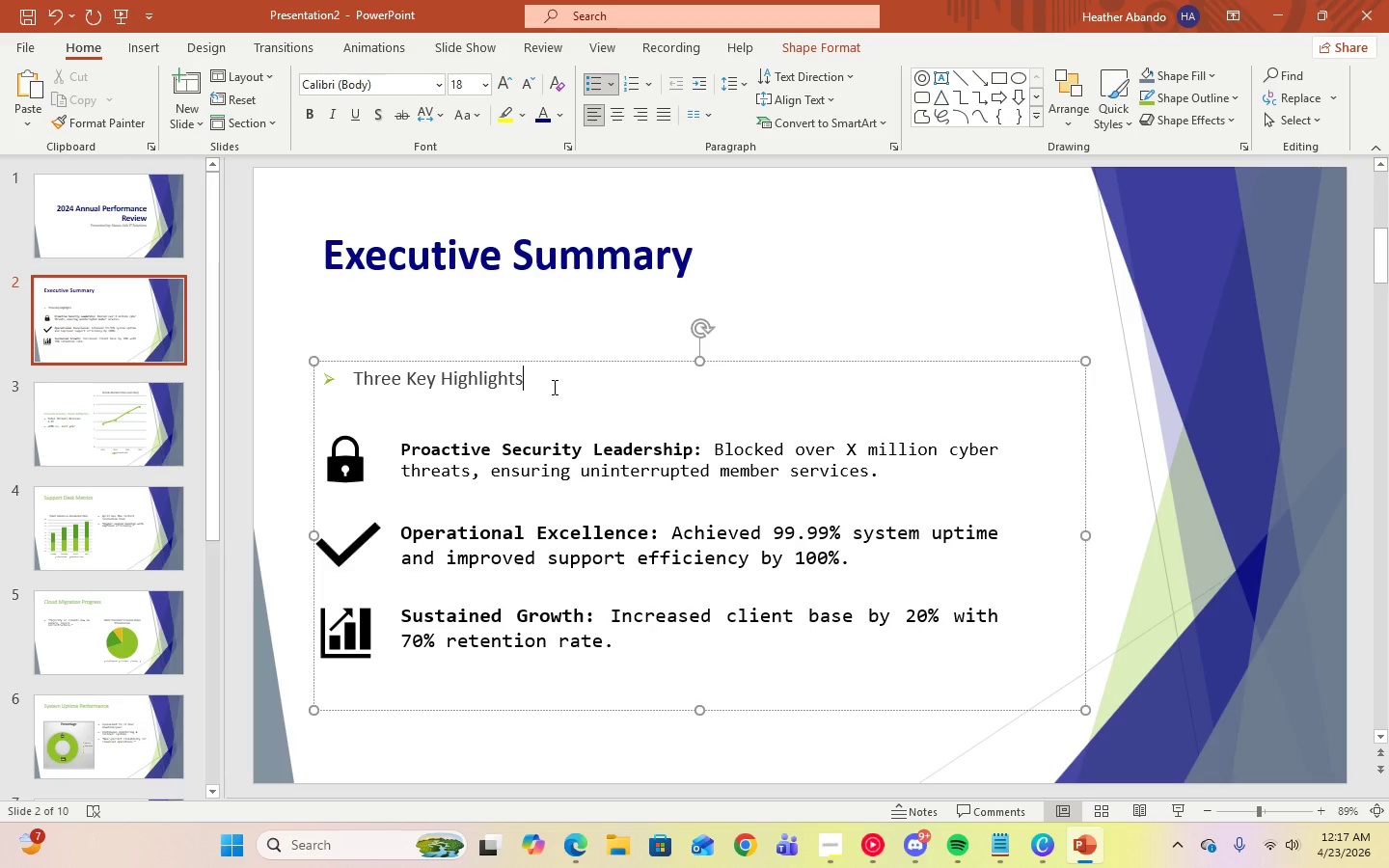 
key(Control+A)
 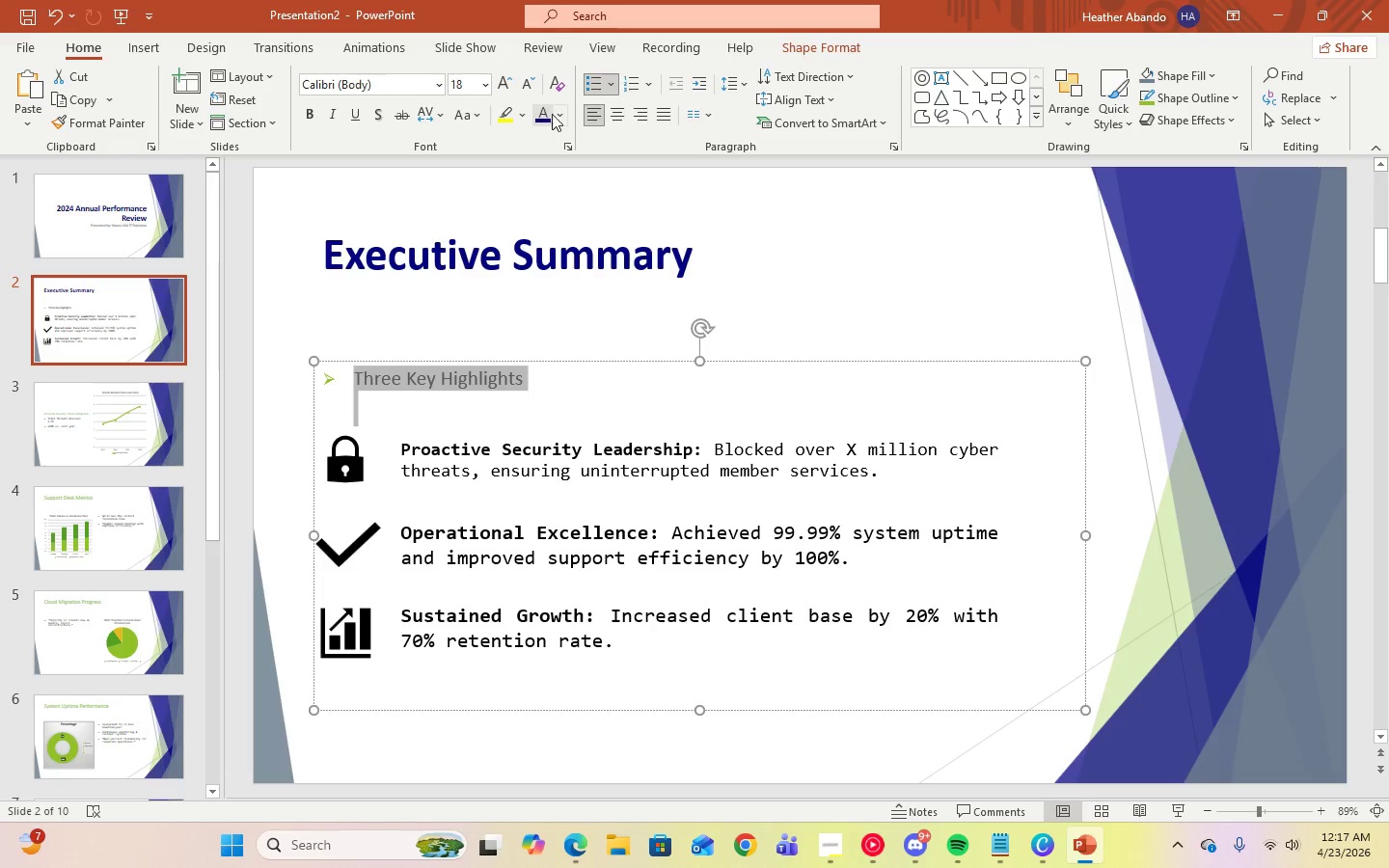 
left_click([561, 115])
 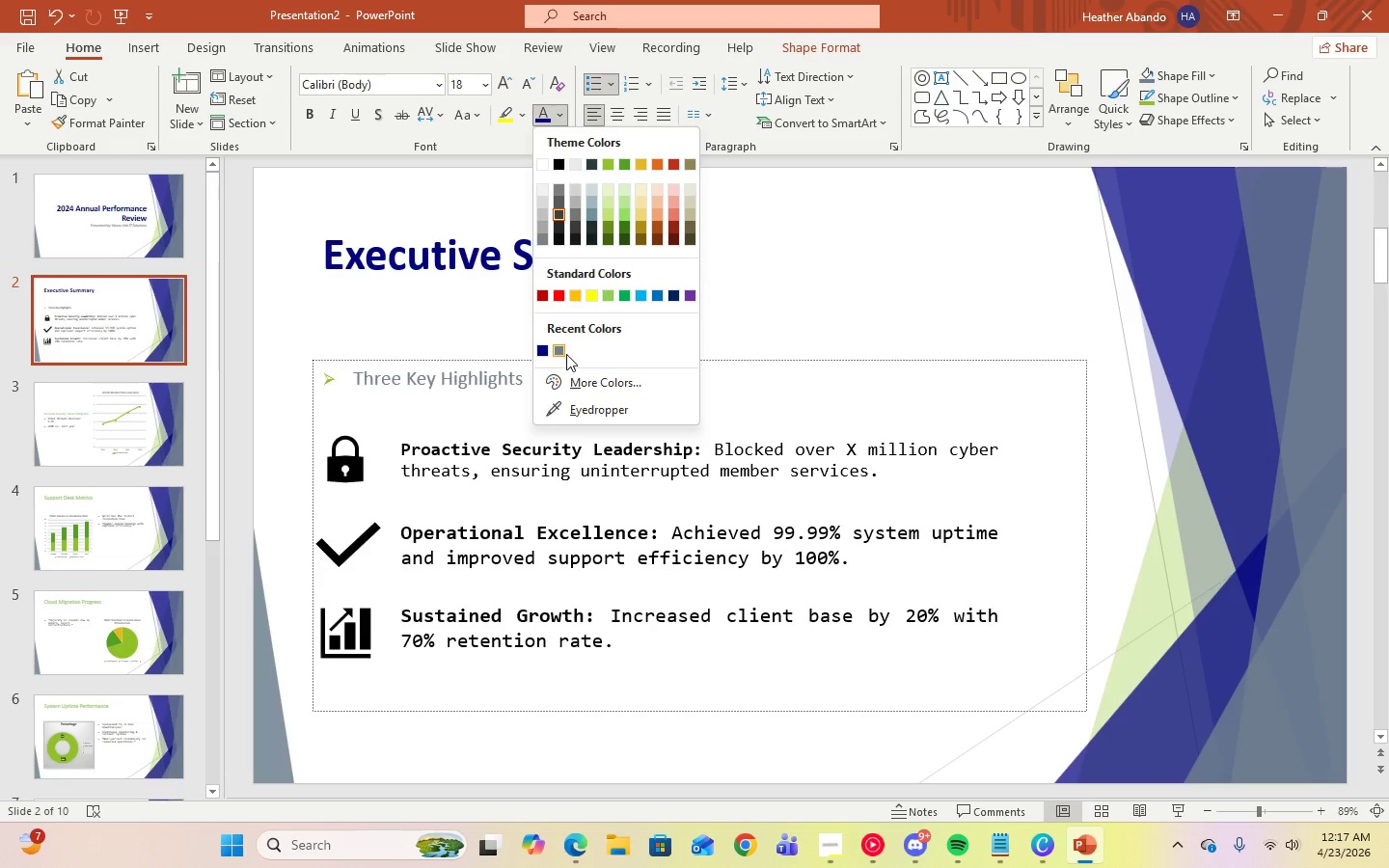 
left_click([566, 354])
 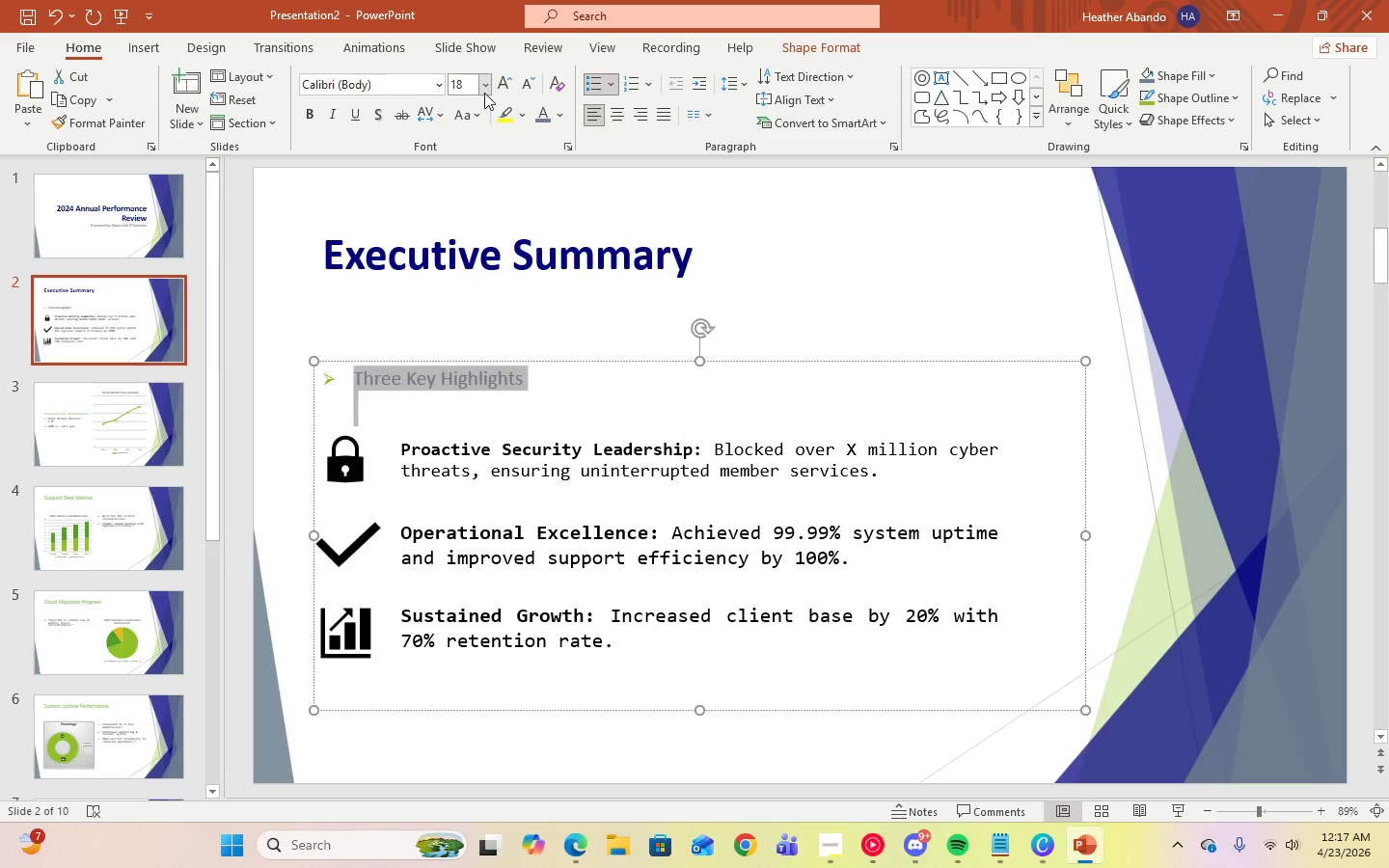 
left_click([484, 93])
 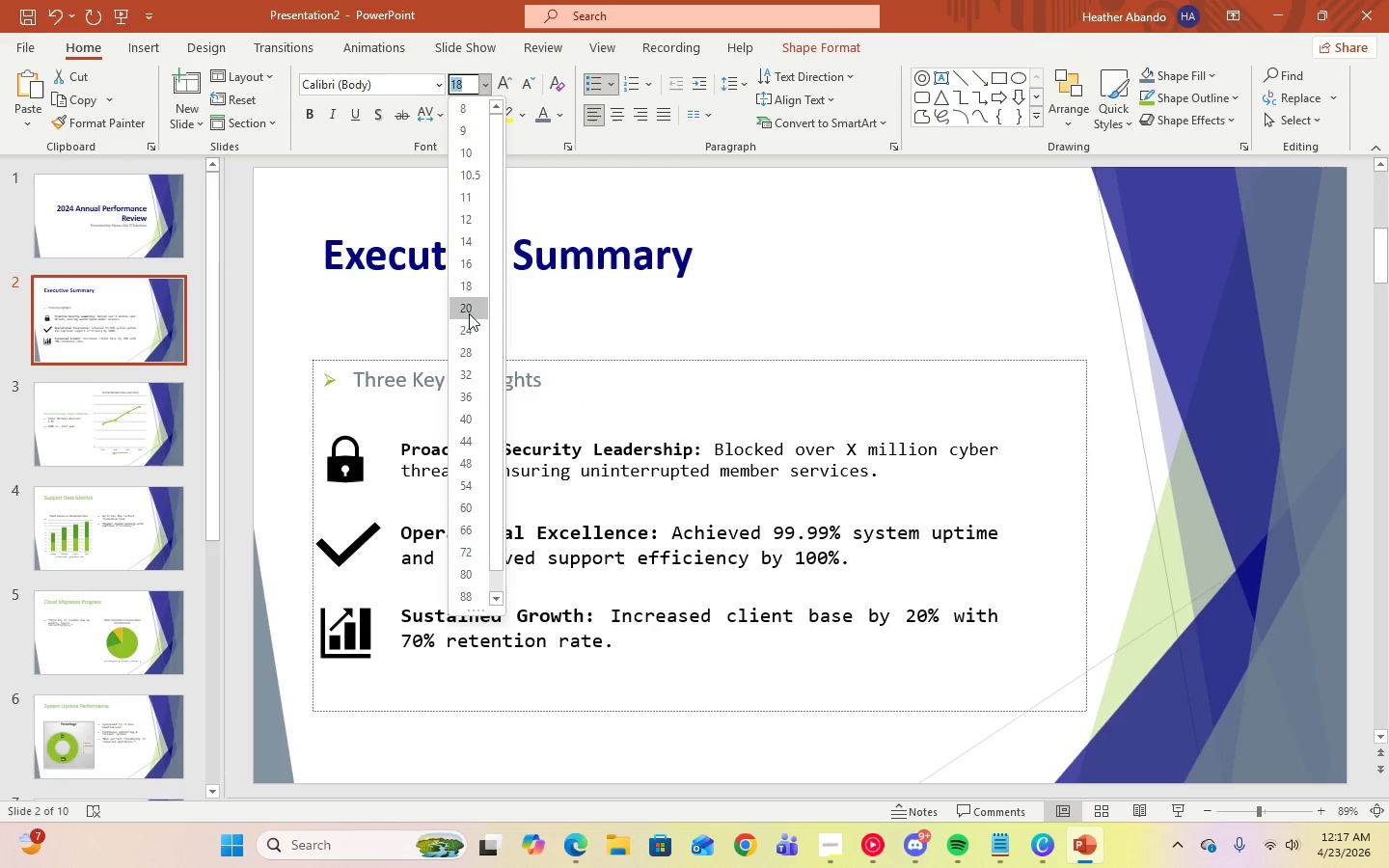 
left_click([469, 313])
 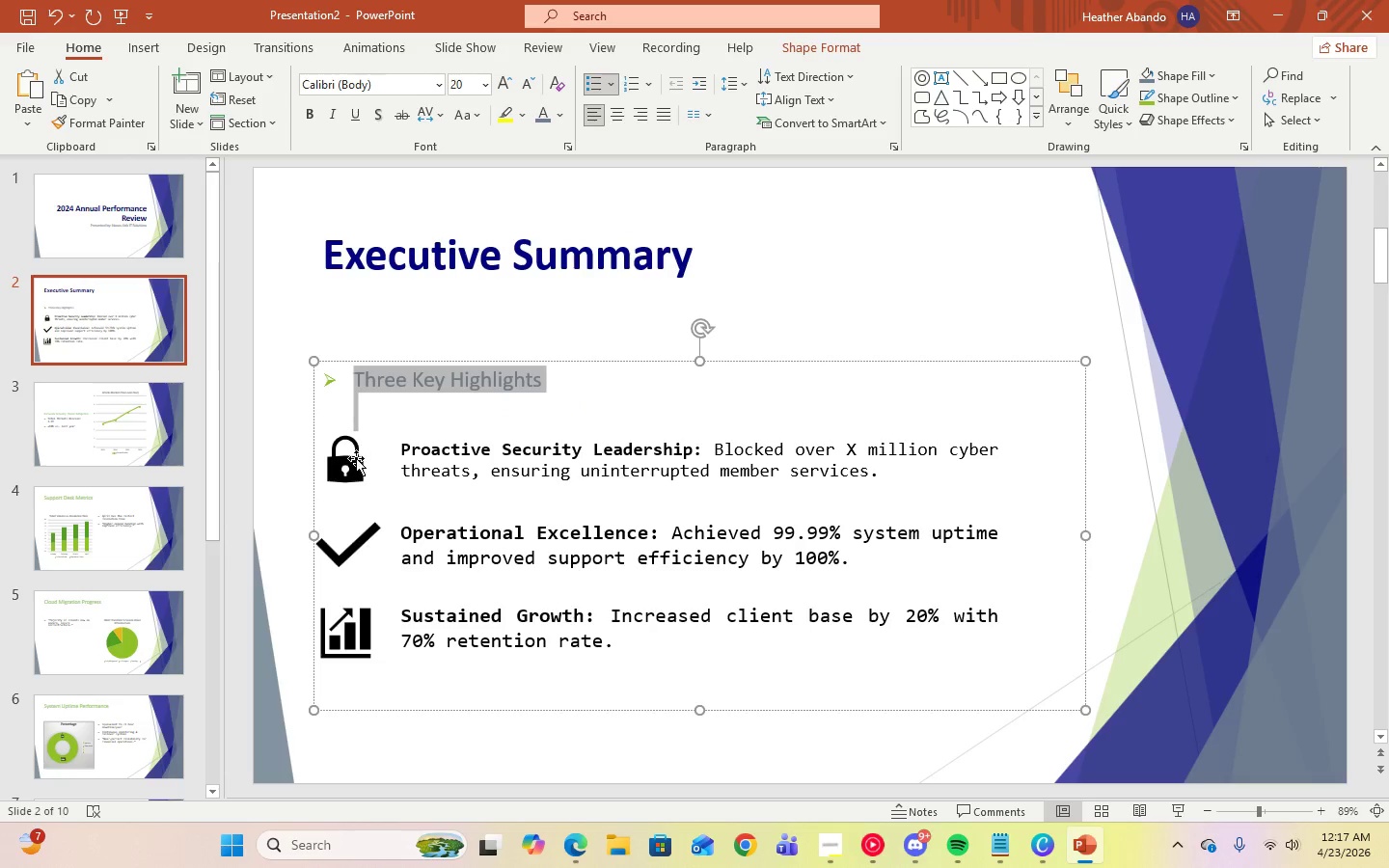 
left_click([353, 460])
 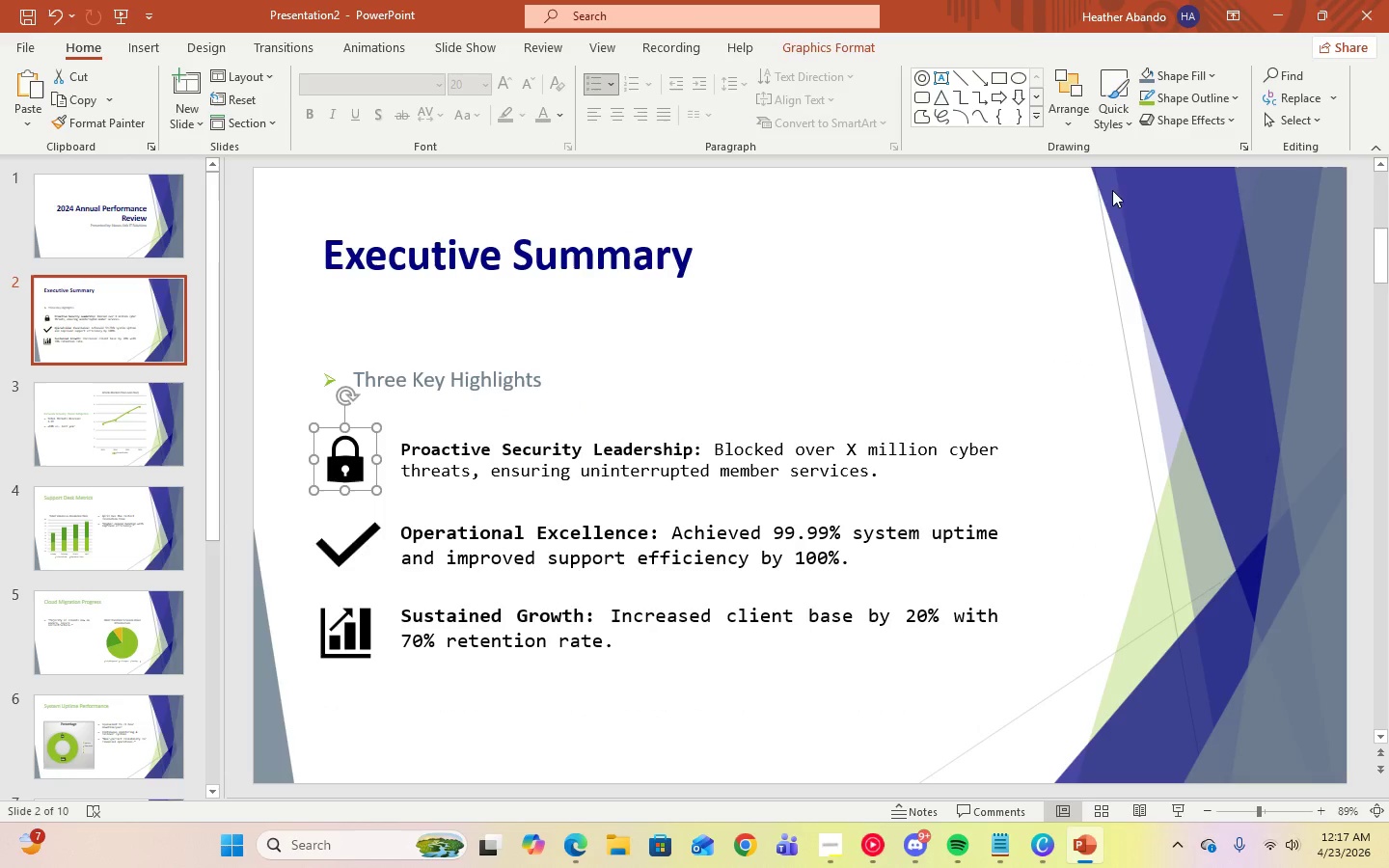 
left_click([1206, 77])
 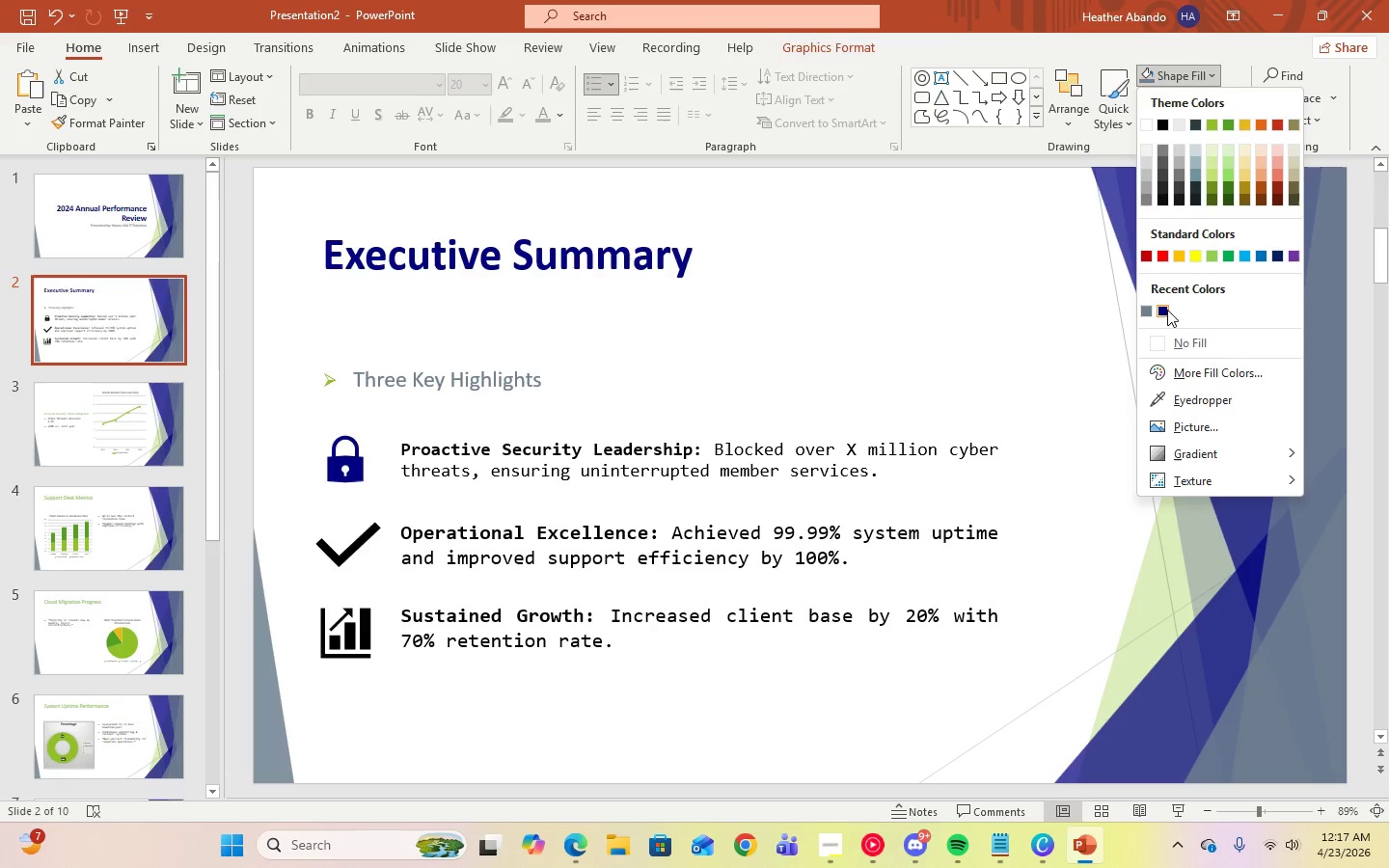 
left_click([1167, 310])
 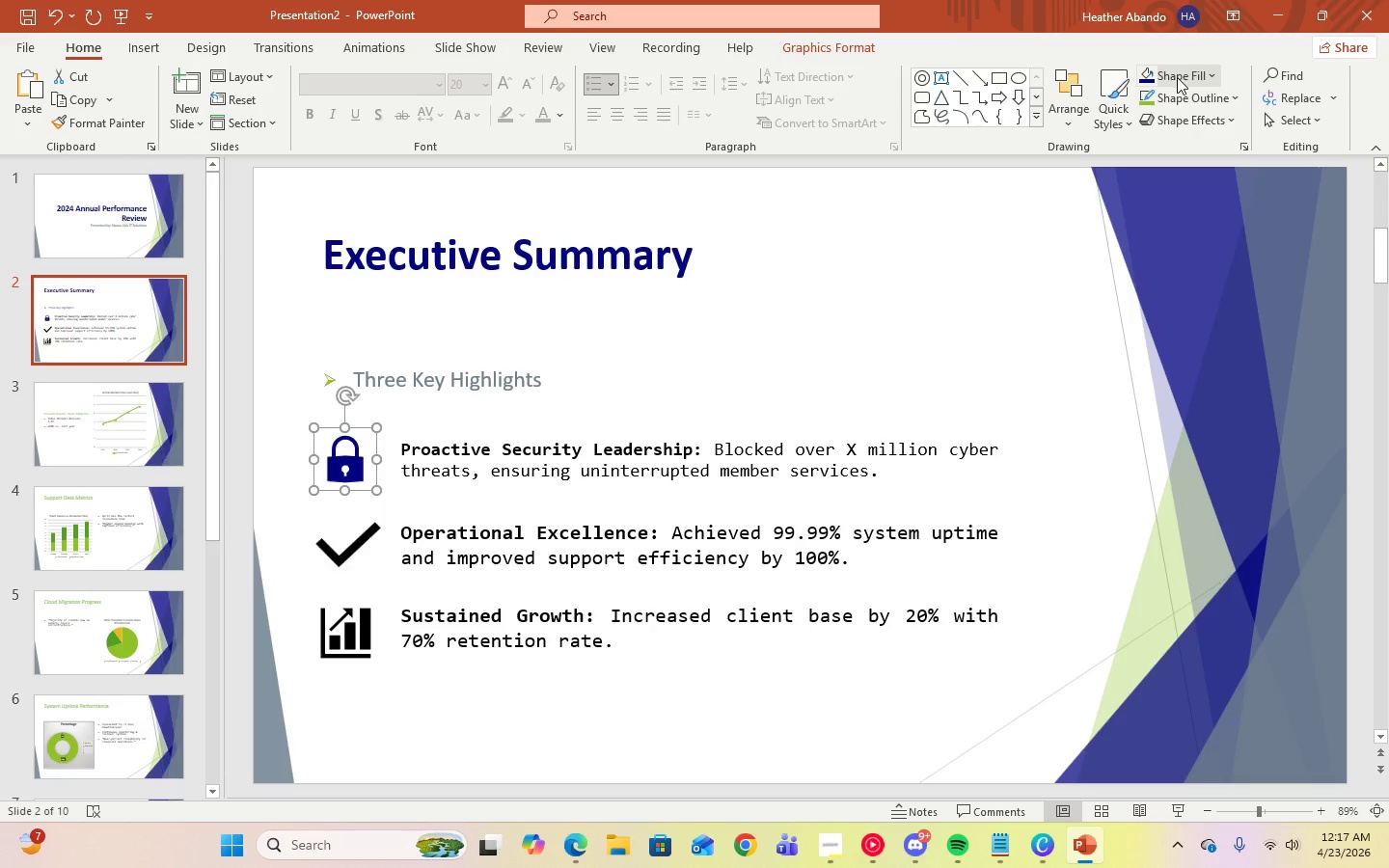 
left_click([1213, 75])
 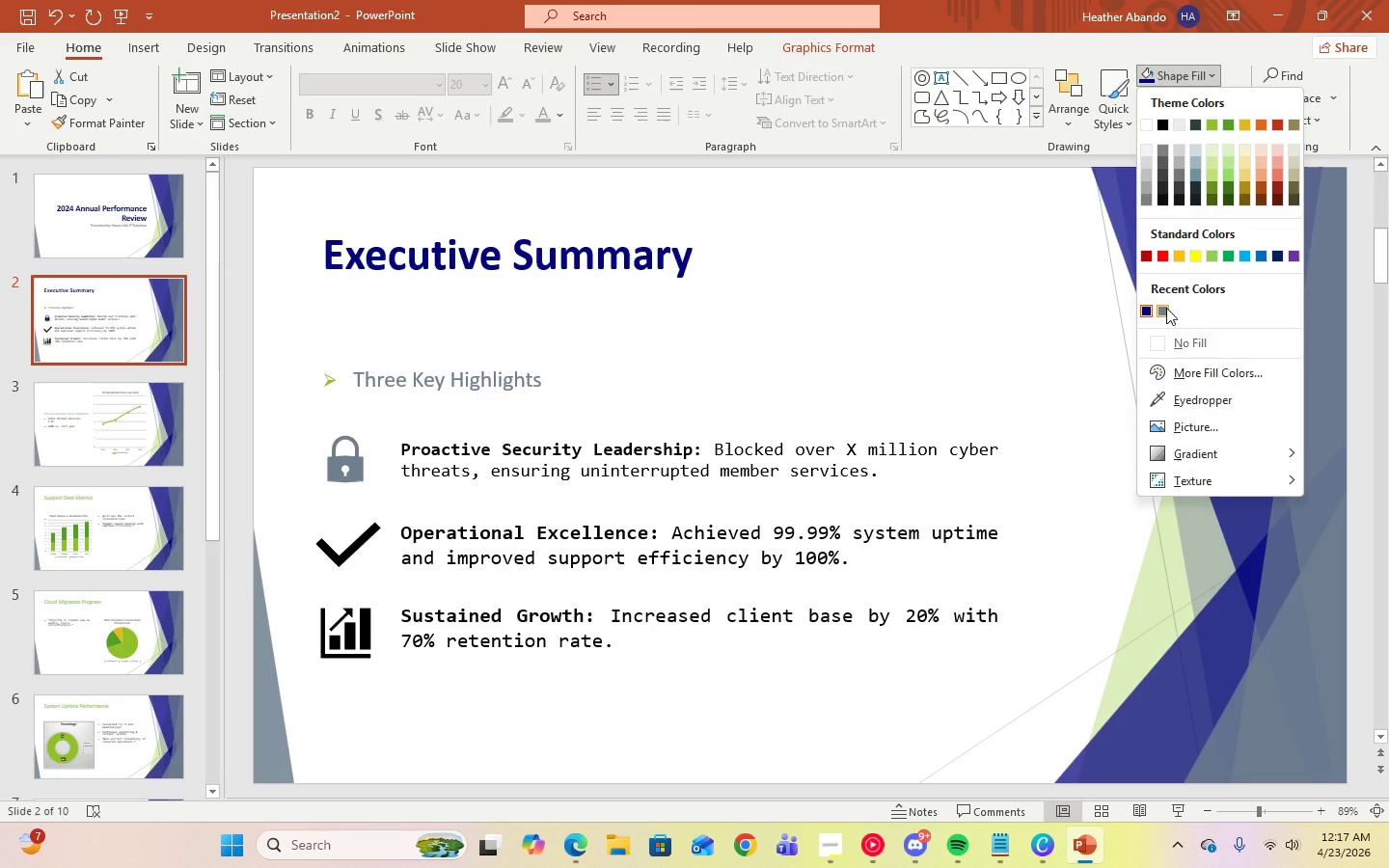 
left_click([1166, 308])
 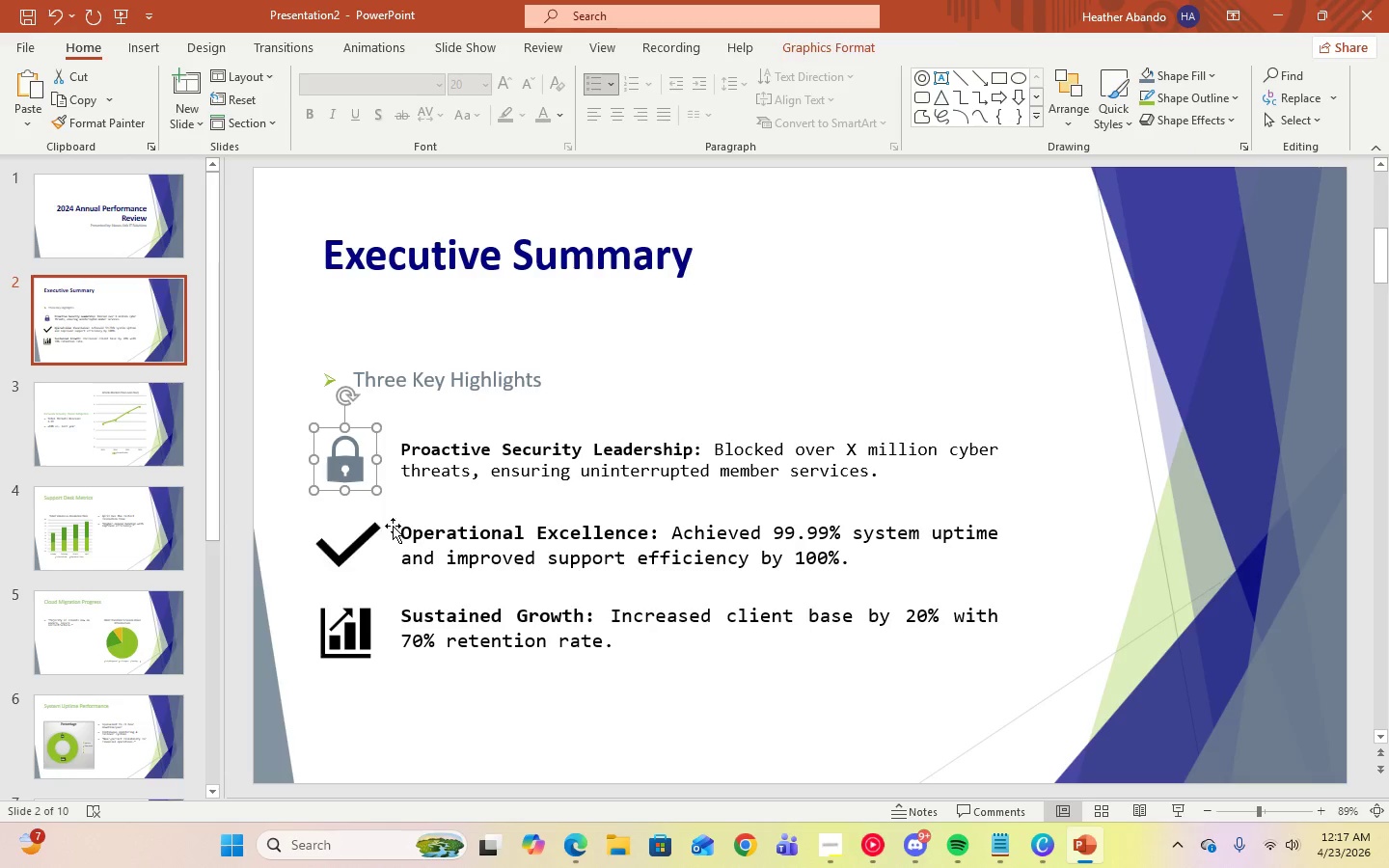 
left_click([370, 532])
 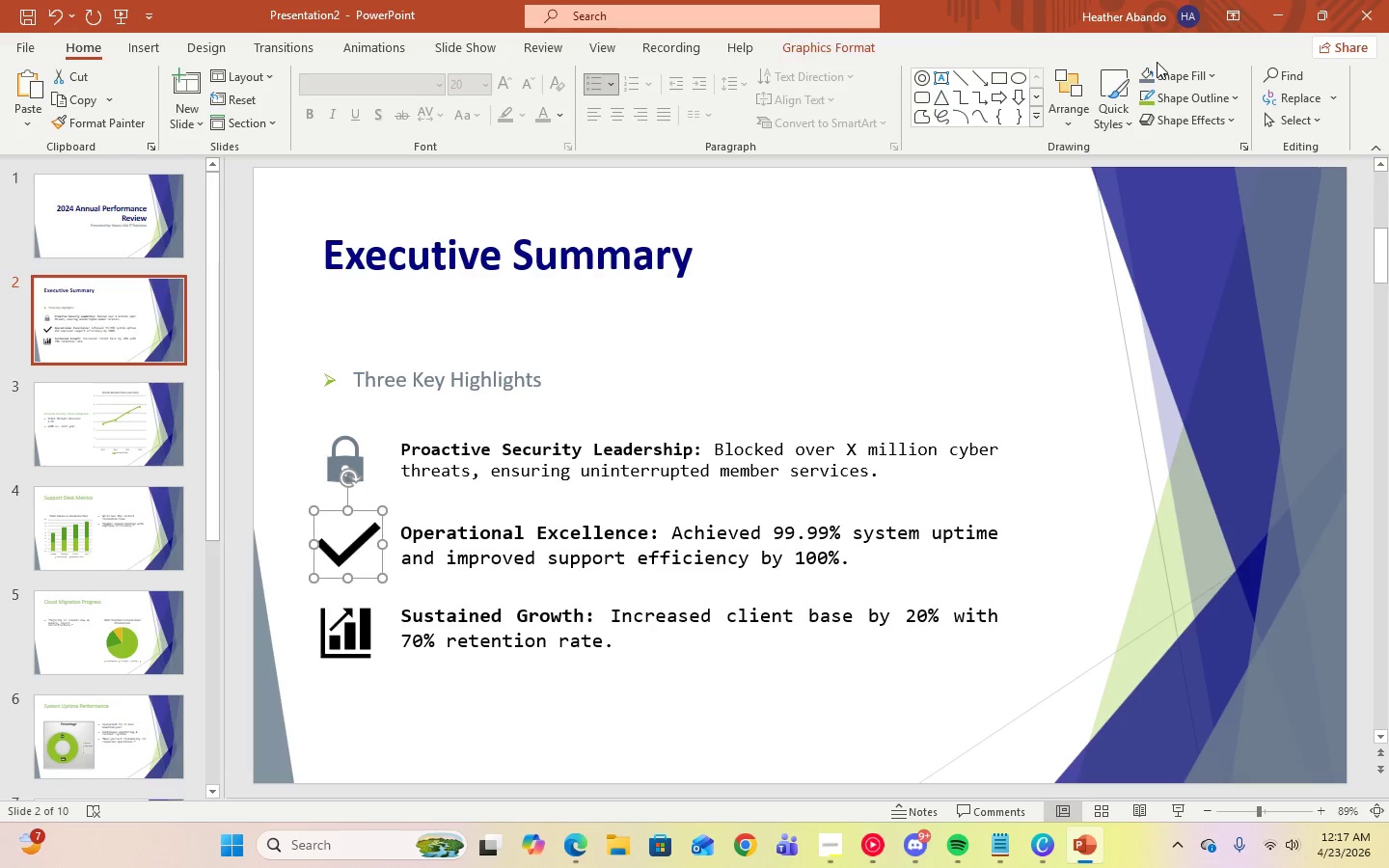 
left_click([1152, 78])
 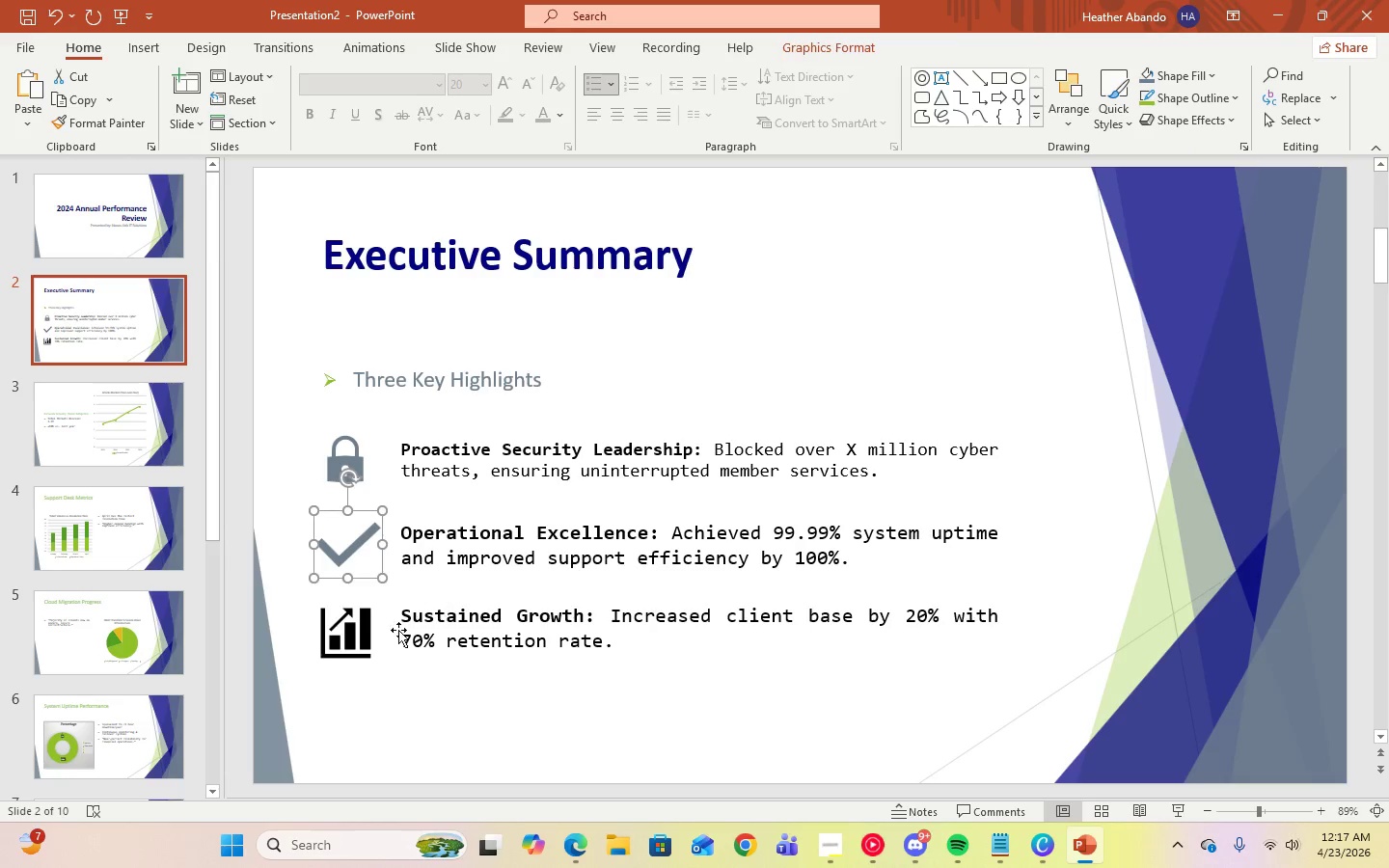 
left_click([374, 644])
 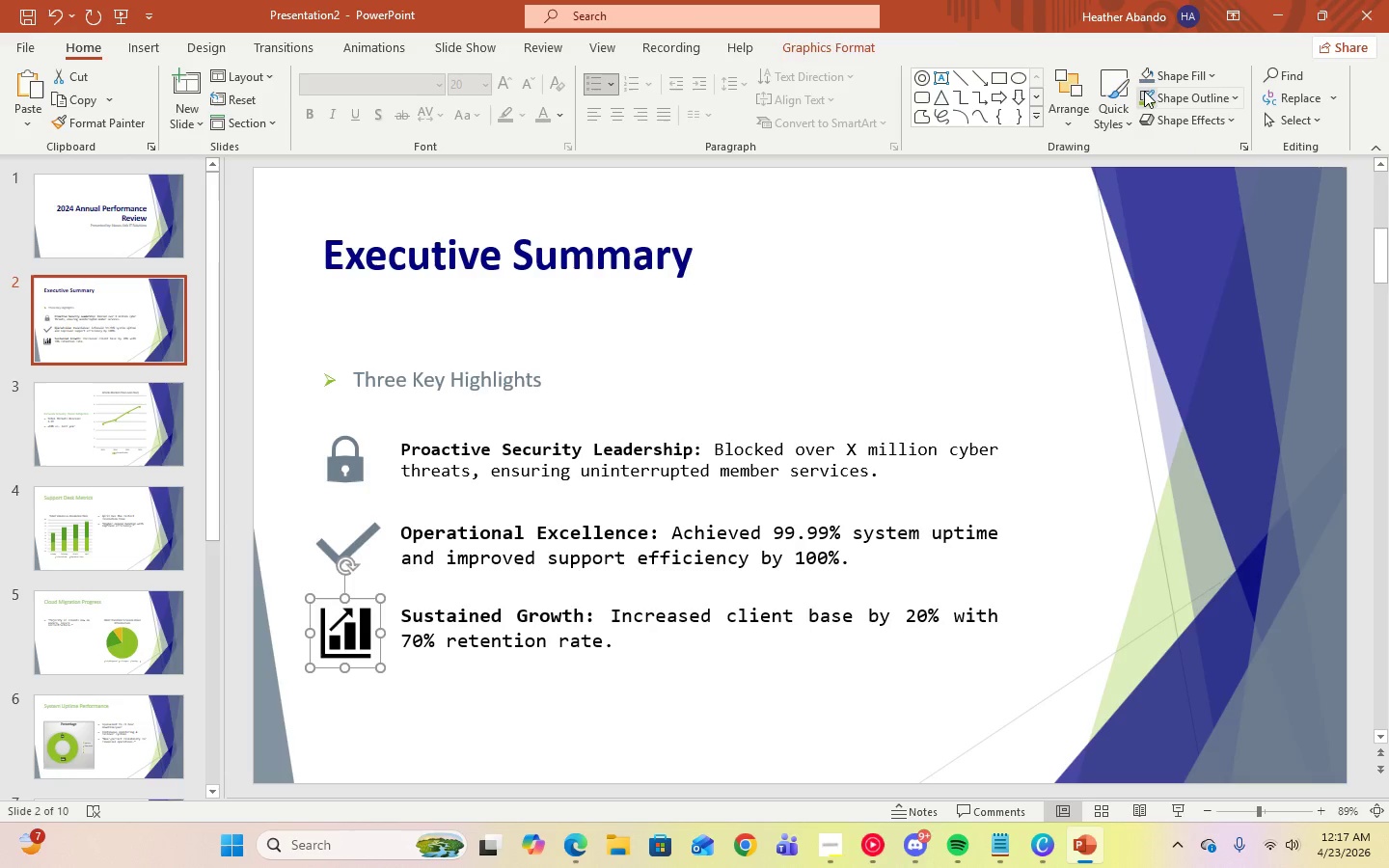 
left_click([1152, 79])
 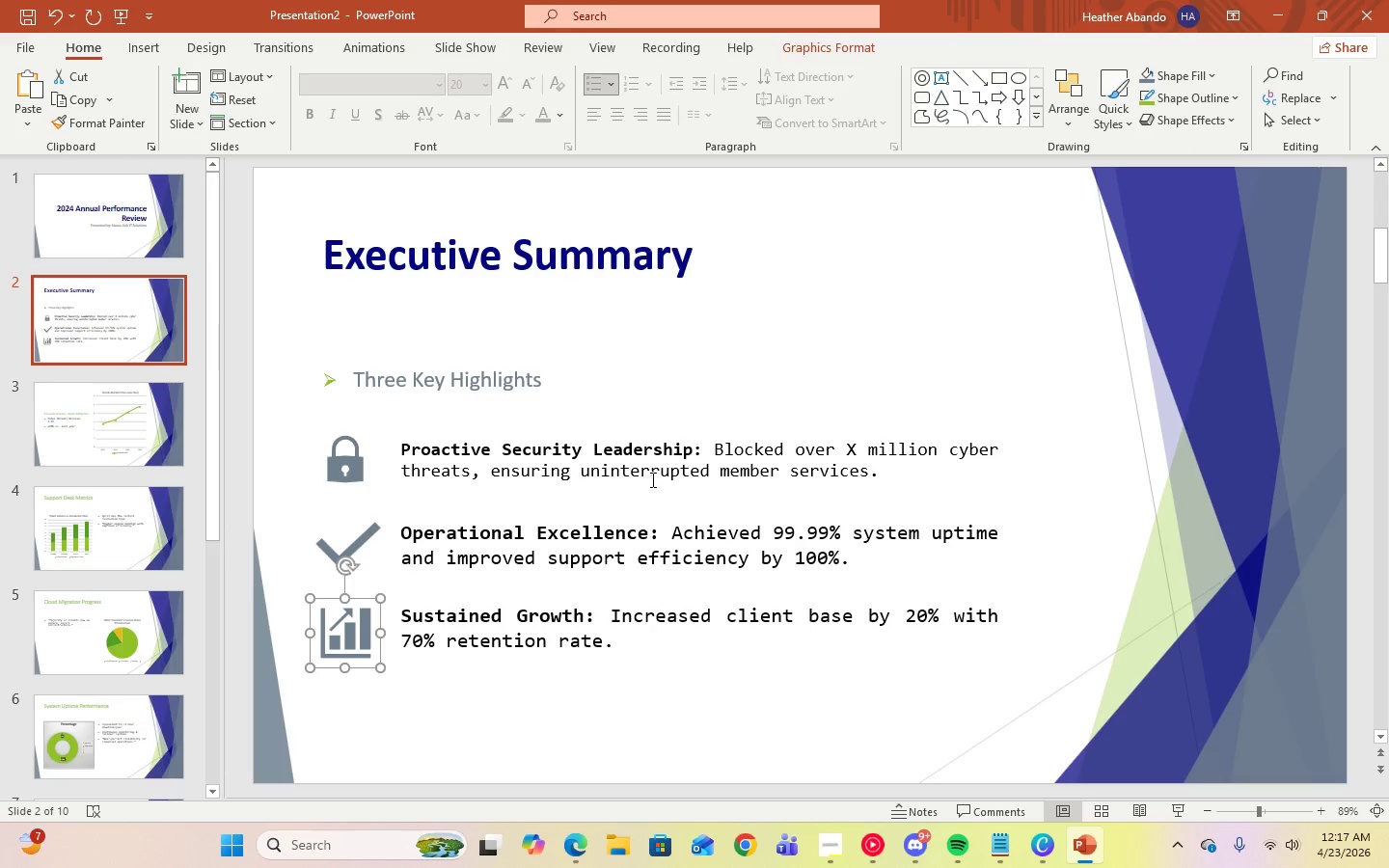 
left_click([665, 461])
 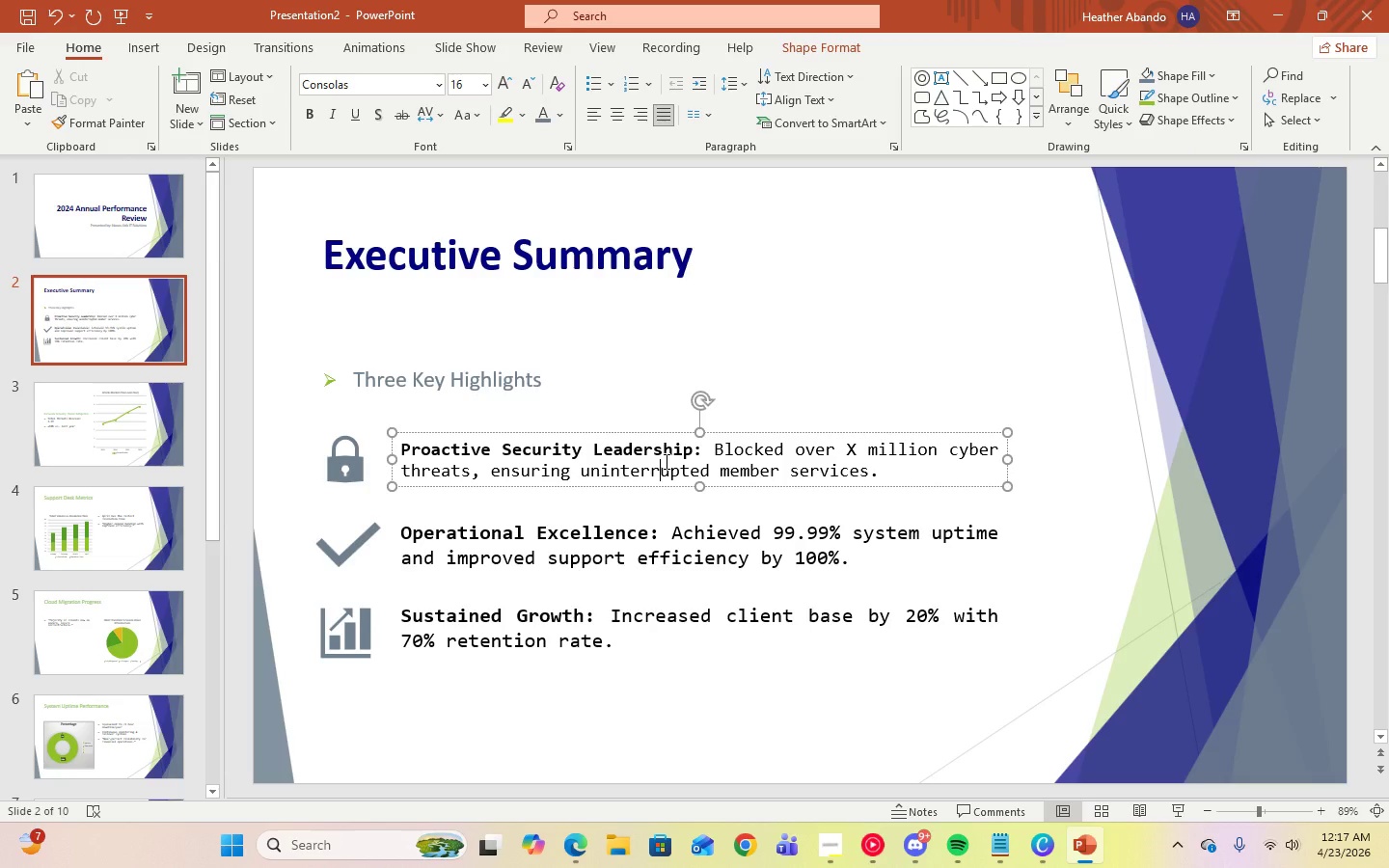 
key(Control+A)
 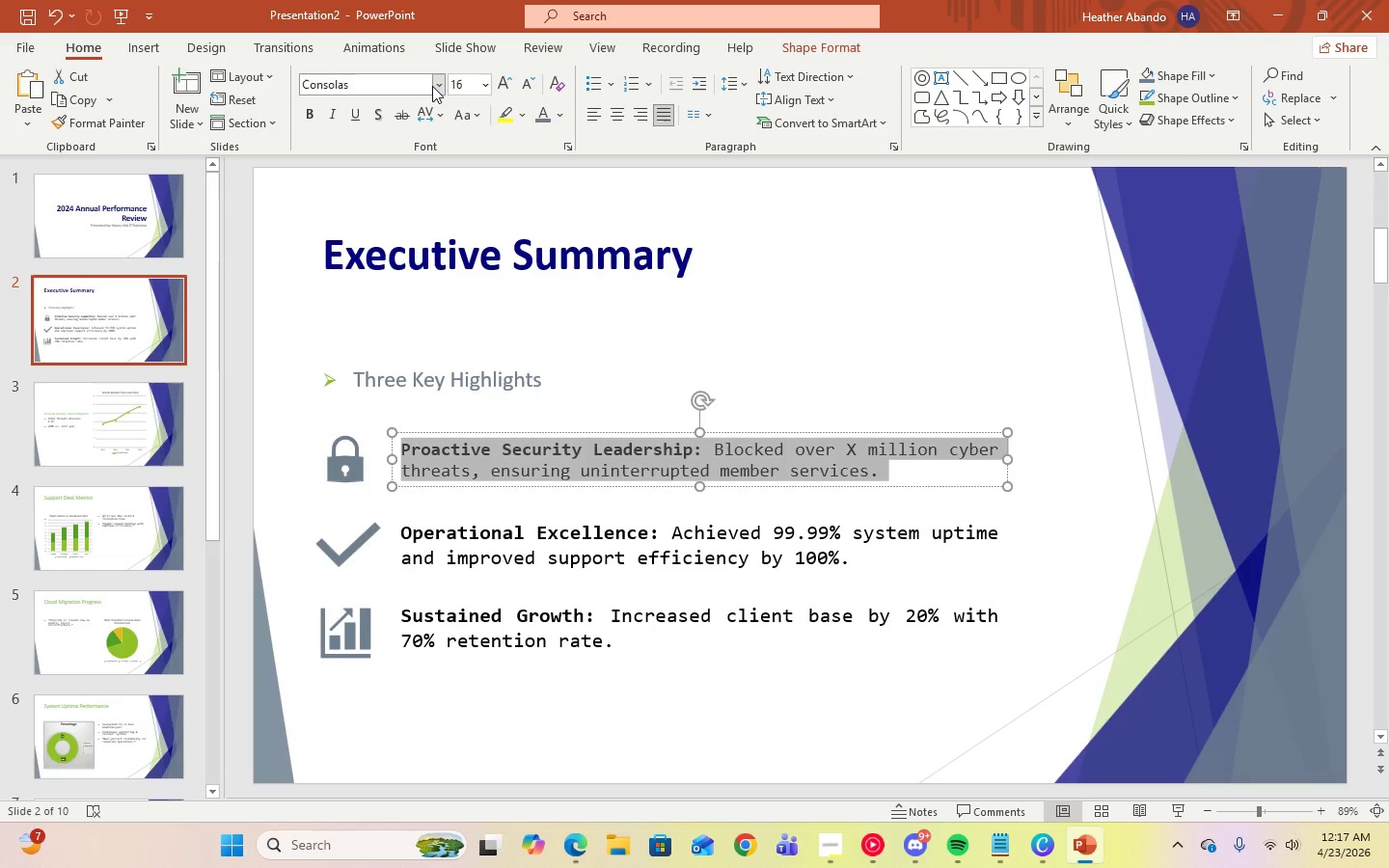 
left_click([438, 89])
 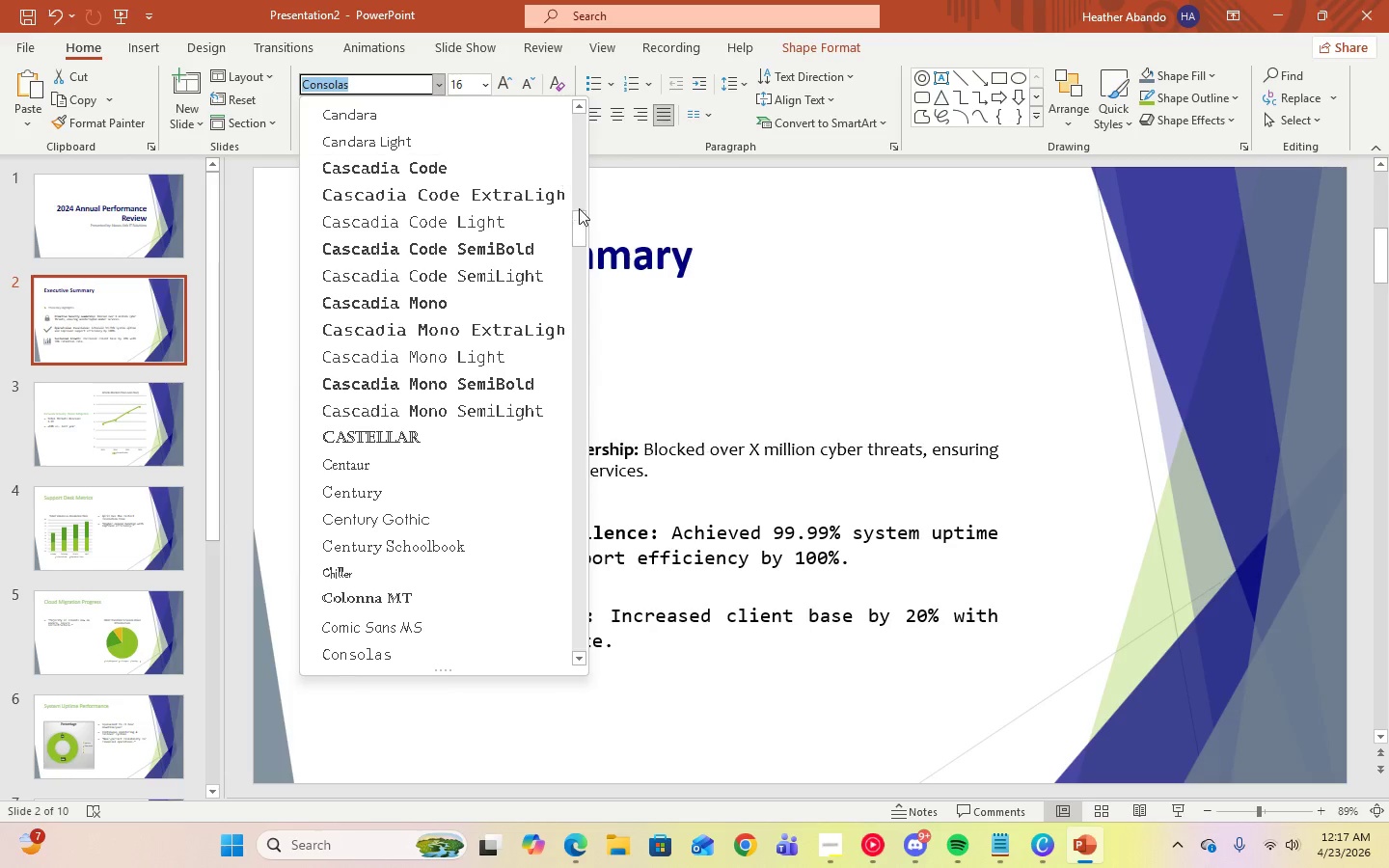 
left_click_drag(start_coordinate=[583, 220], to_coordinate=[576, 105])
 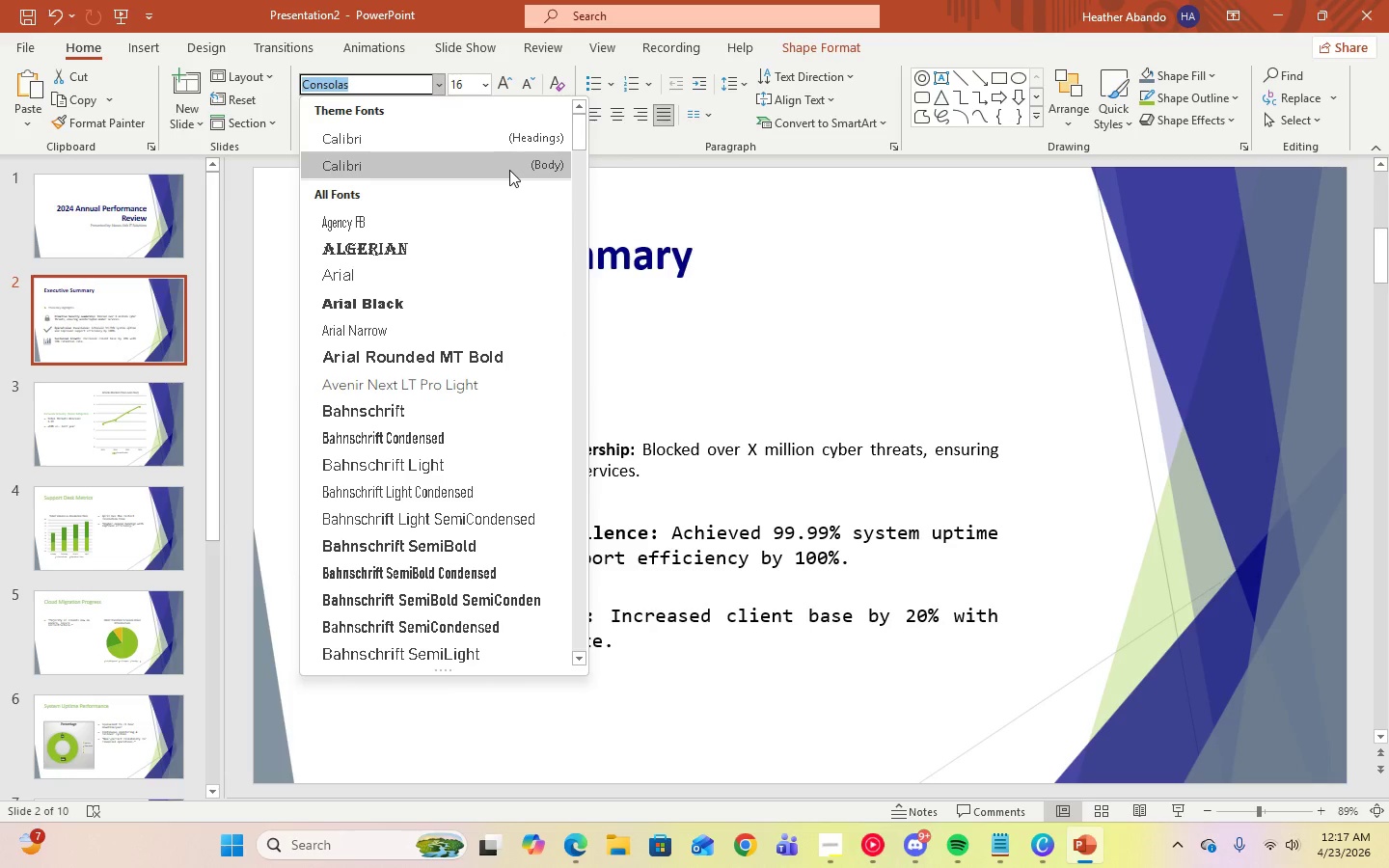 
left_click([509, 171])
 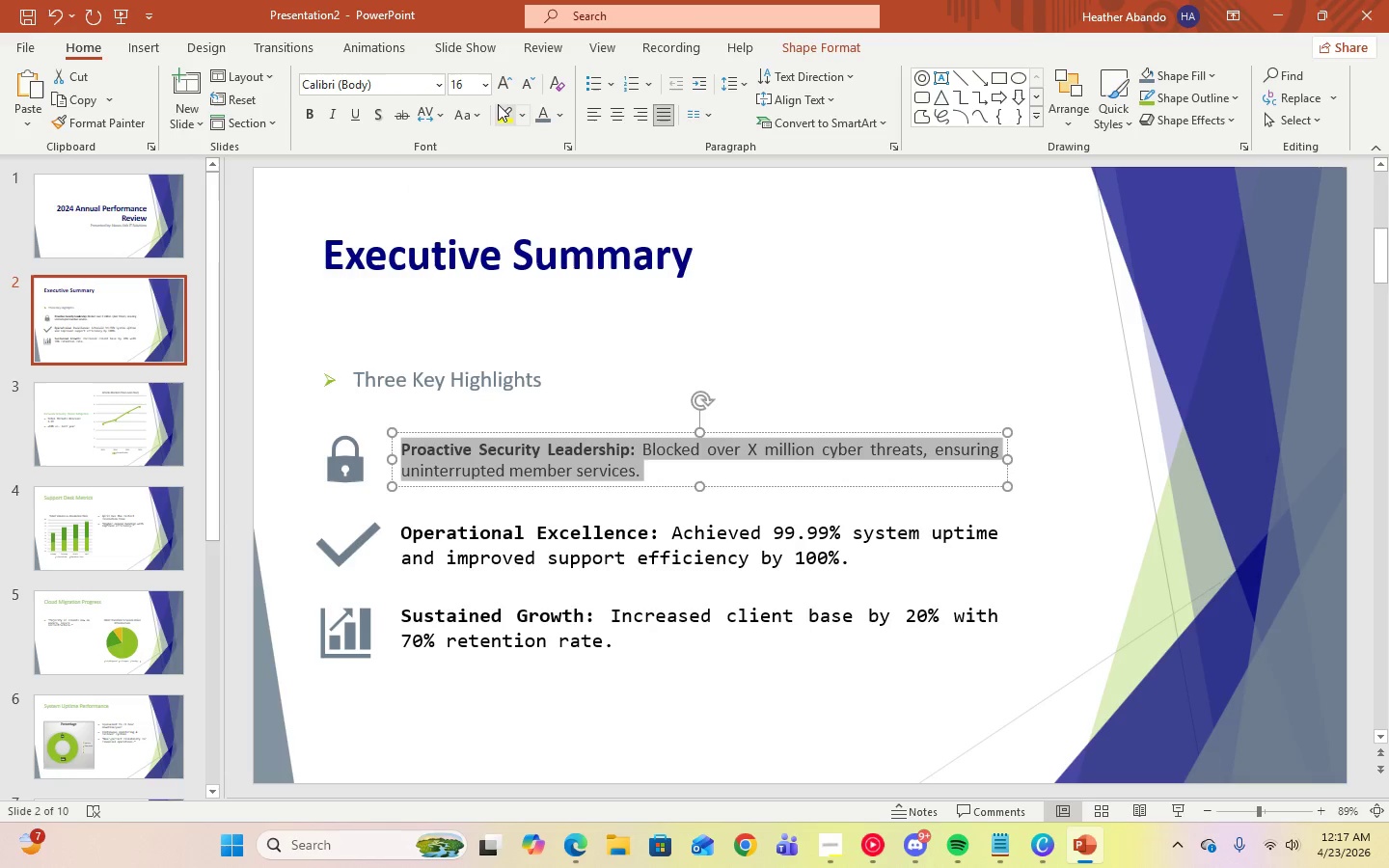 
left_click([485, 82])
 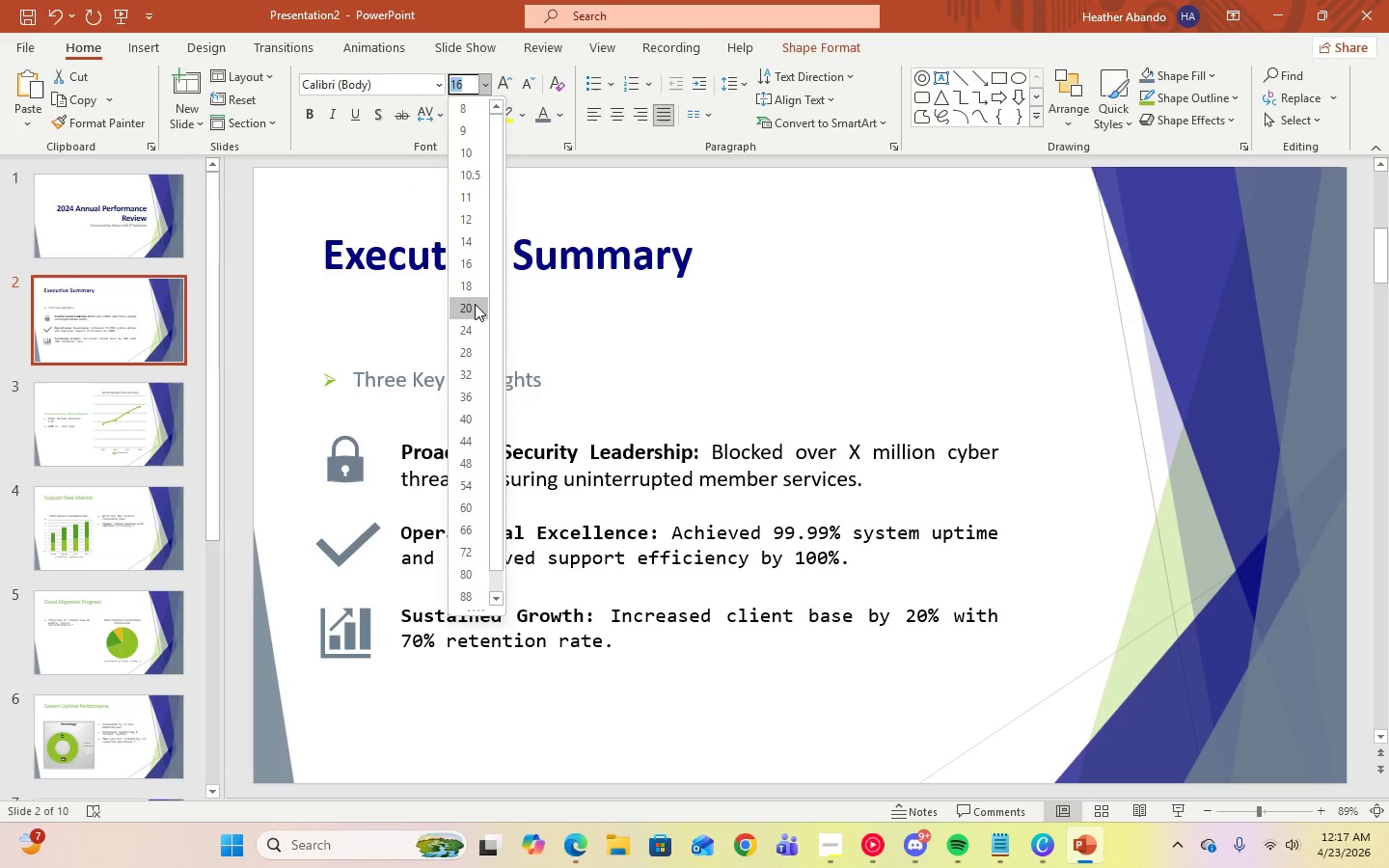 
left_click([475, 304])
 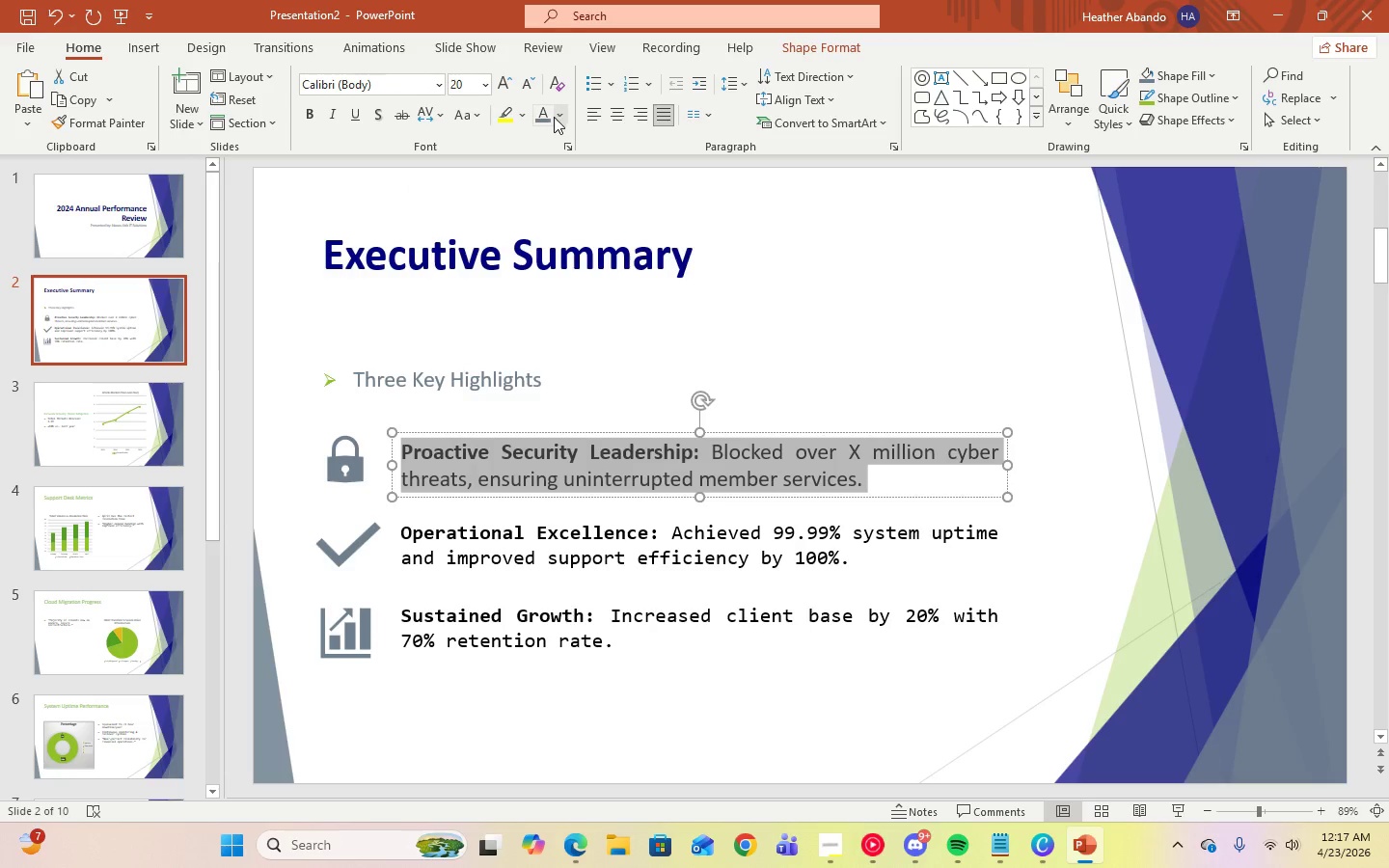 
left_click([542, 119])
 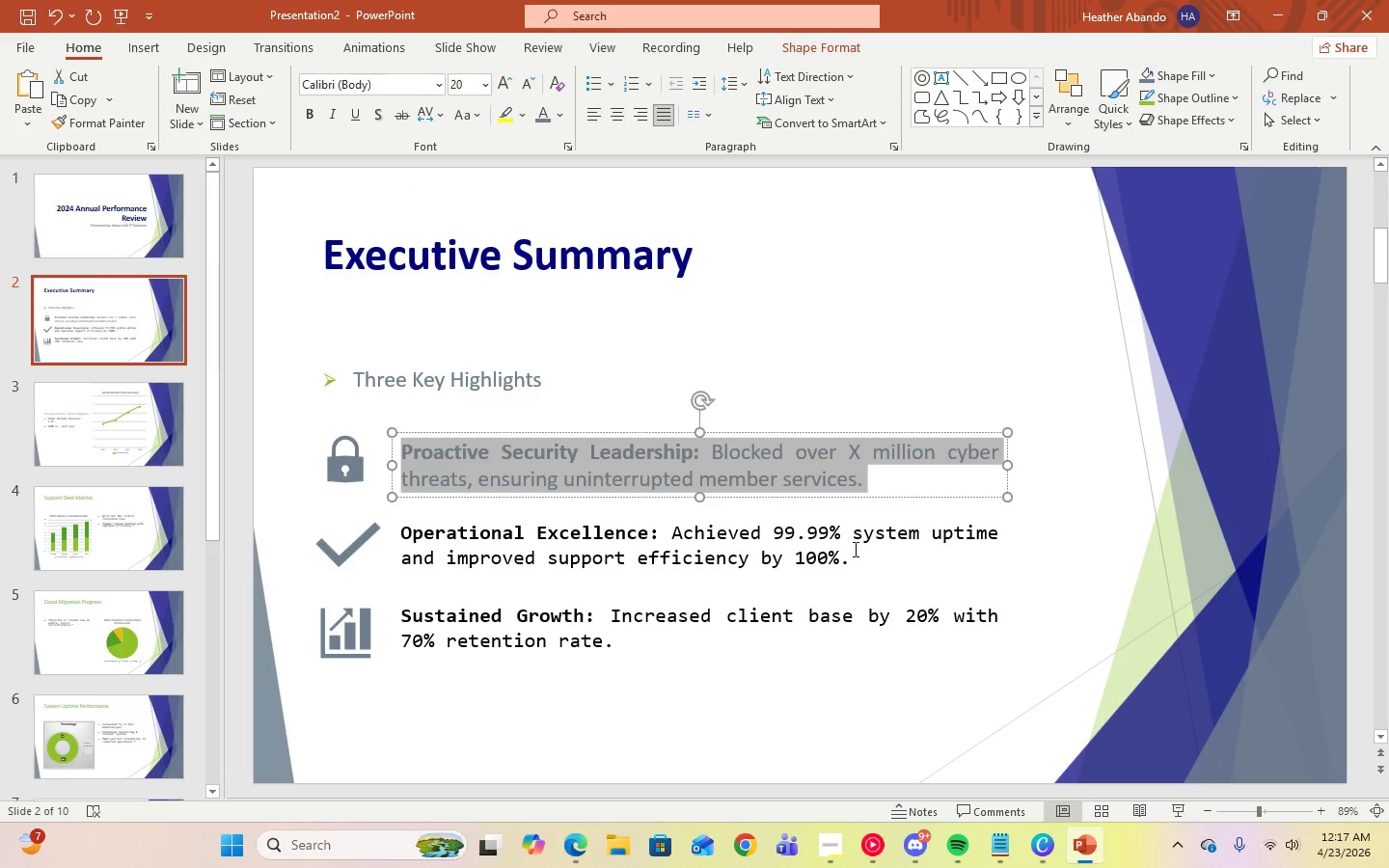 
left_click([853, 559])
 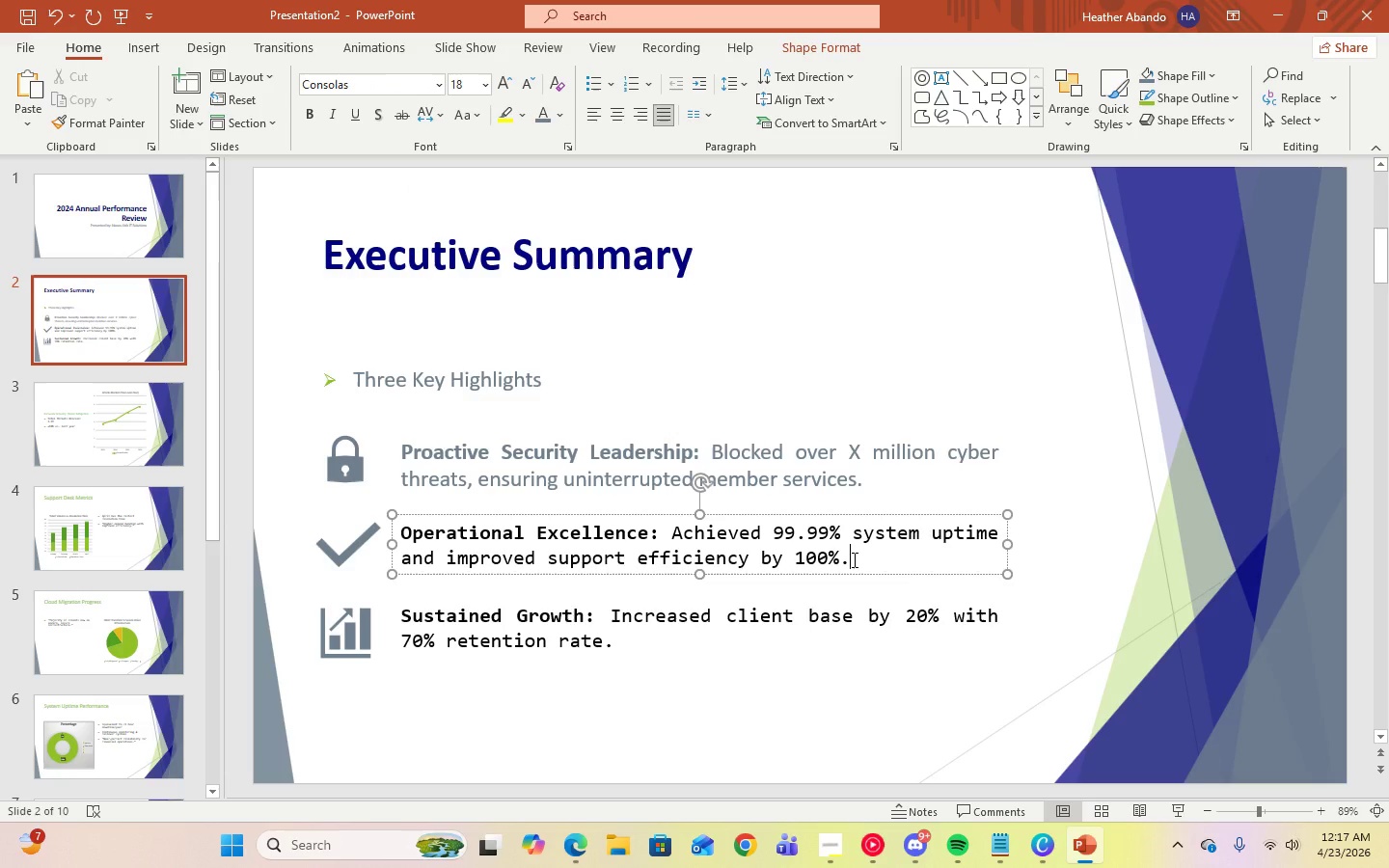 
key(Control+A)
 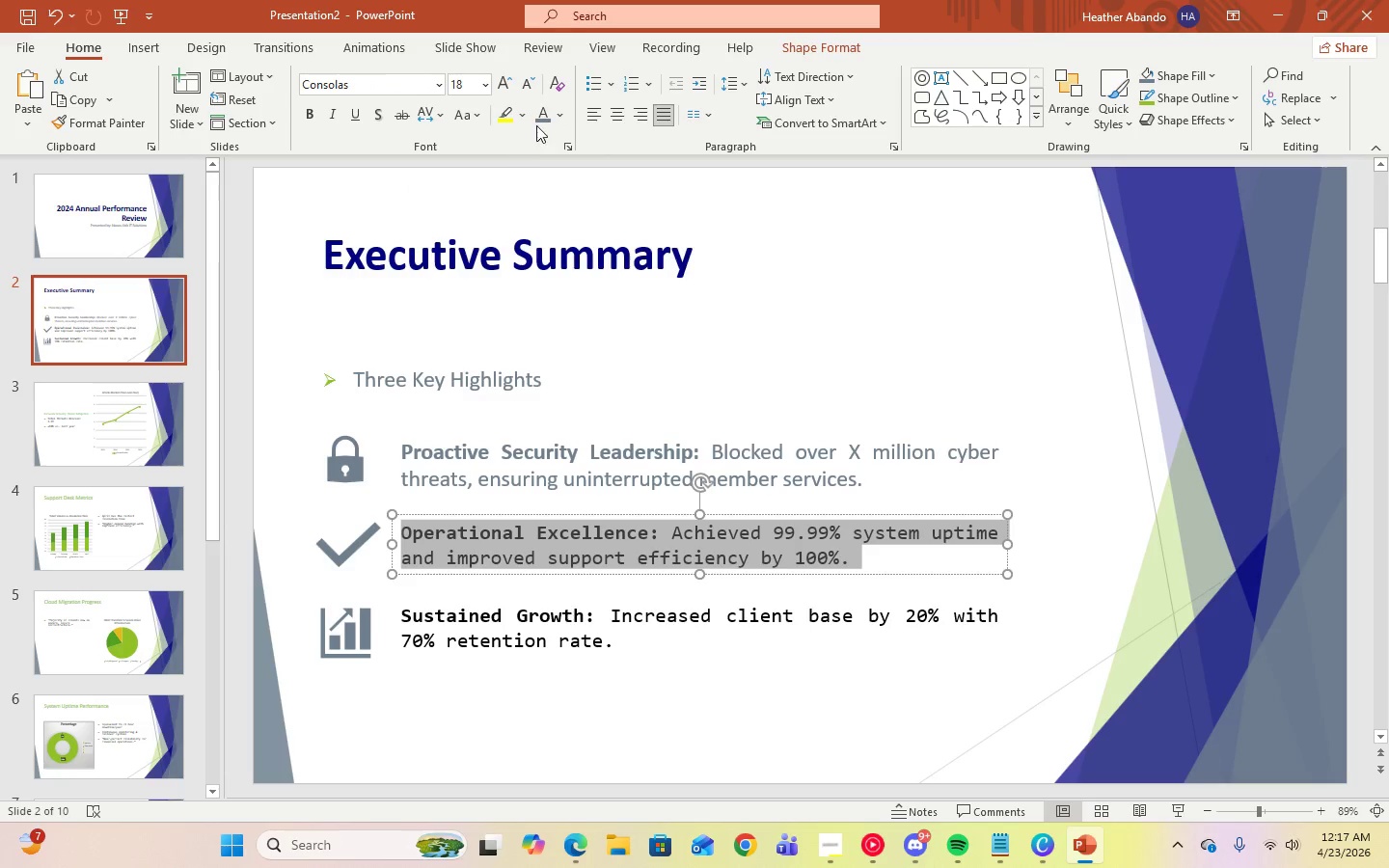 
left_click([541, 119])
 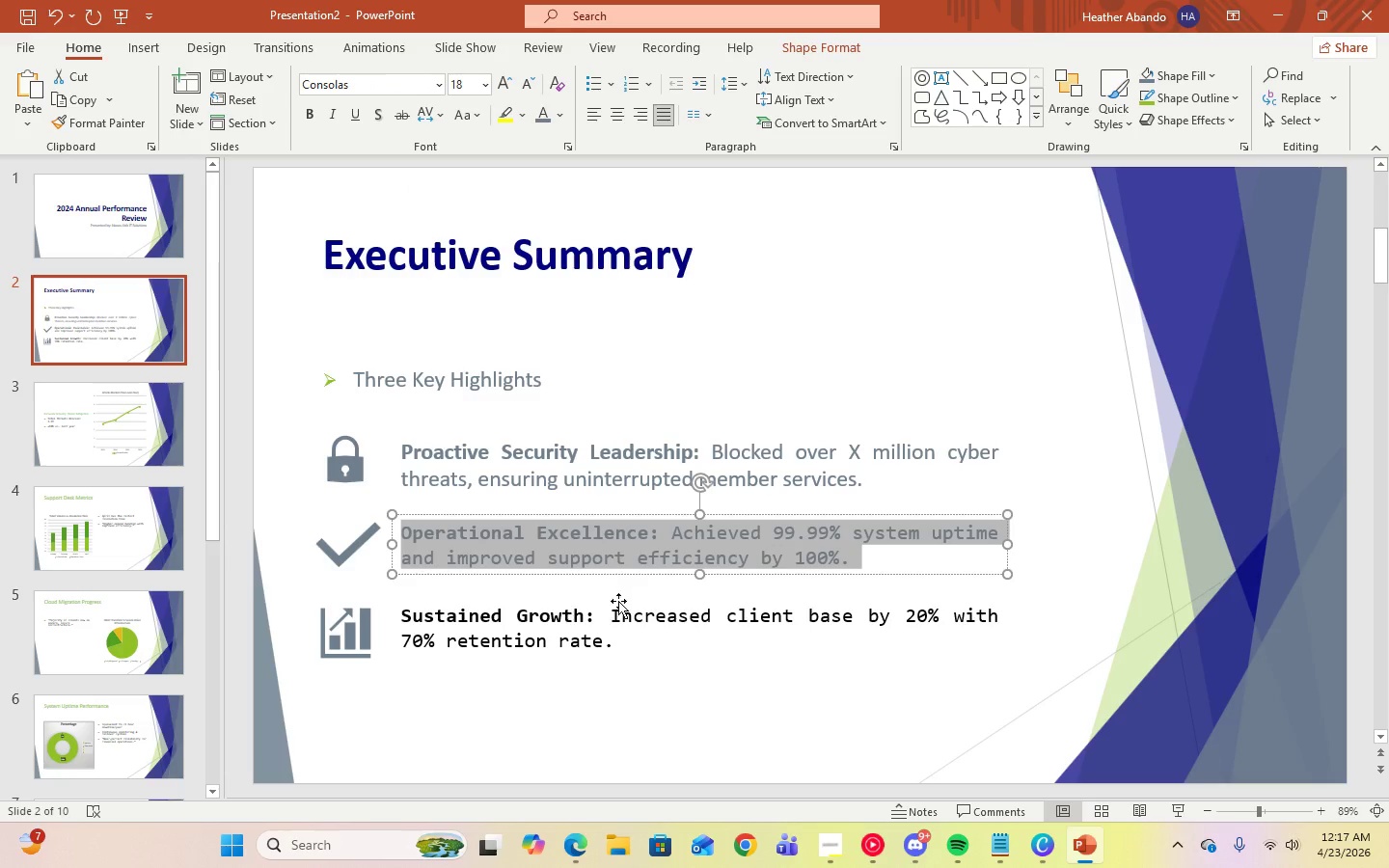 
left_click([638, 638])
 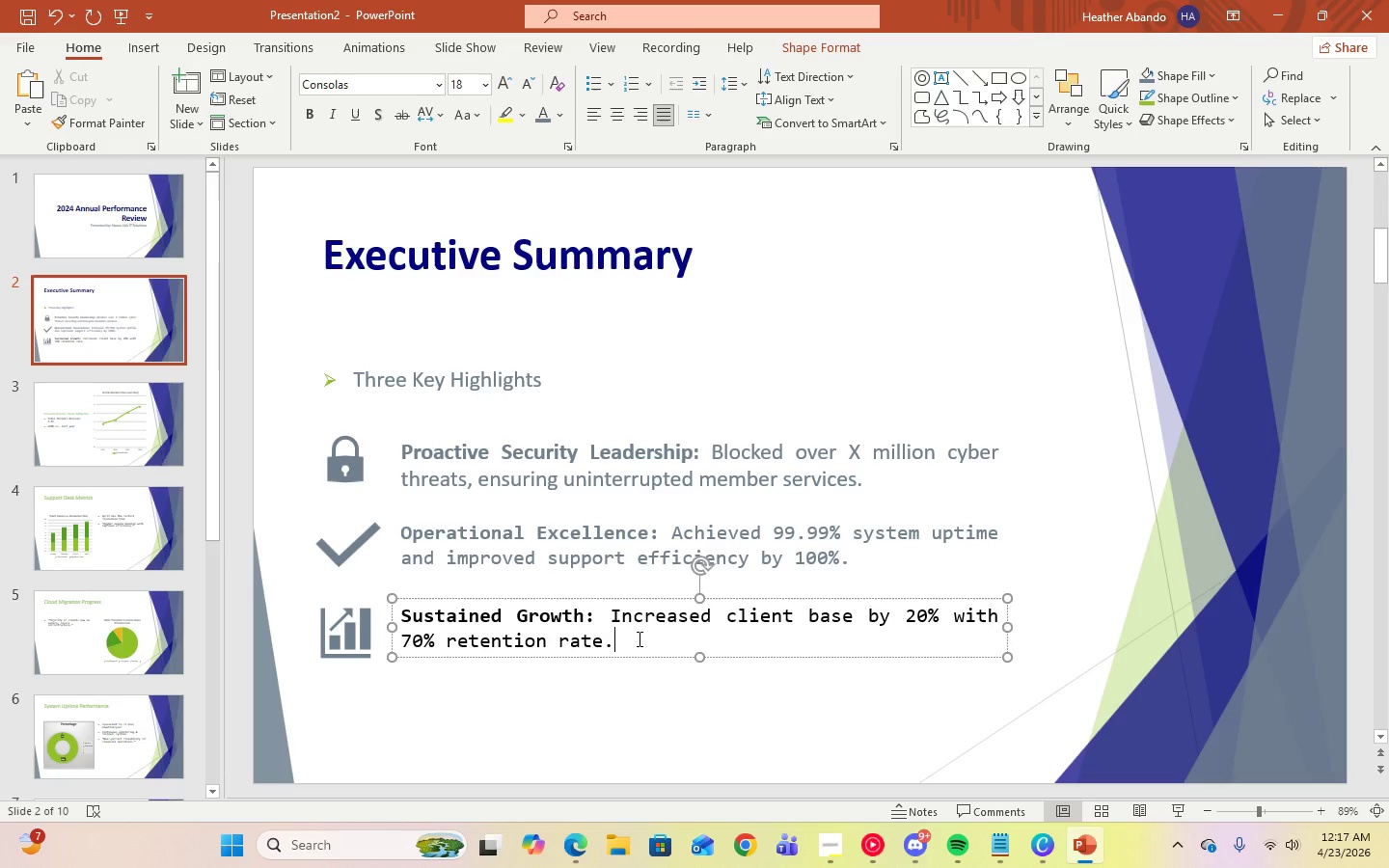 
key(Control+A)
 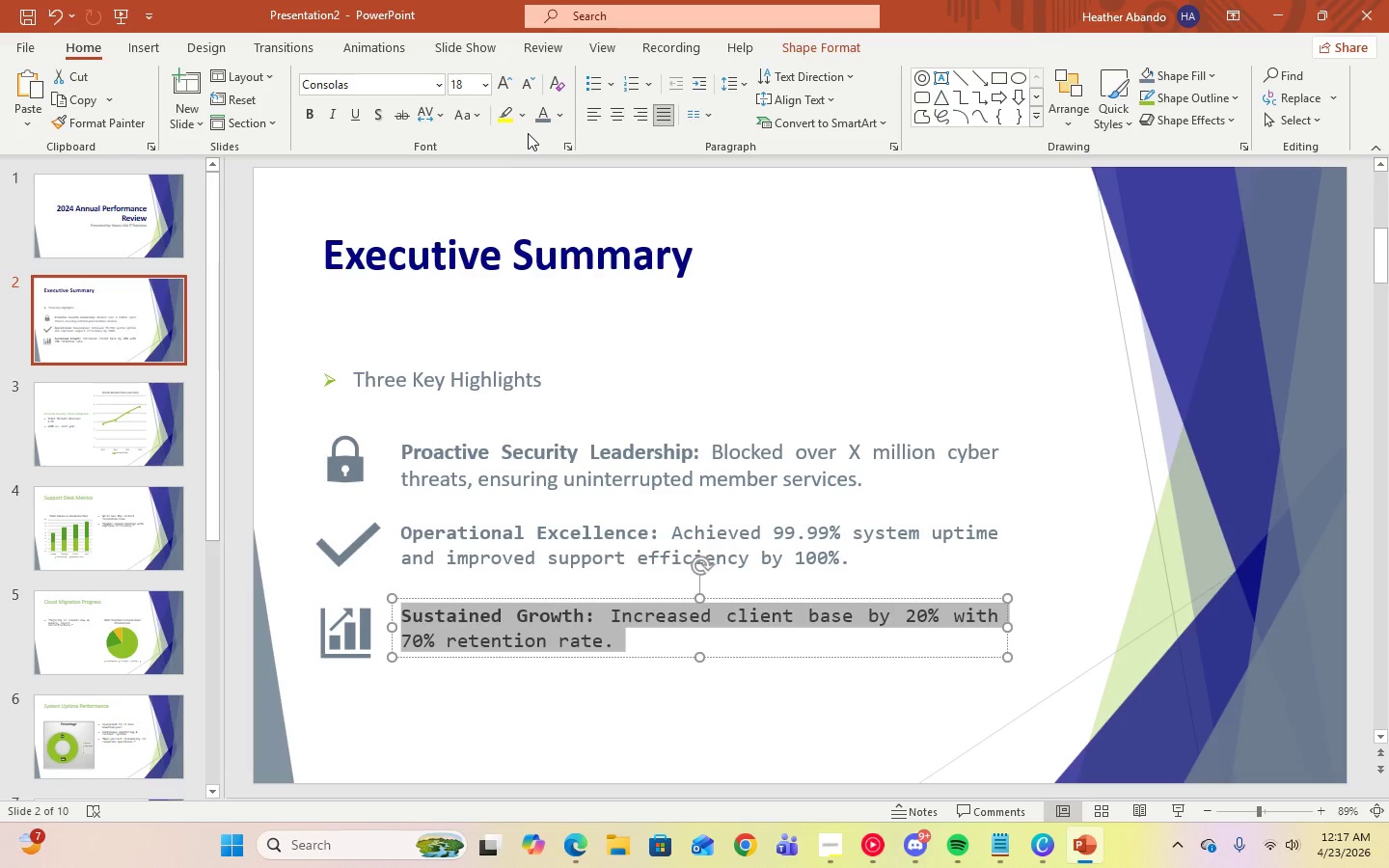 
left_click([537, 119])
 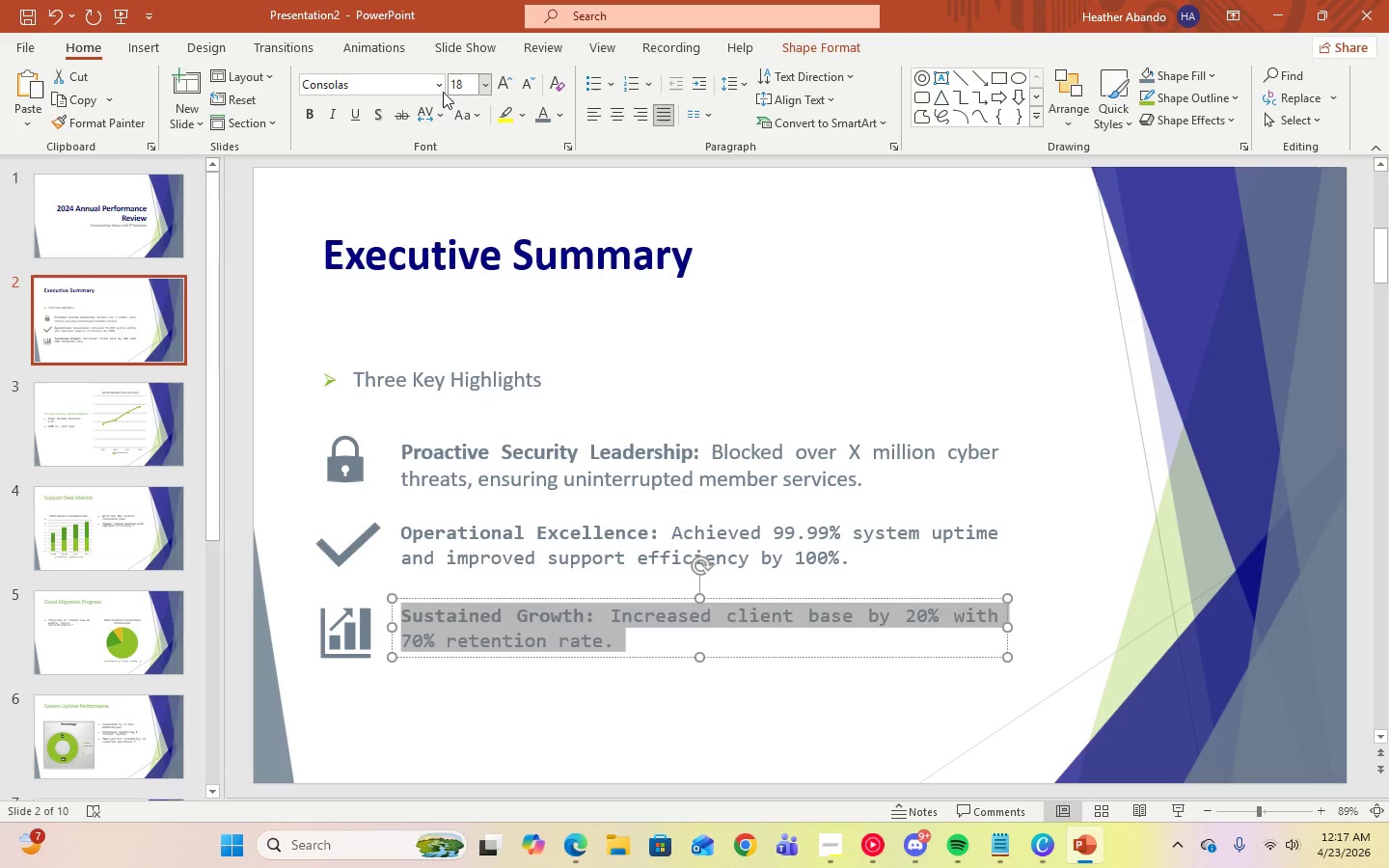 
left_click([440, 92])
 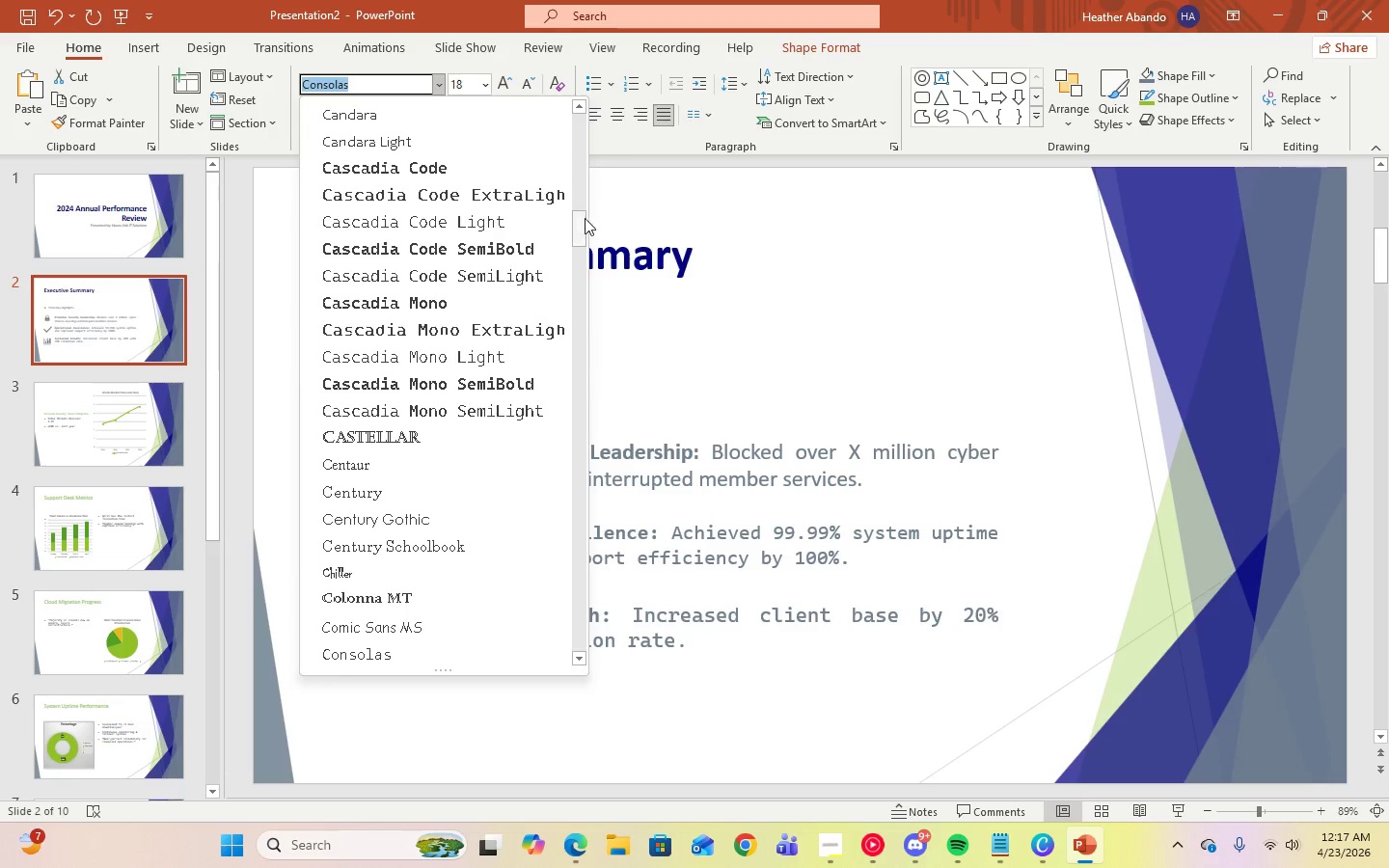 
left_click_drag(start_coordinate=[585, 230], to_coordinate=[569, 101])
 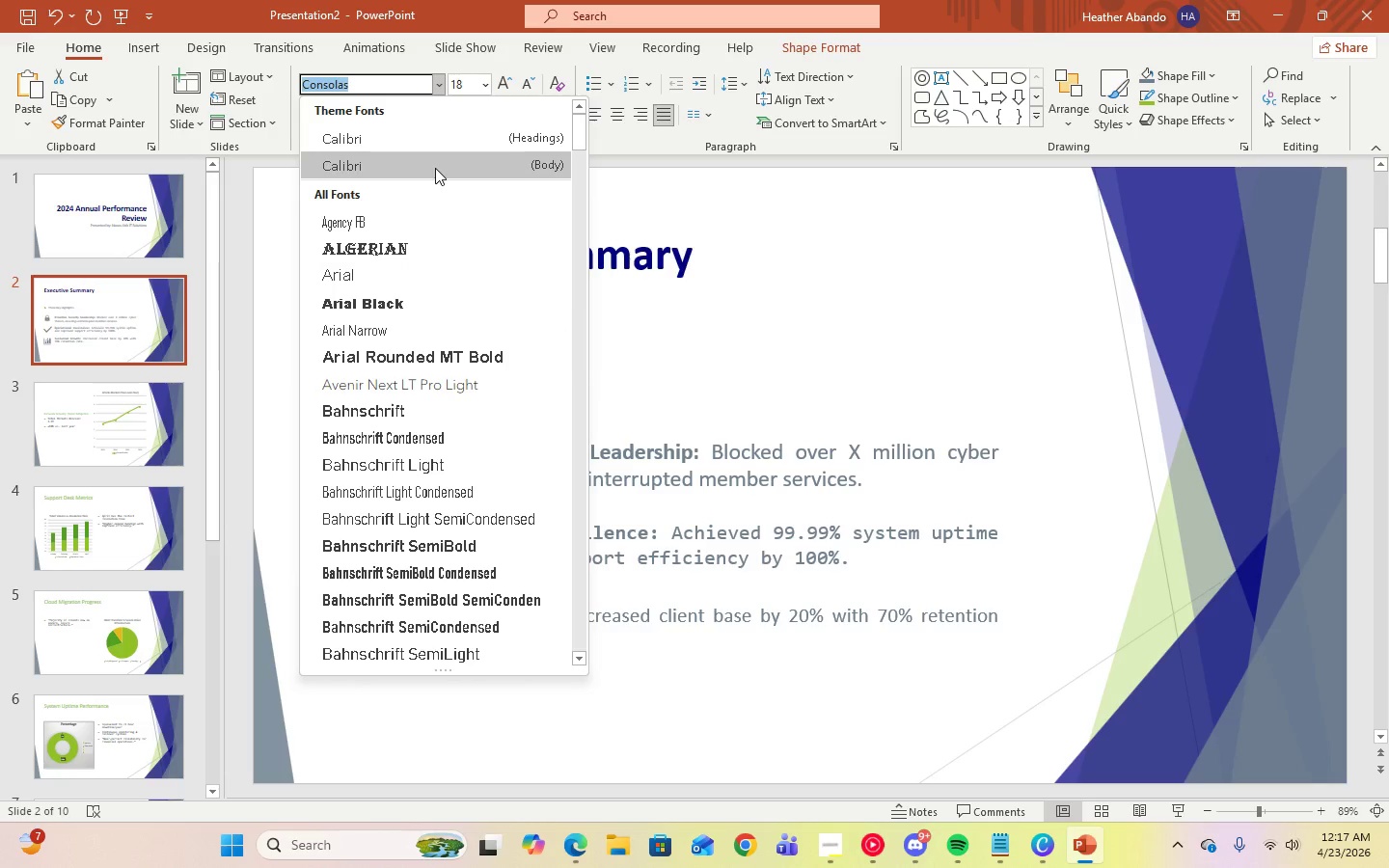 
left_click([435, 168])
 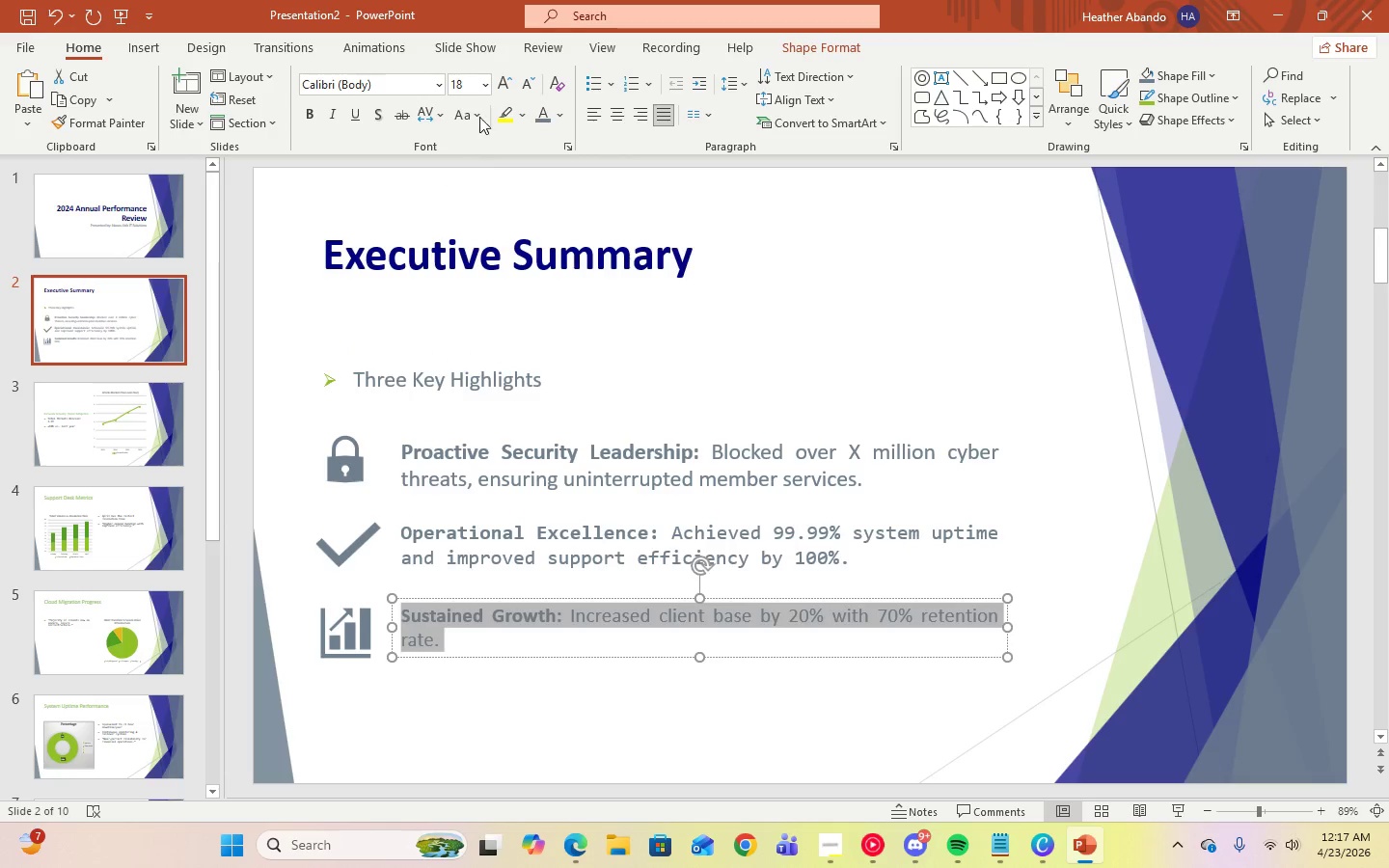 
left_click([484, 88])
 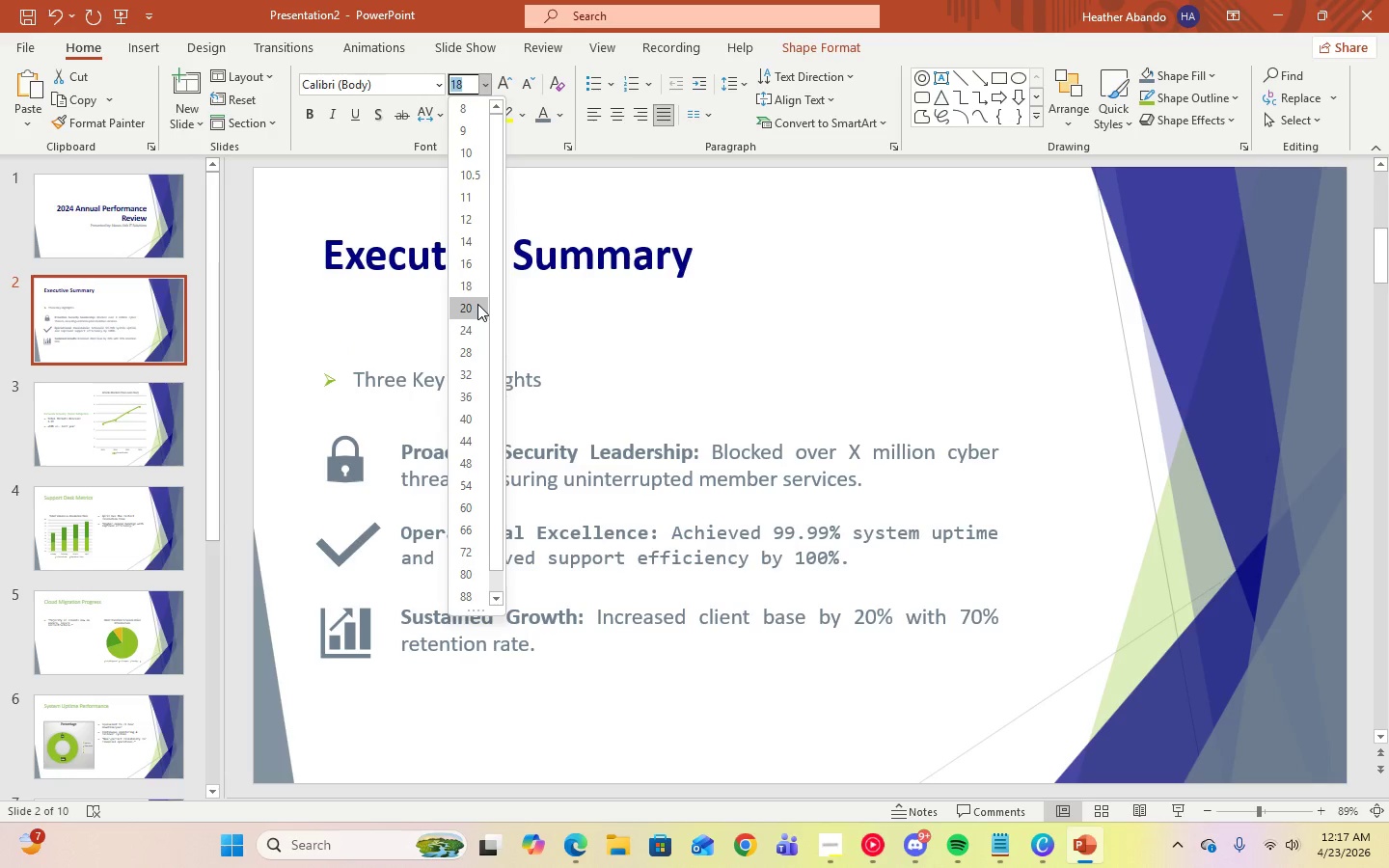 
left_click([477, 304])
 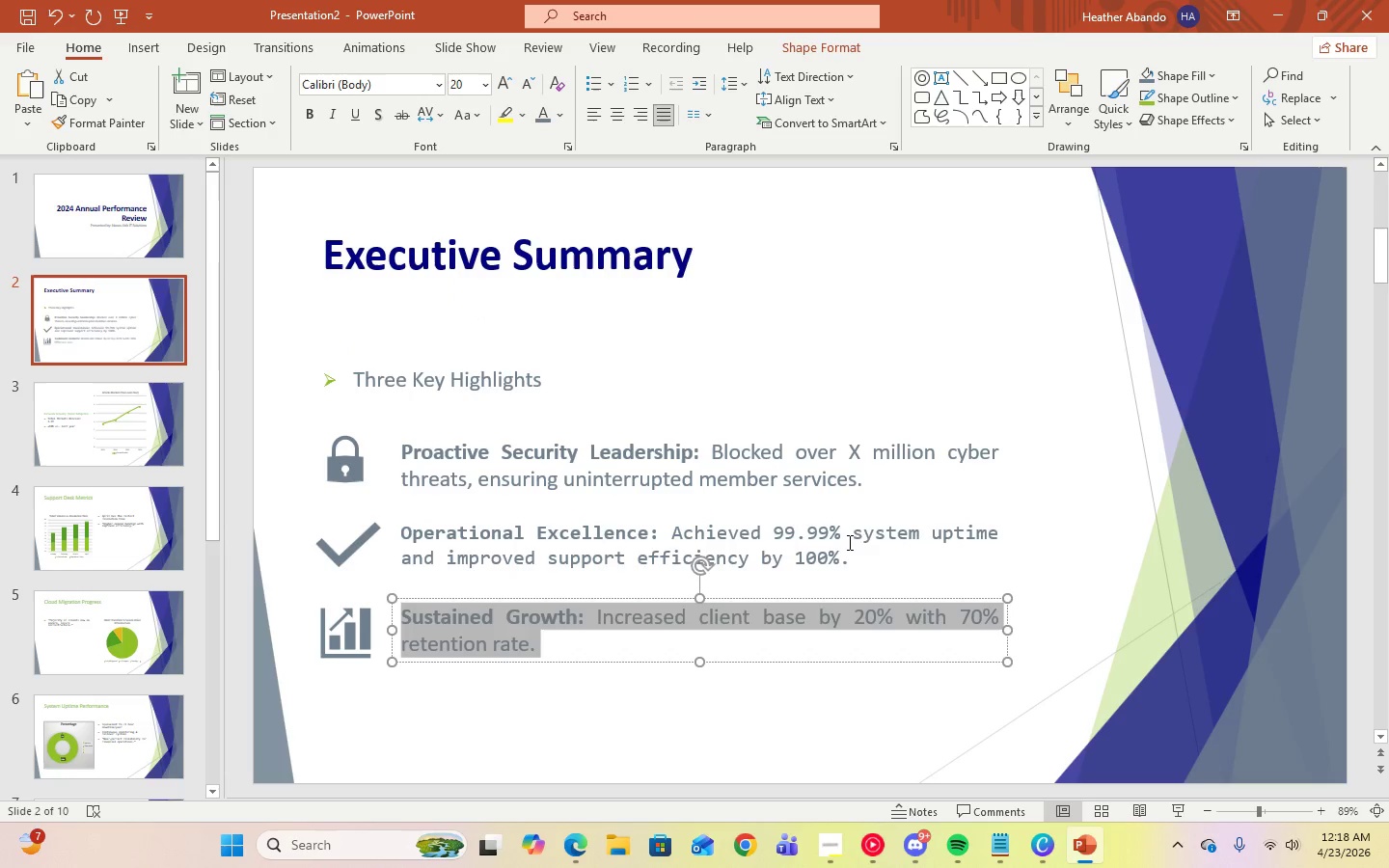 
left_click([850, 555])
 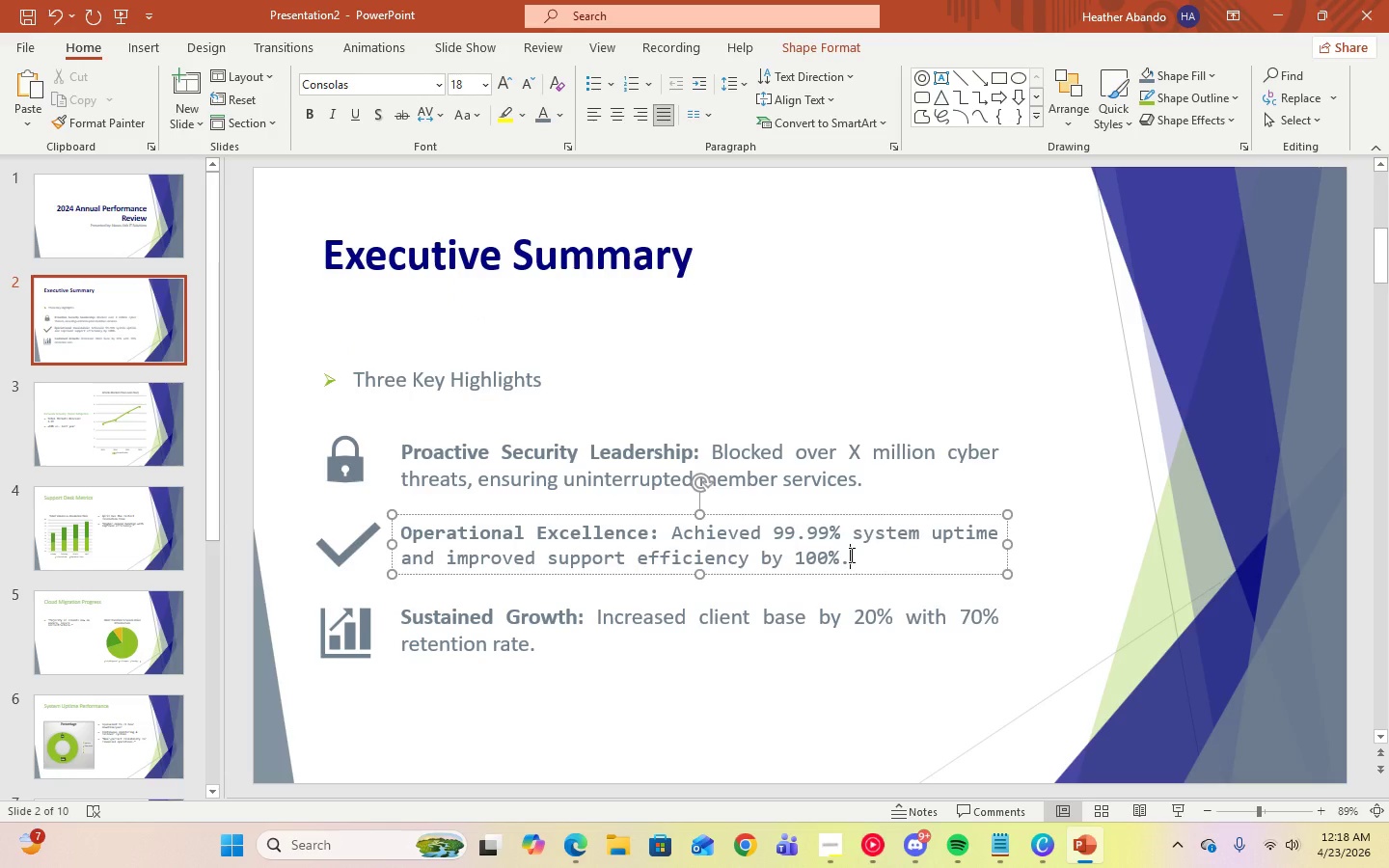 
key(Control+A)
 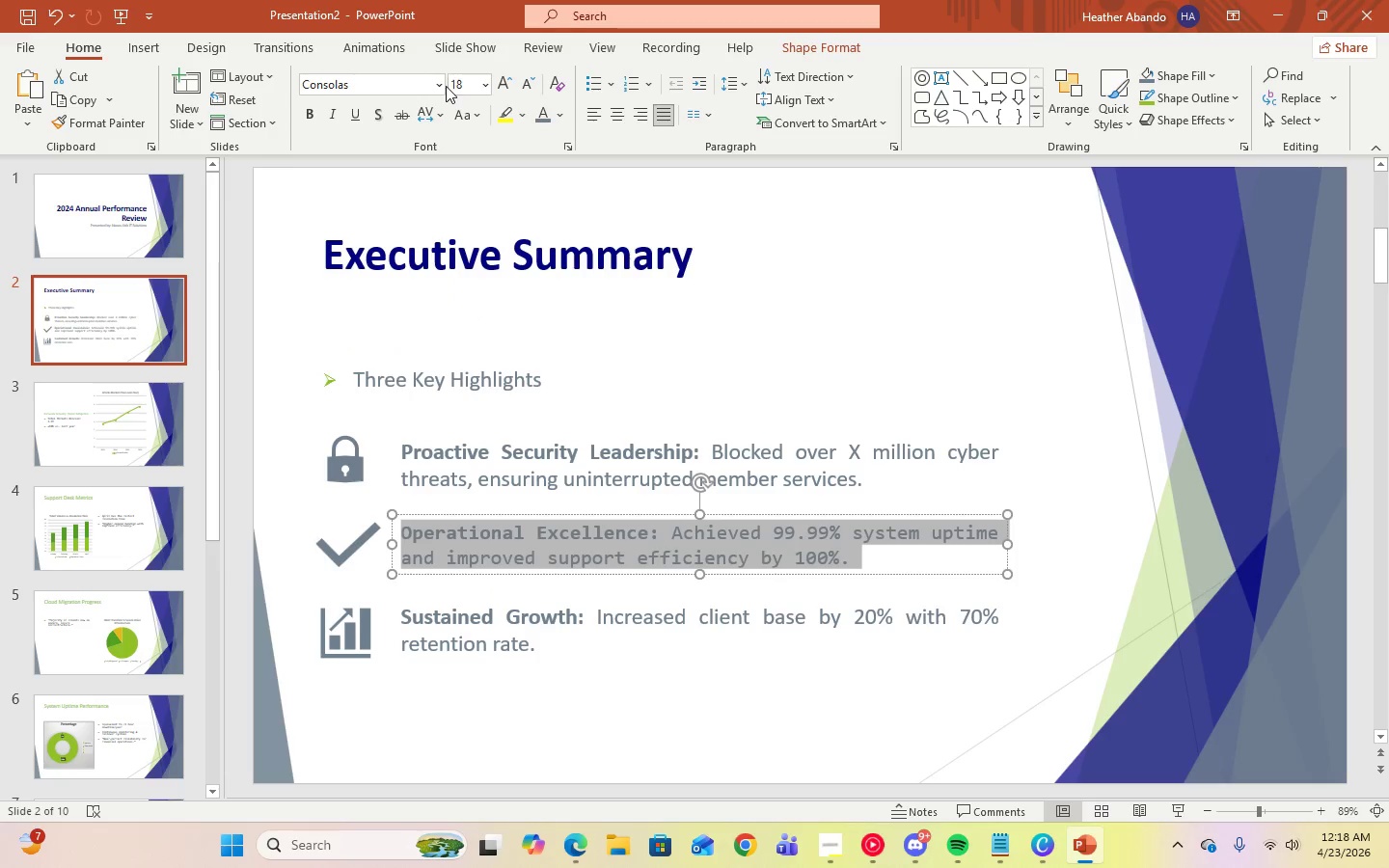 
left_click([441, 86])
 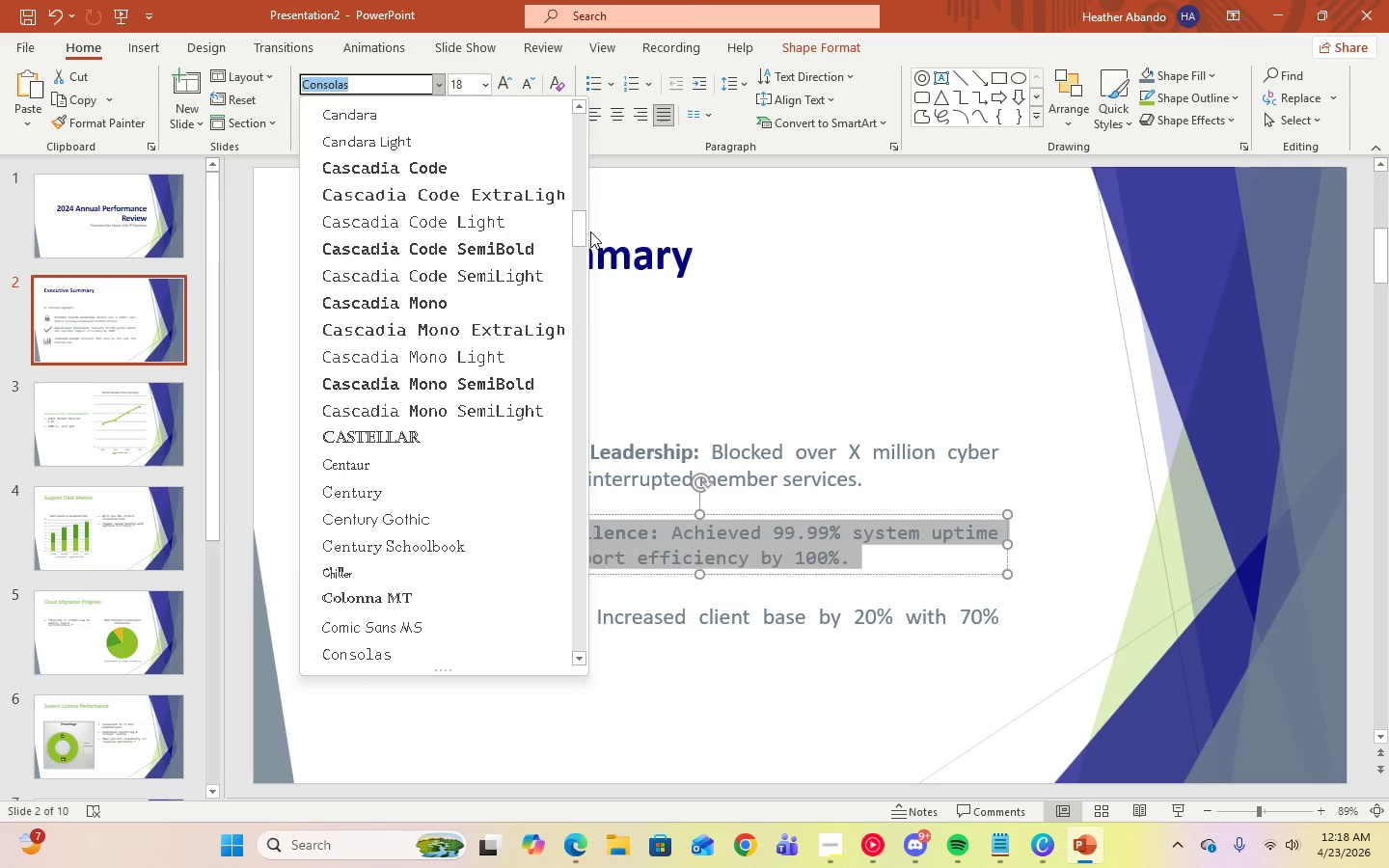 
left_click_drag(start_coordinate=[583, 233], to_coordinate=[566, 121])
 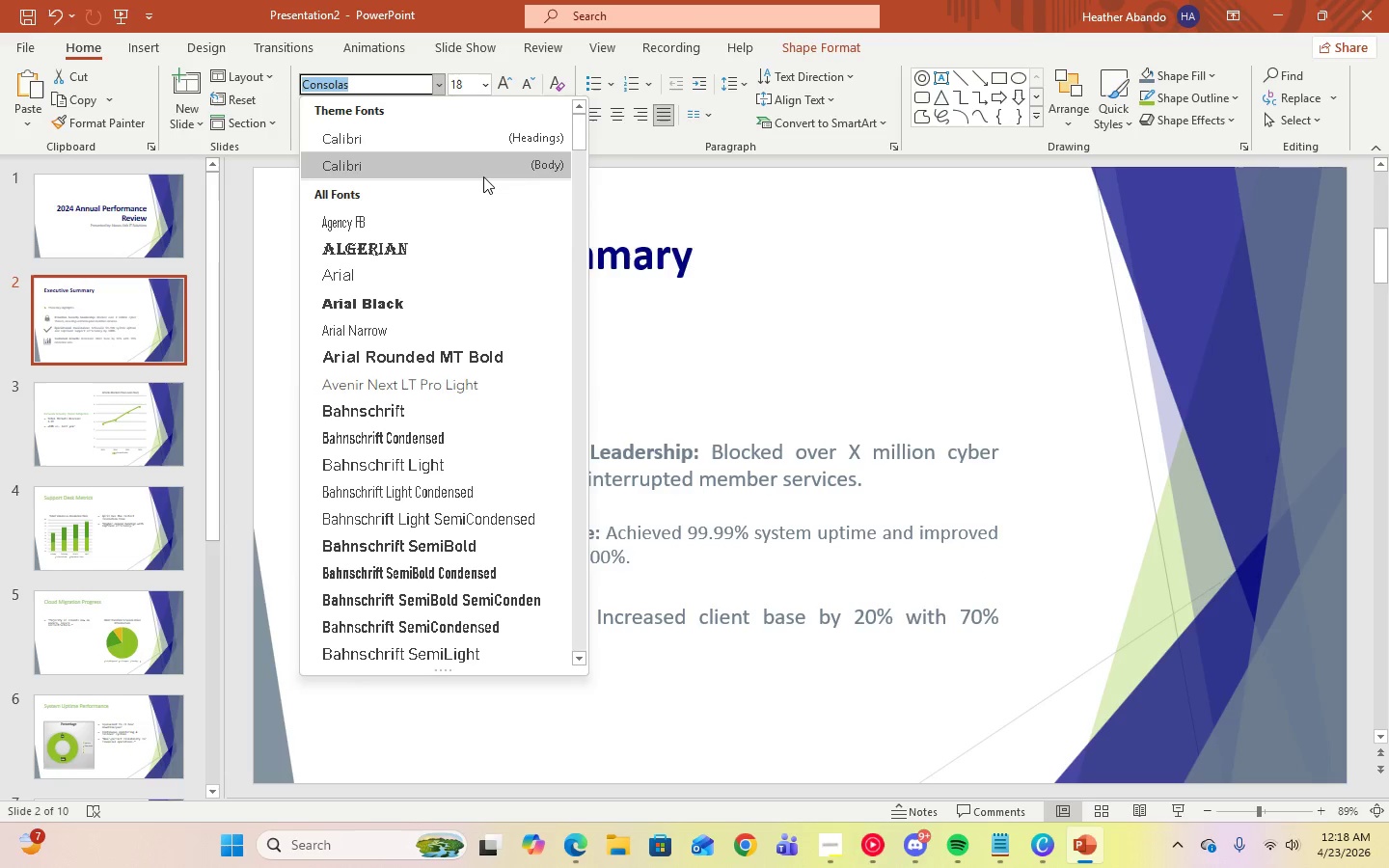 
left_click([483, 176])
 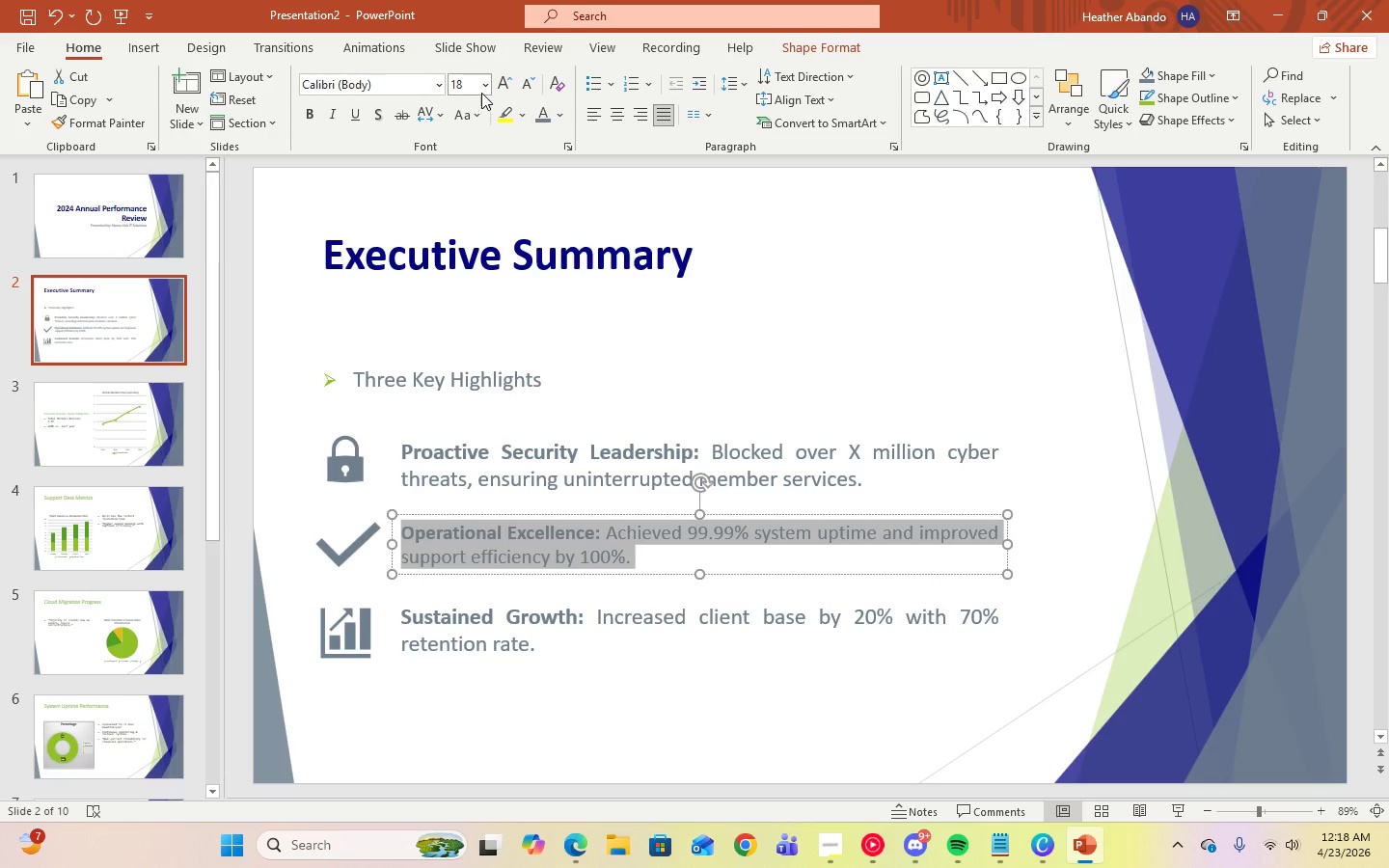 
left_click([482, 86])
 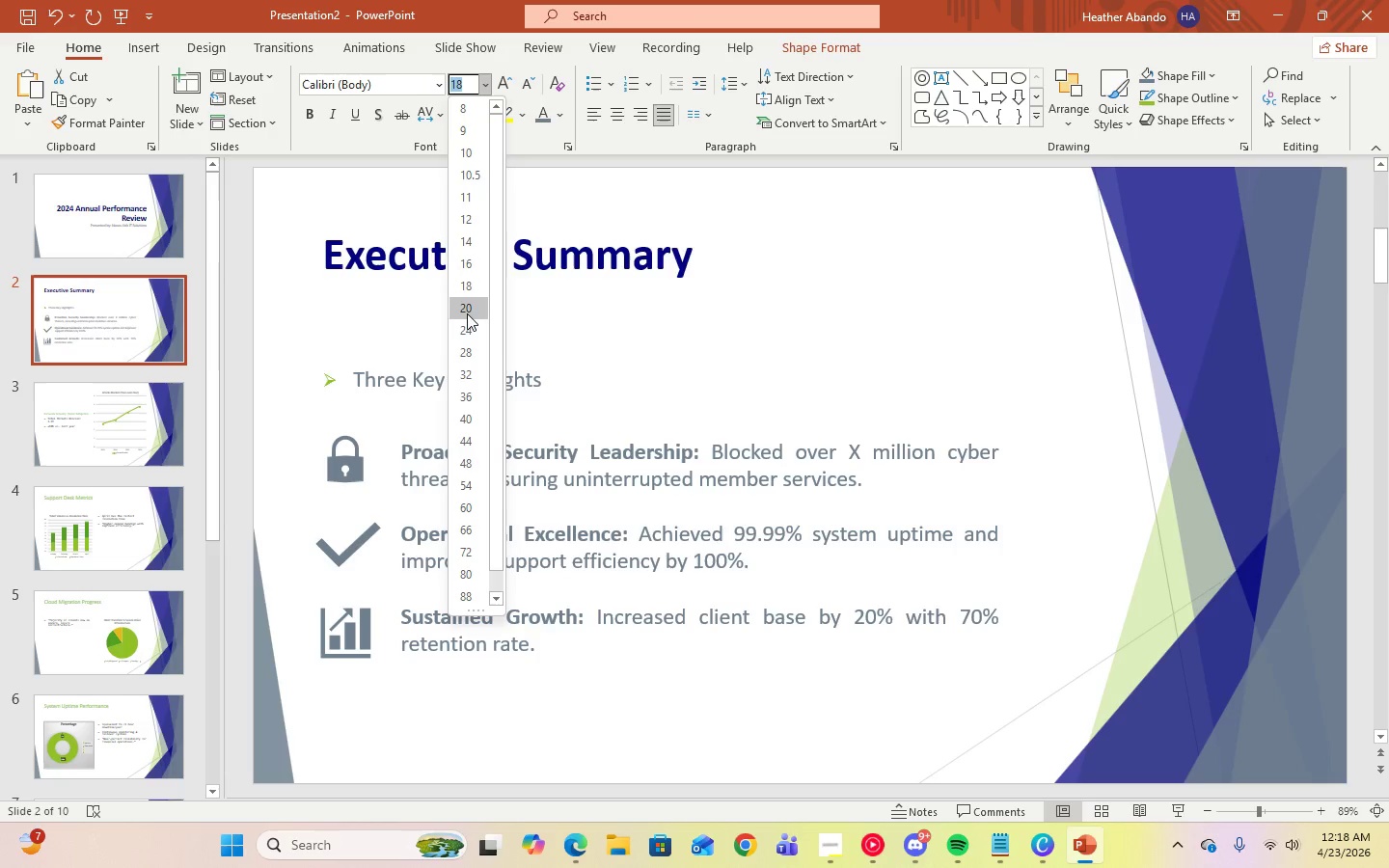 
left_click([467, 313])
 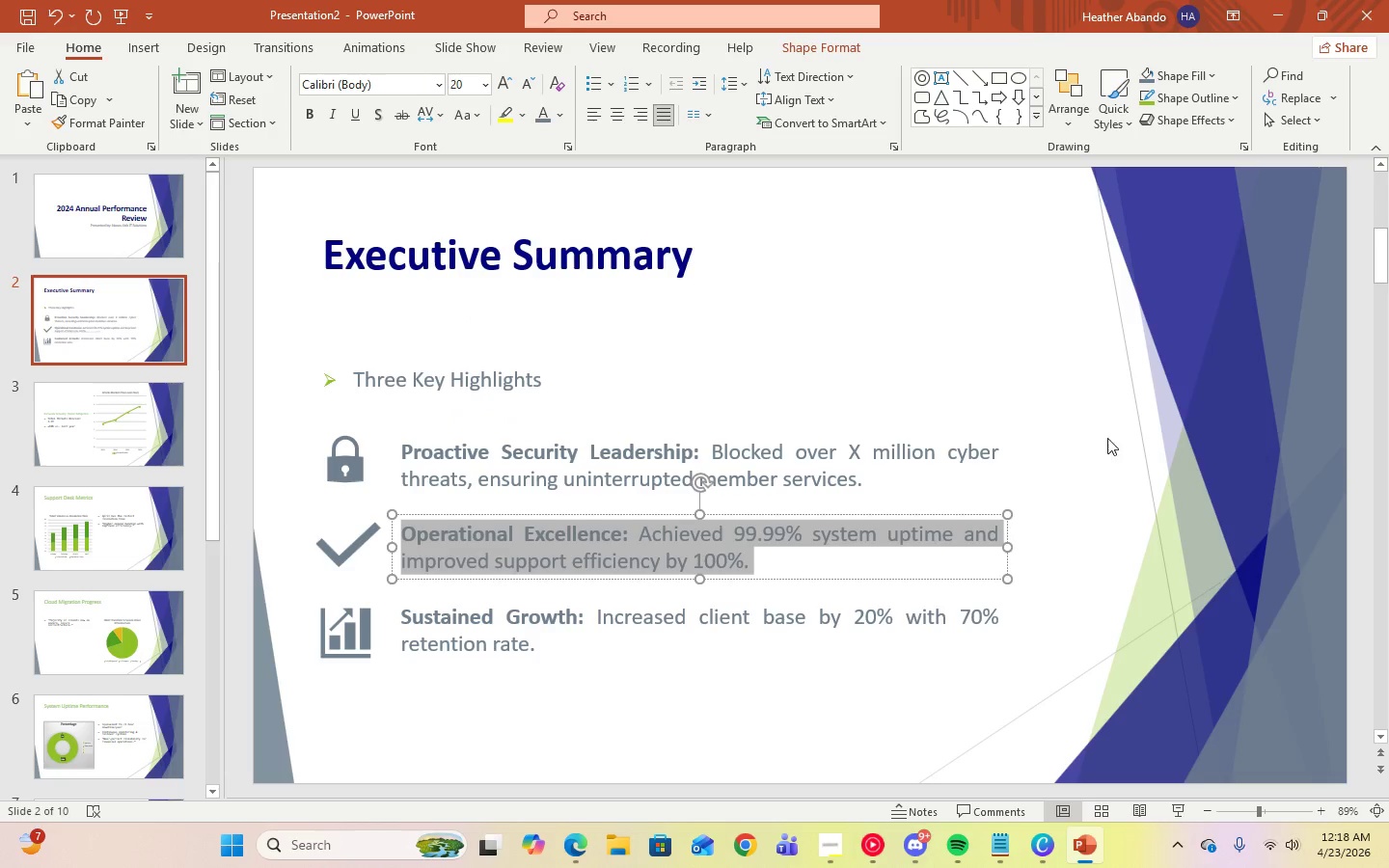 
left_click([1123, 438])
 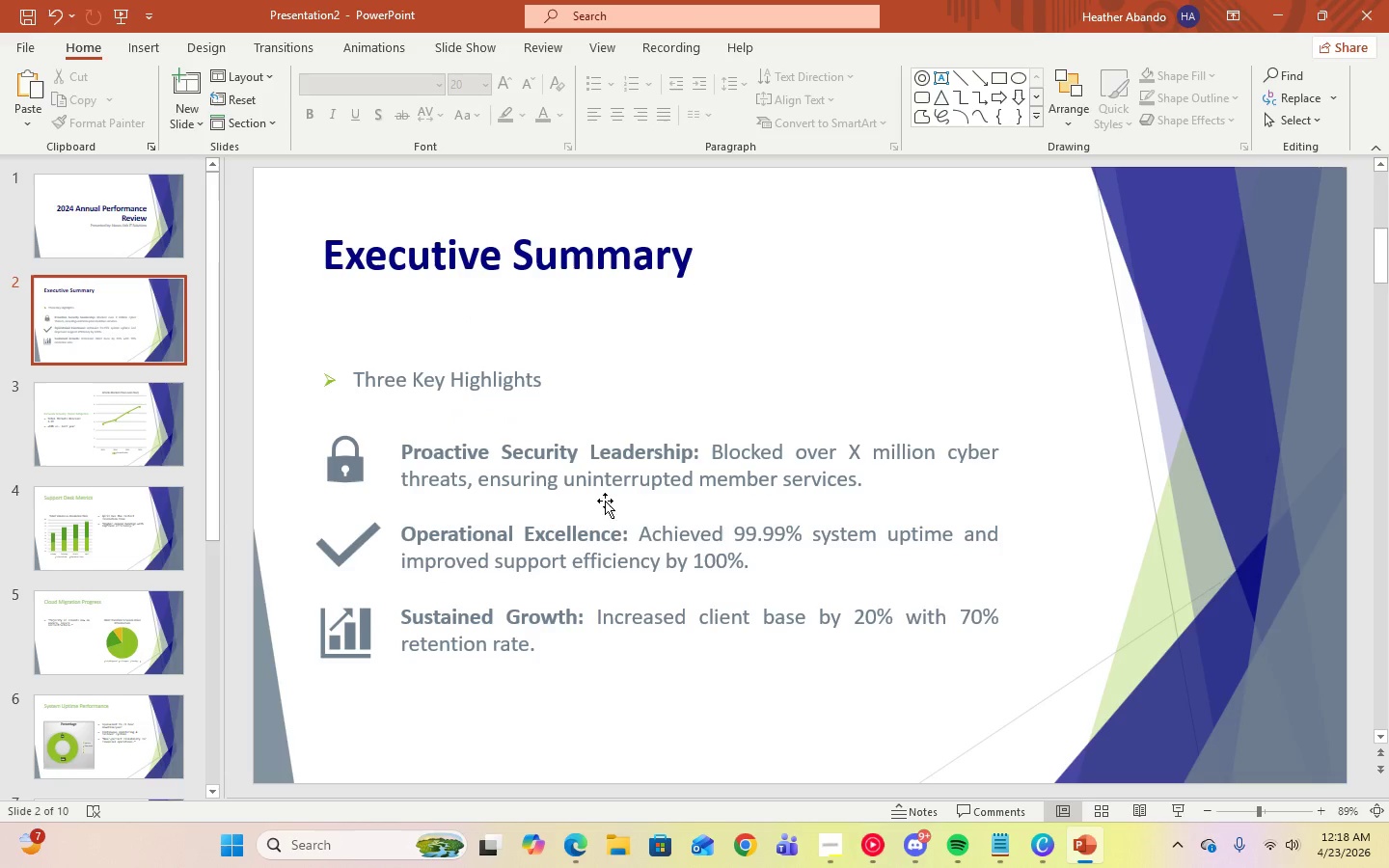 
left_click([554, 475])
 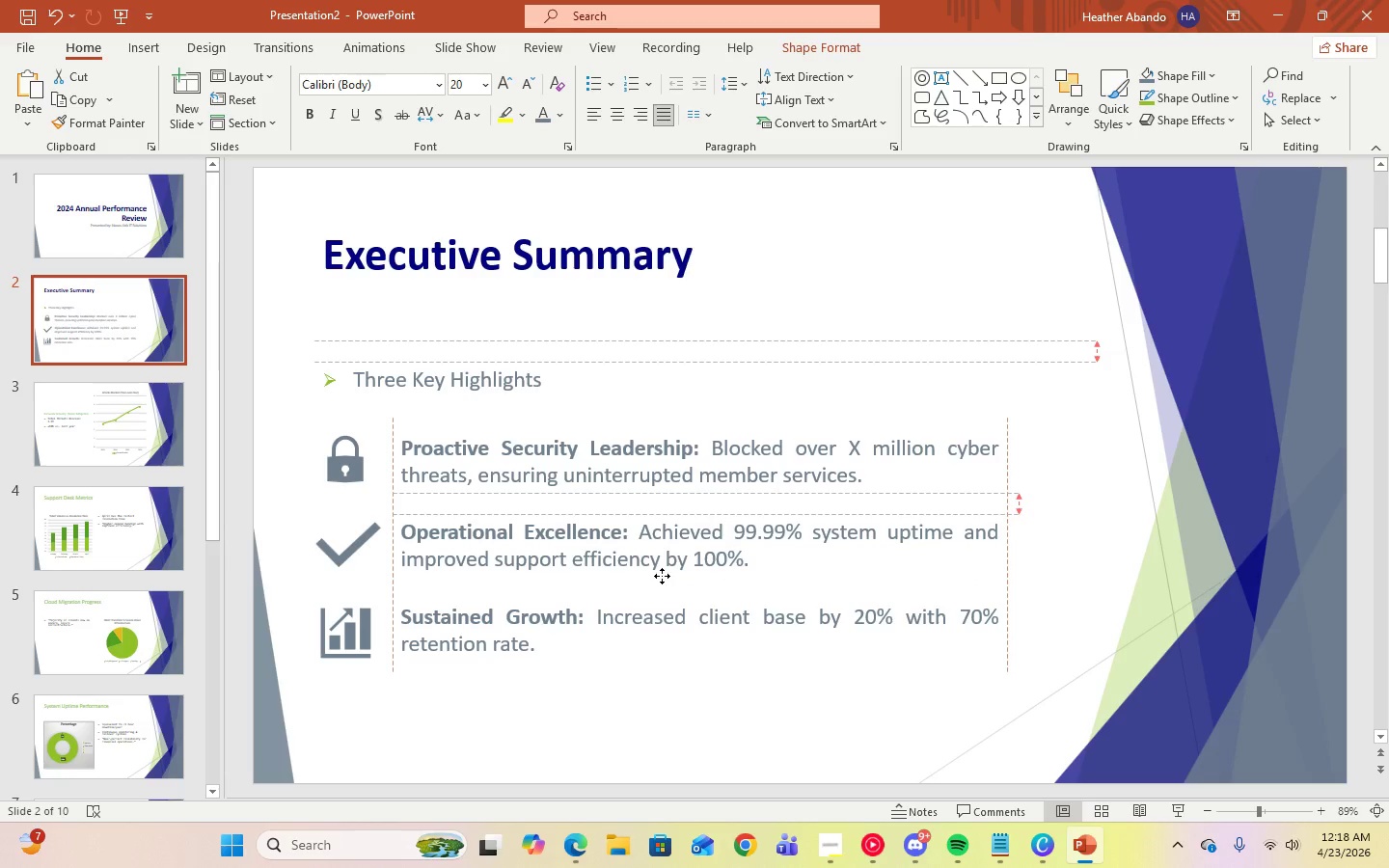 
wait(5.8)
 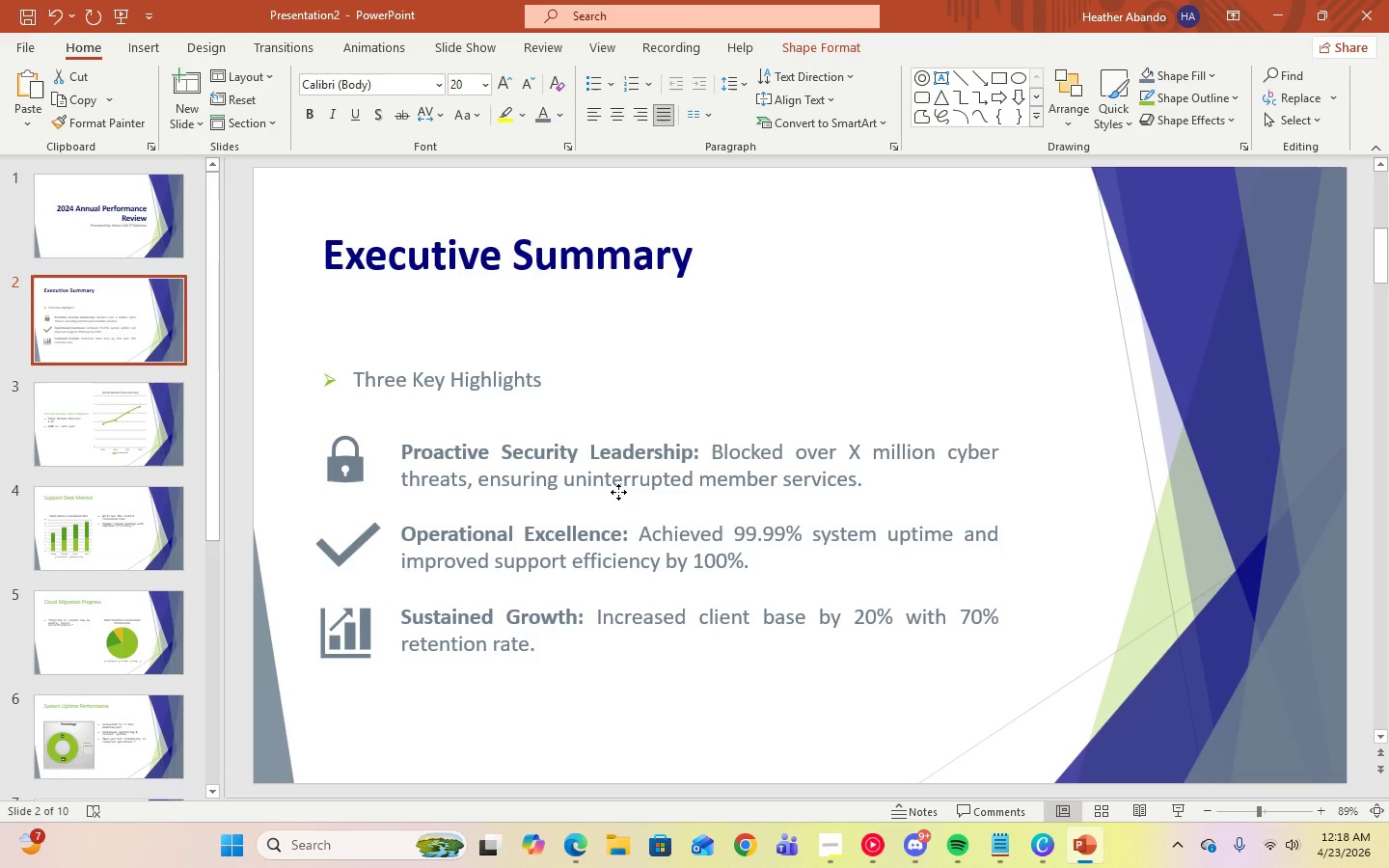 
left_click([646, 631])
 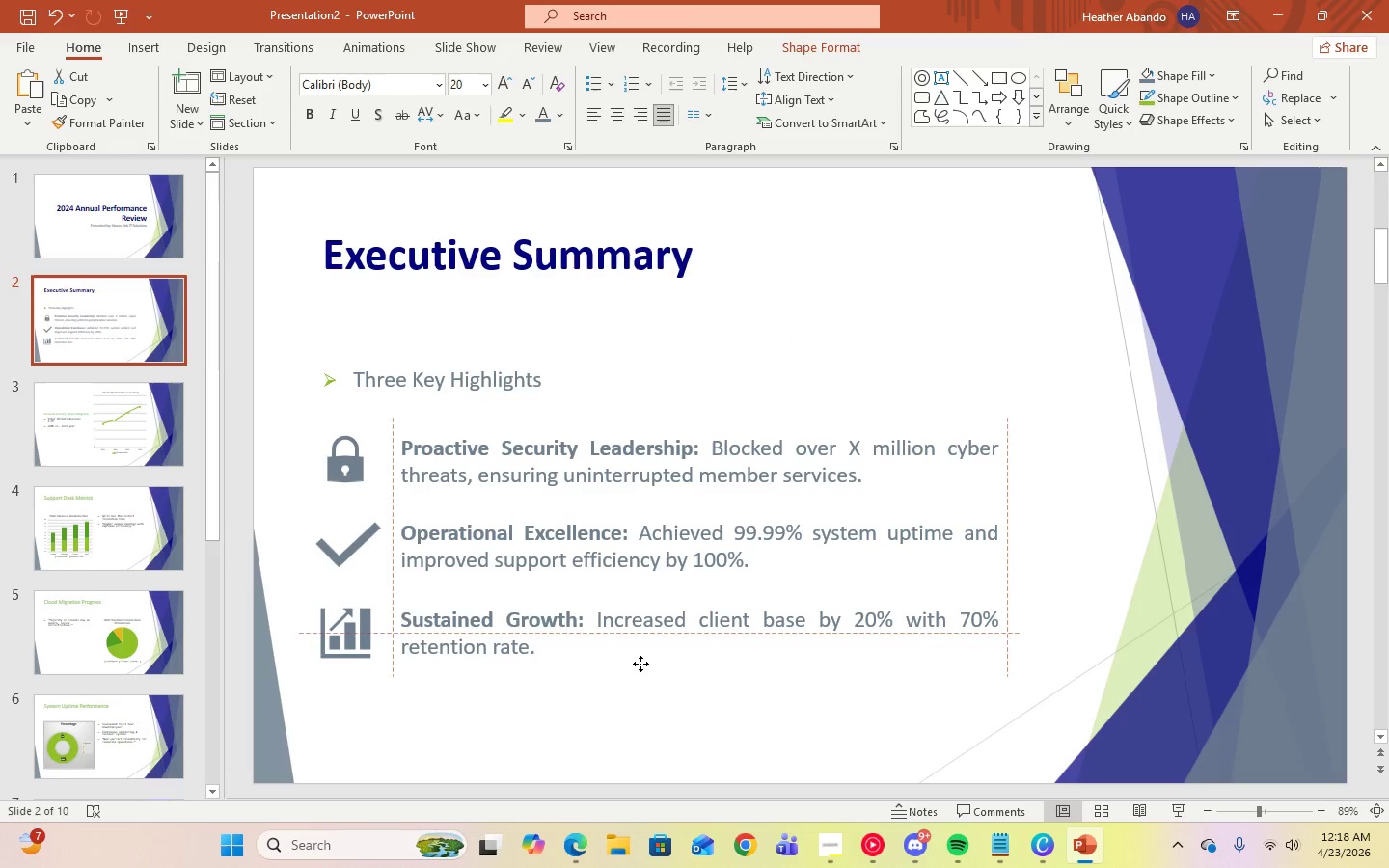 
left_click([1140, 480])
 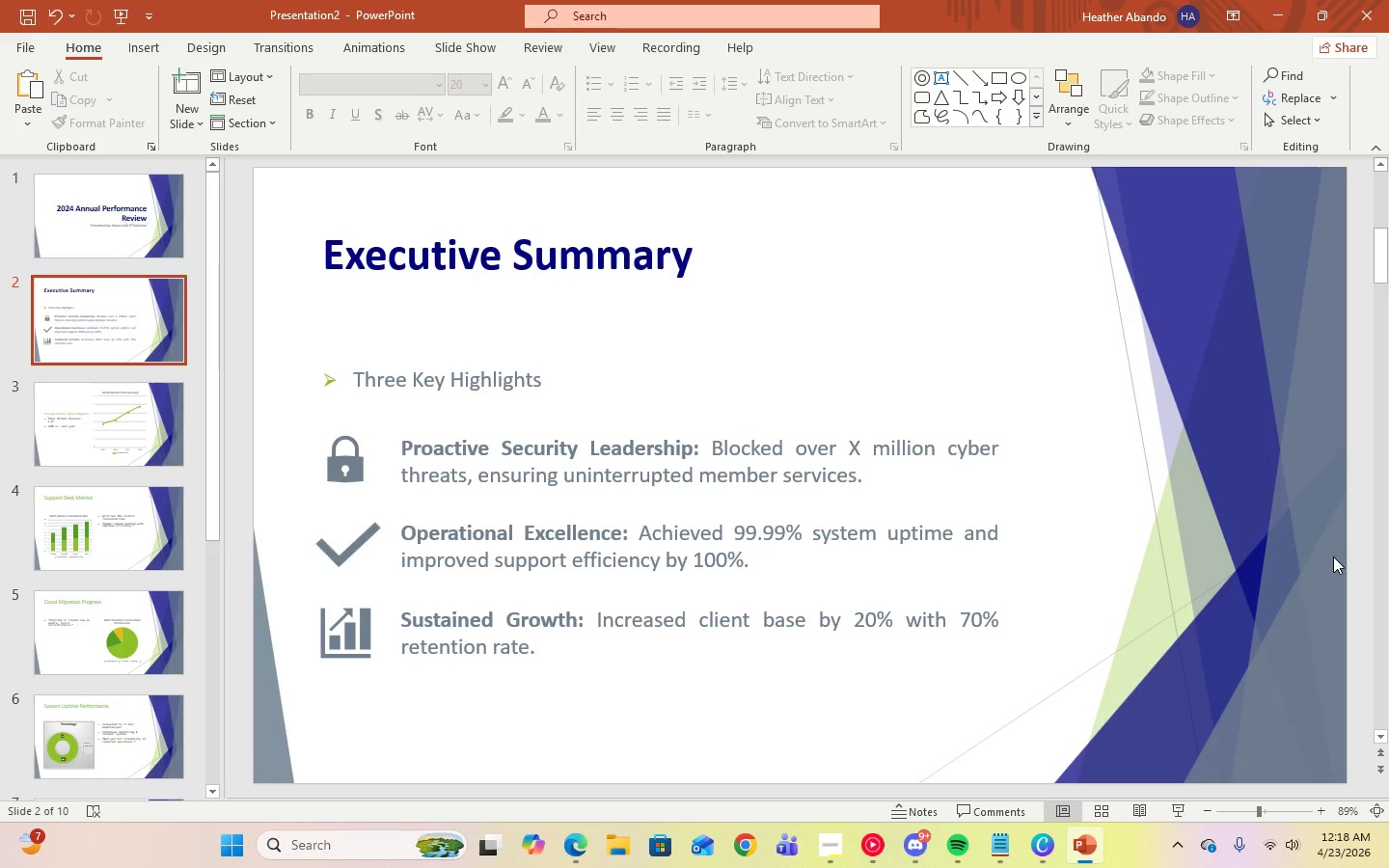 
wait(6.41)
 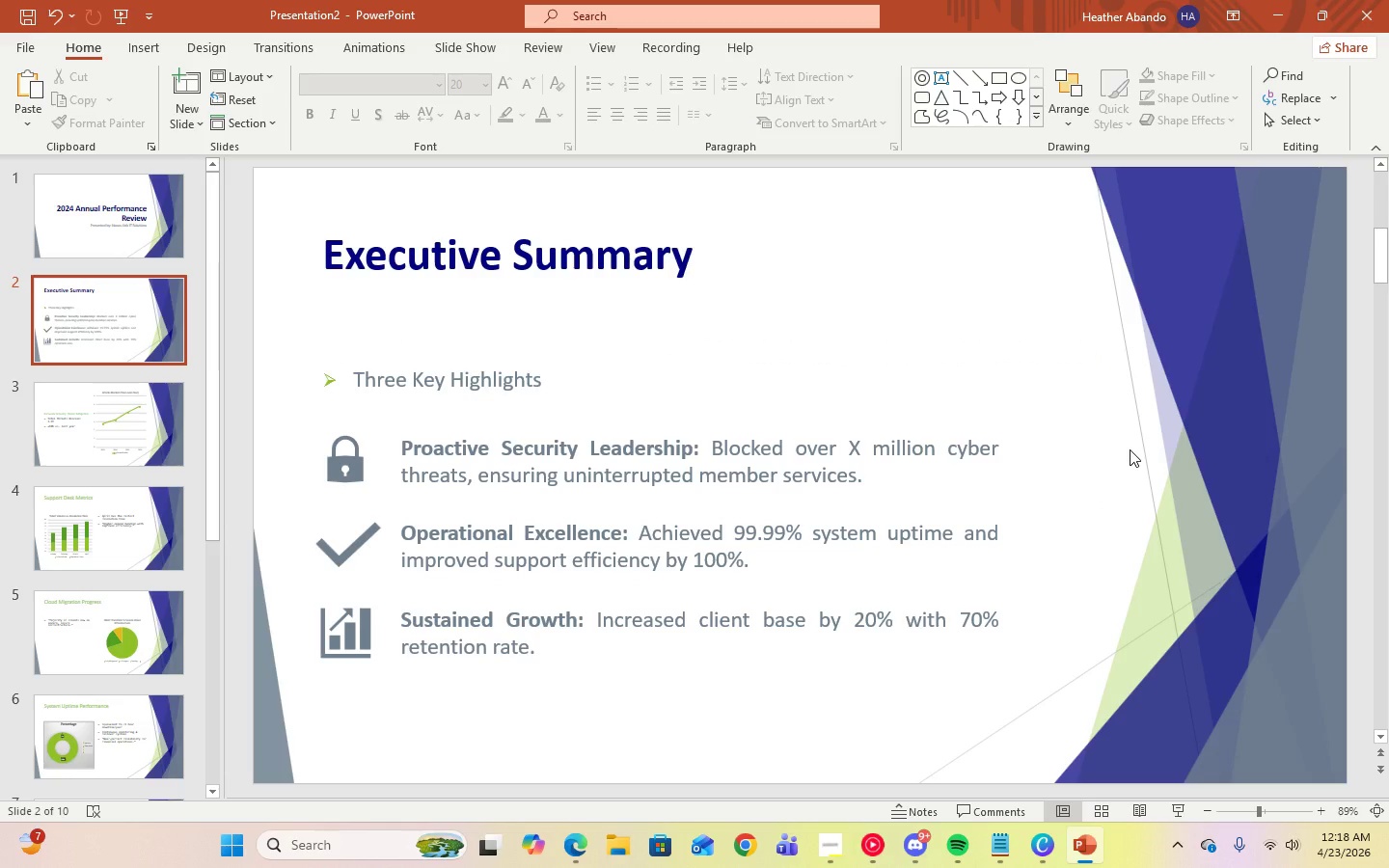 
left_click([485, 43])
 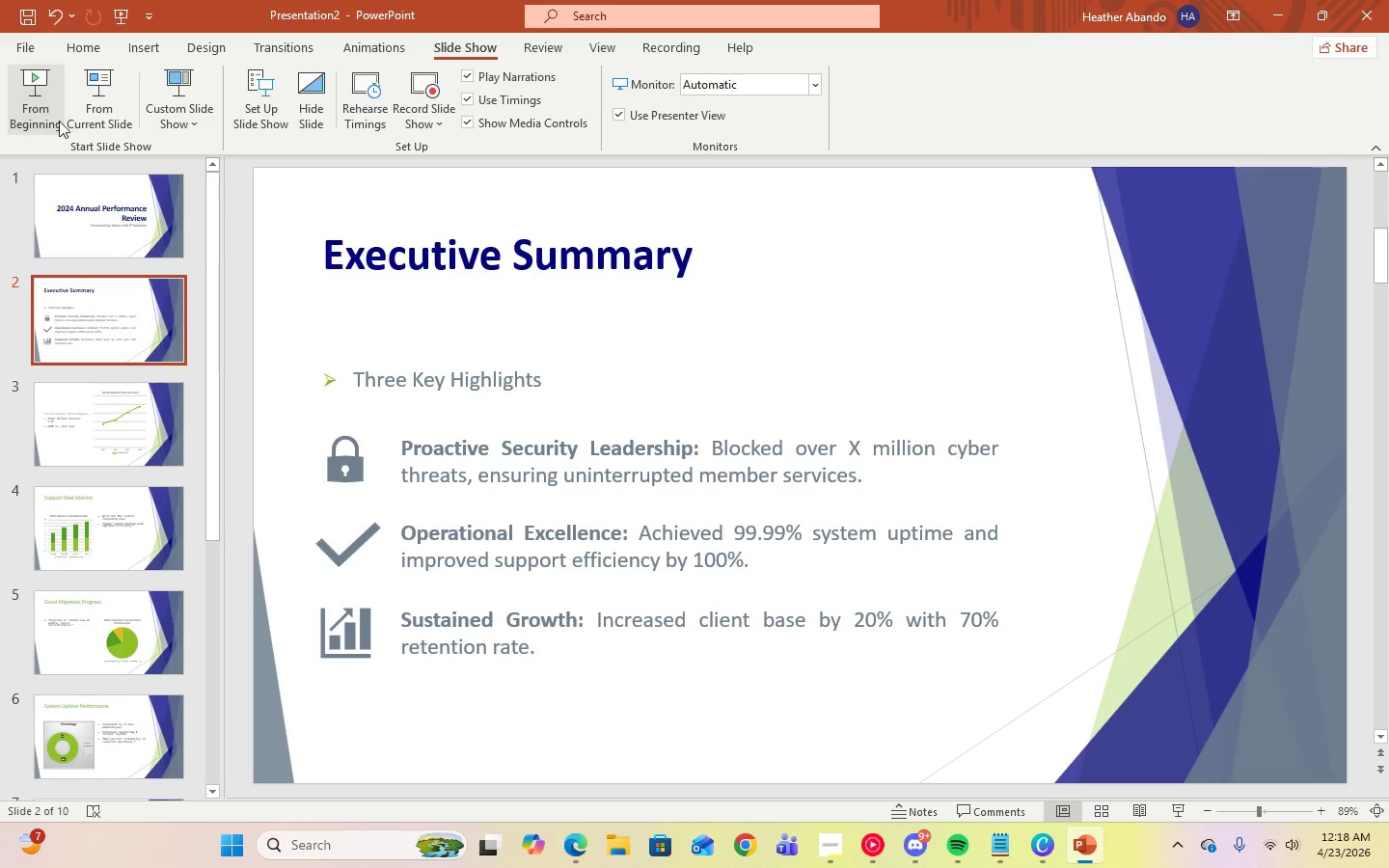 
left_click([94, 120])
 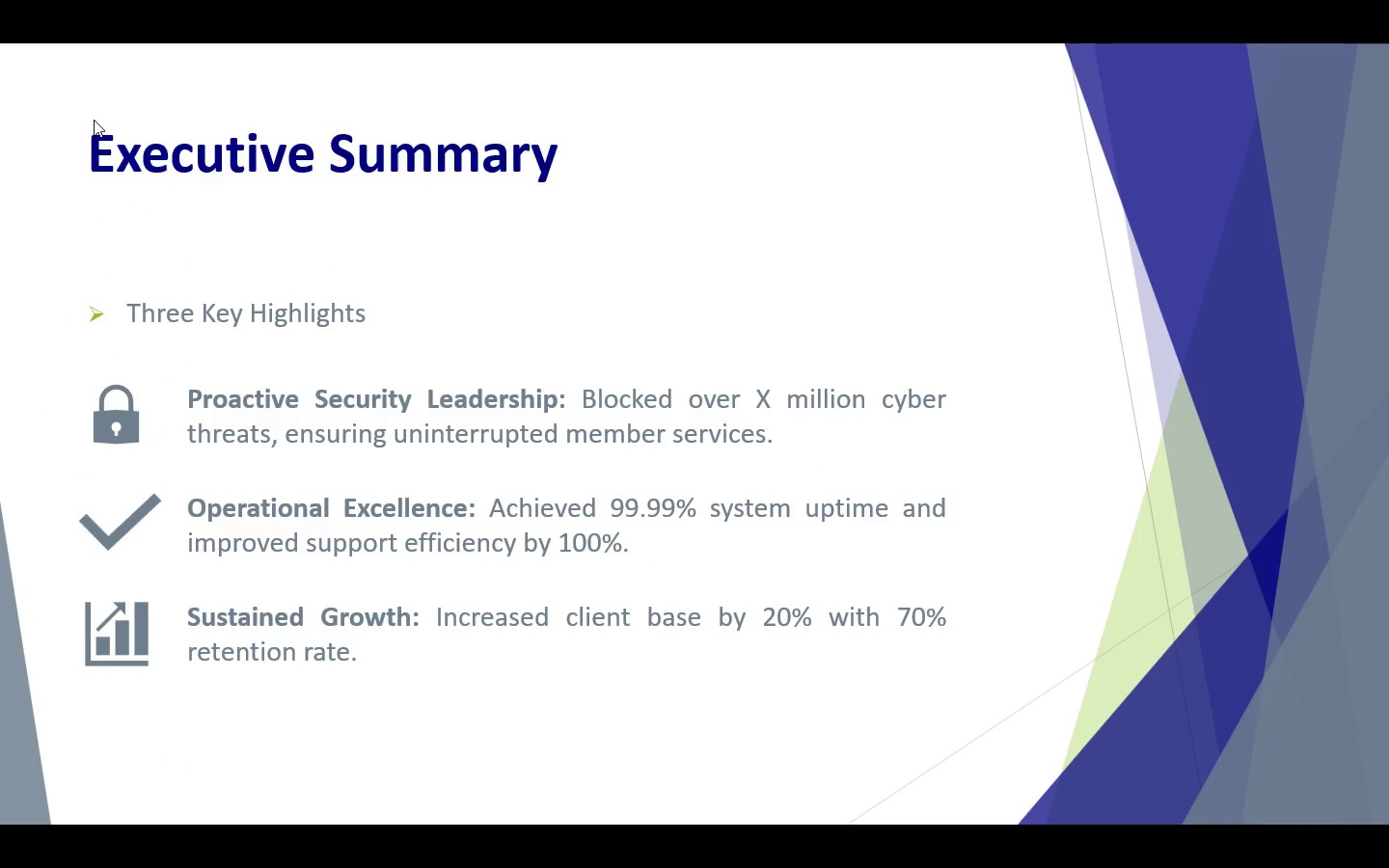 
key(ArrowRight)
 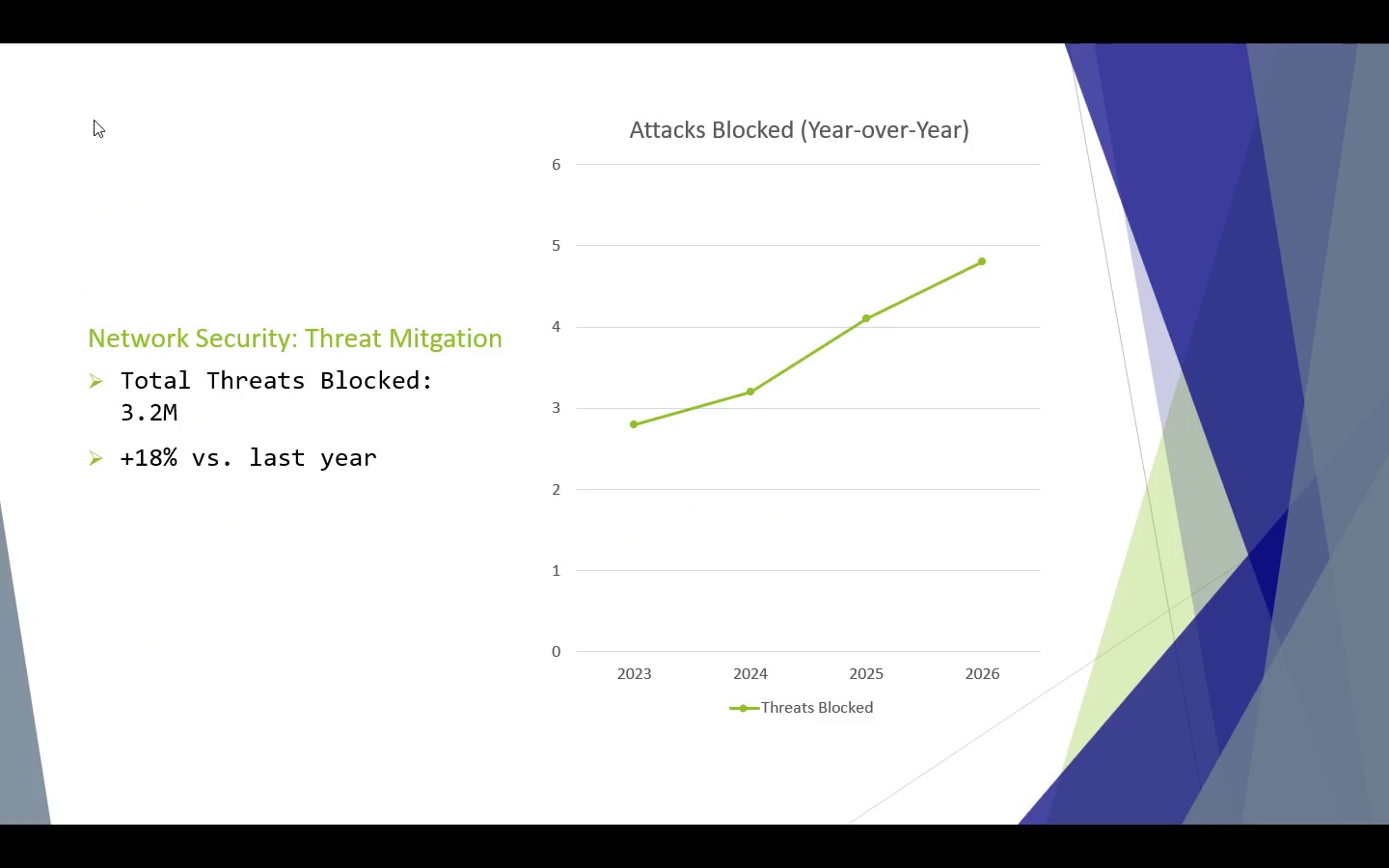 
key(Escape)
 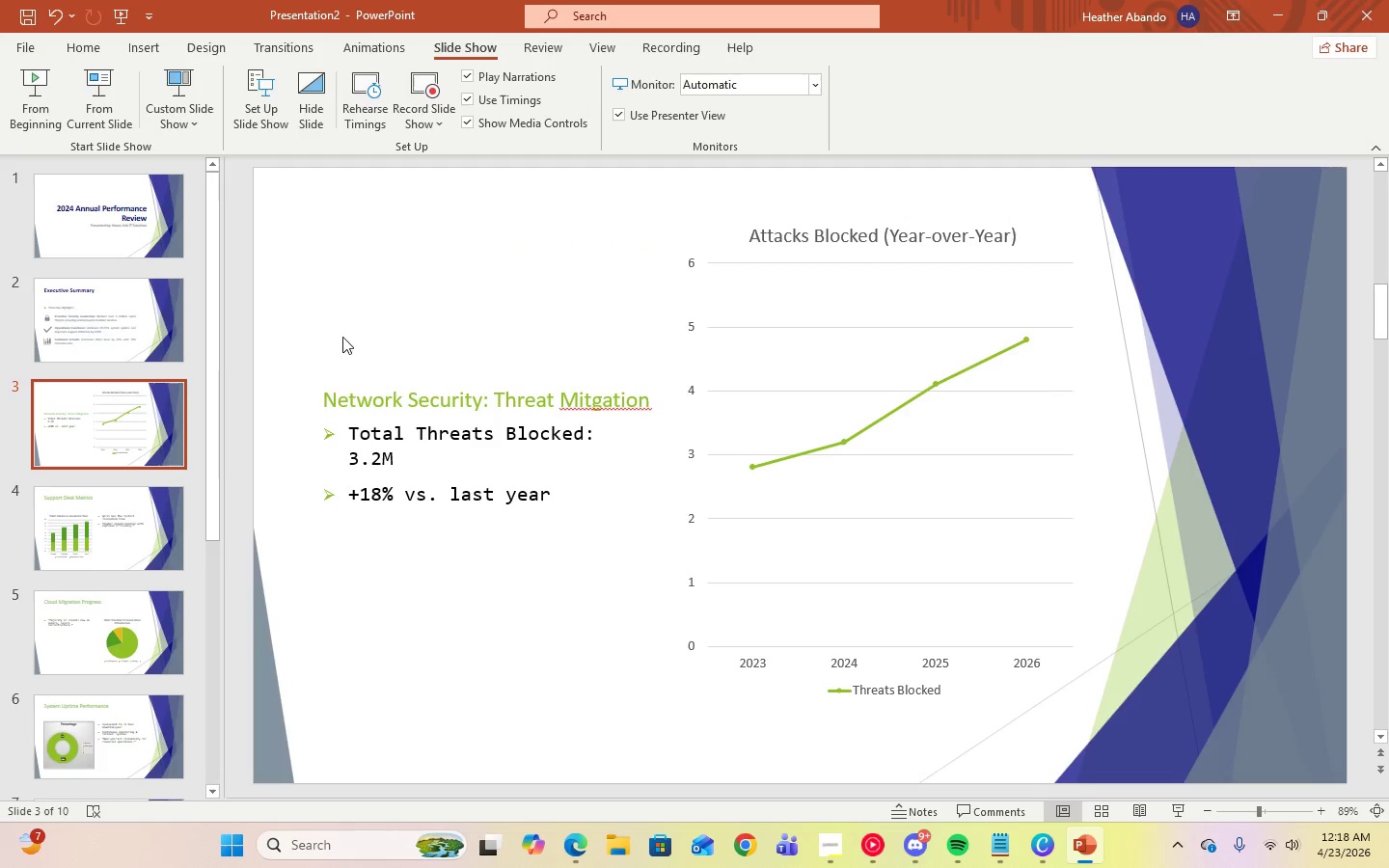 
left_click([449, 339])
 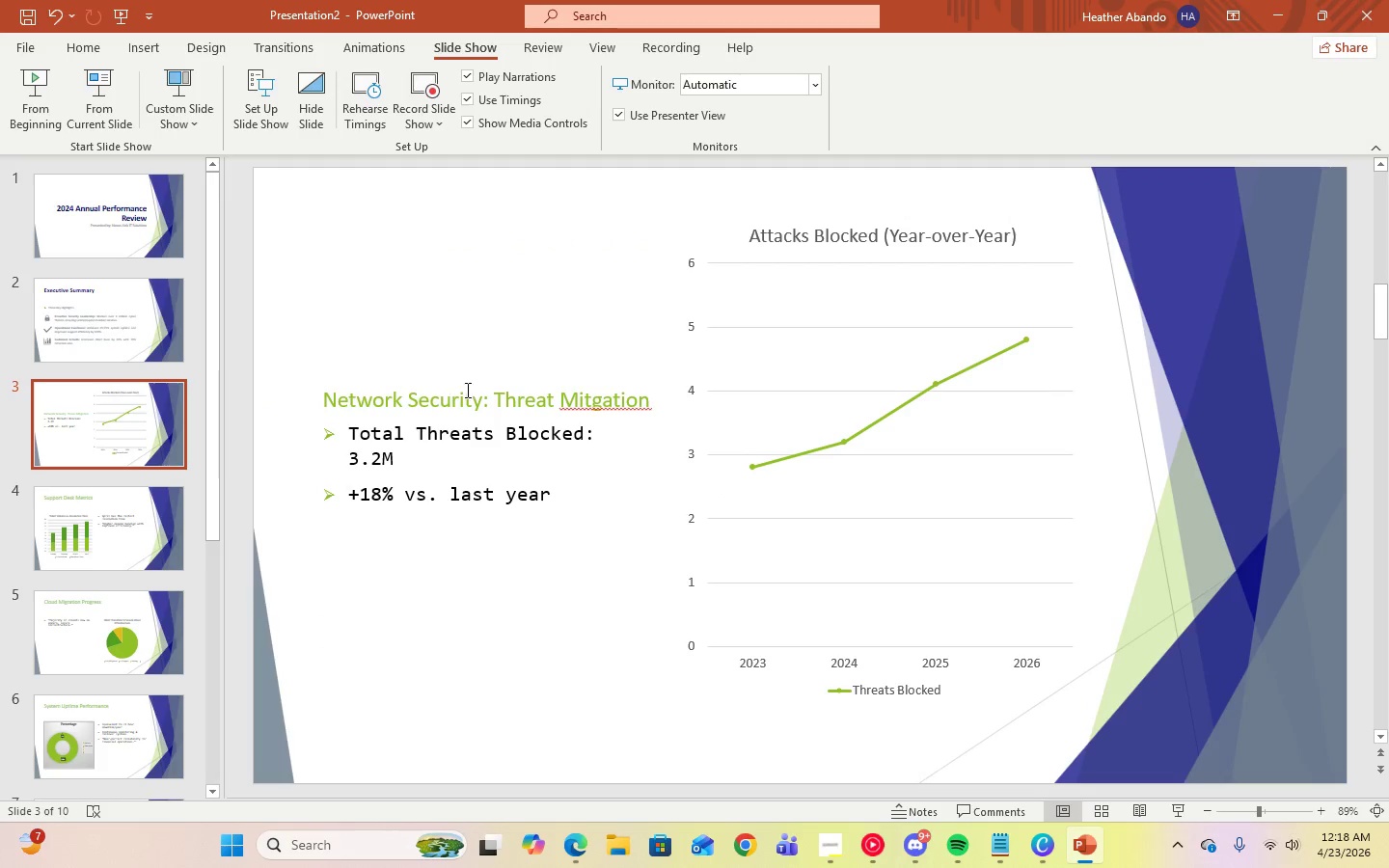 
double_click([472, 394])
 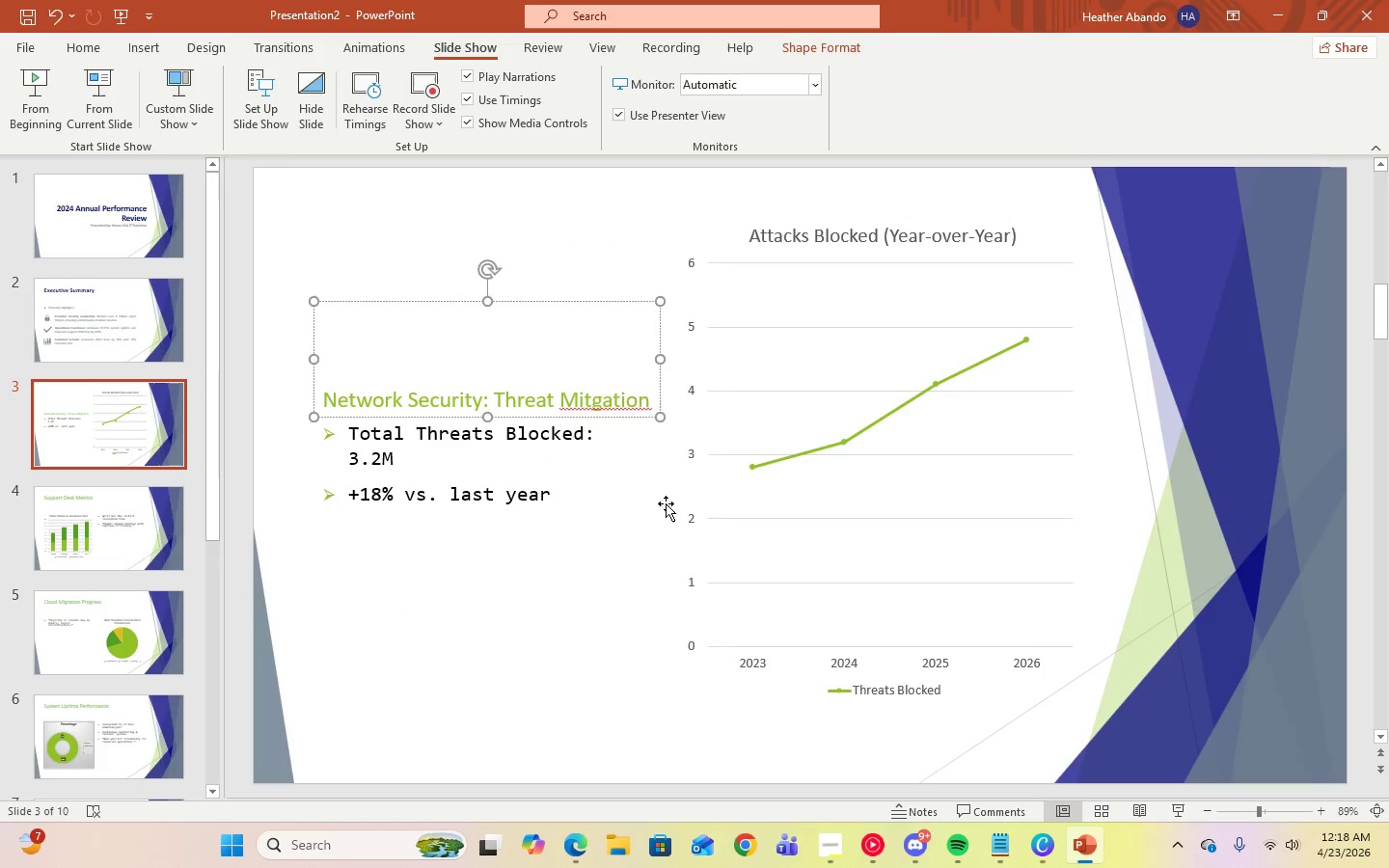 
key(Control+A)
 